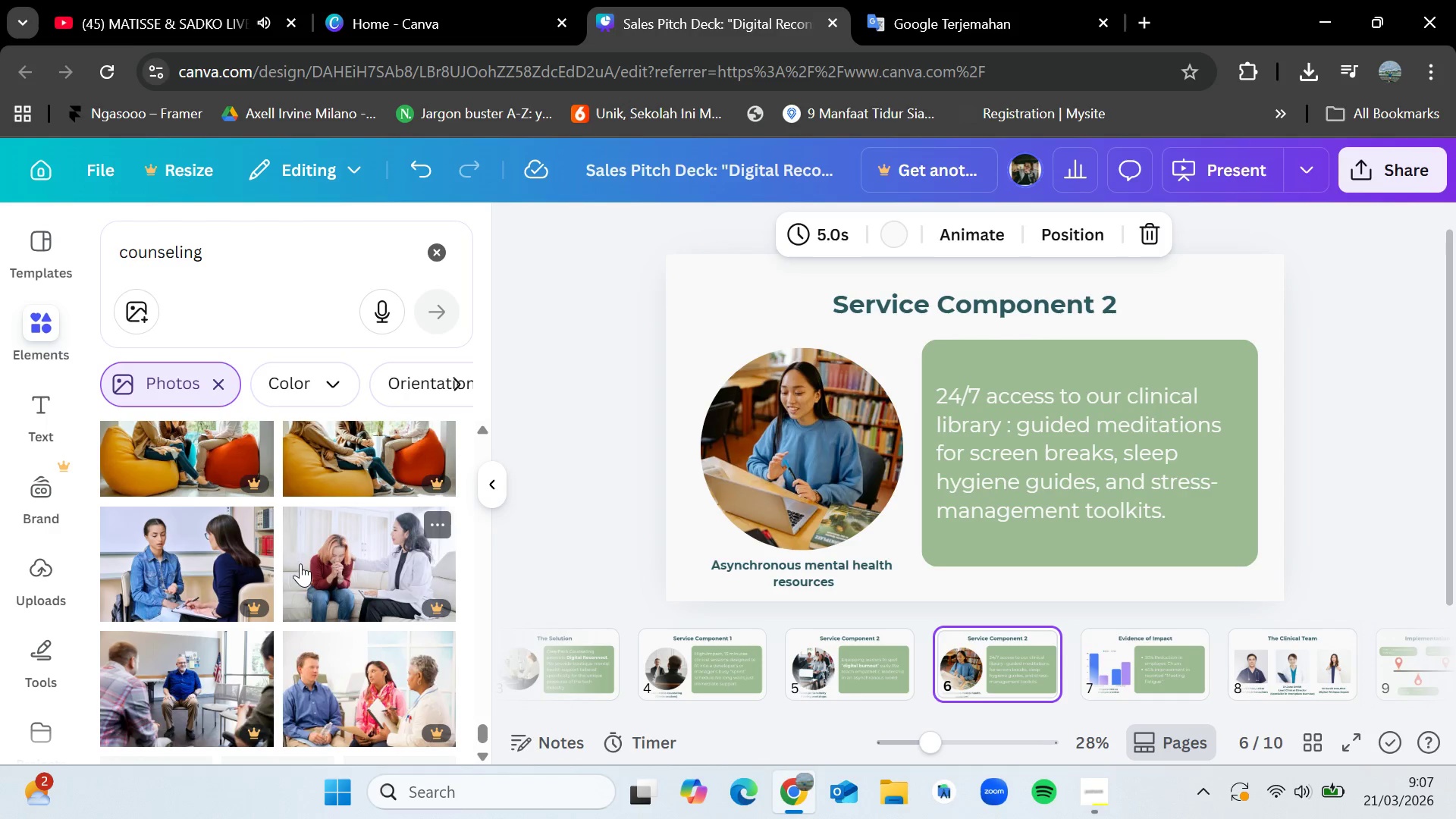 
scroll: coordinate [309, 539], scroll_direction: none, amount: 0.0
 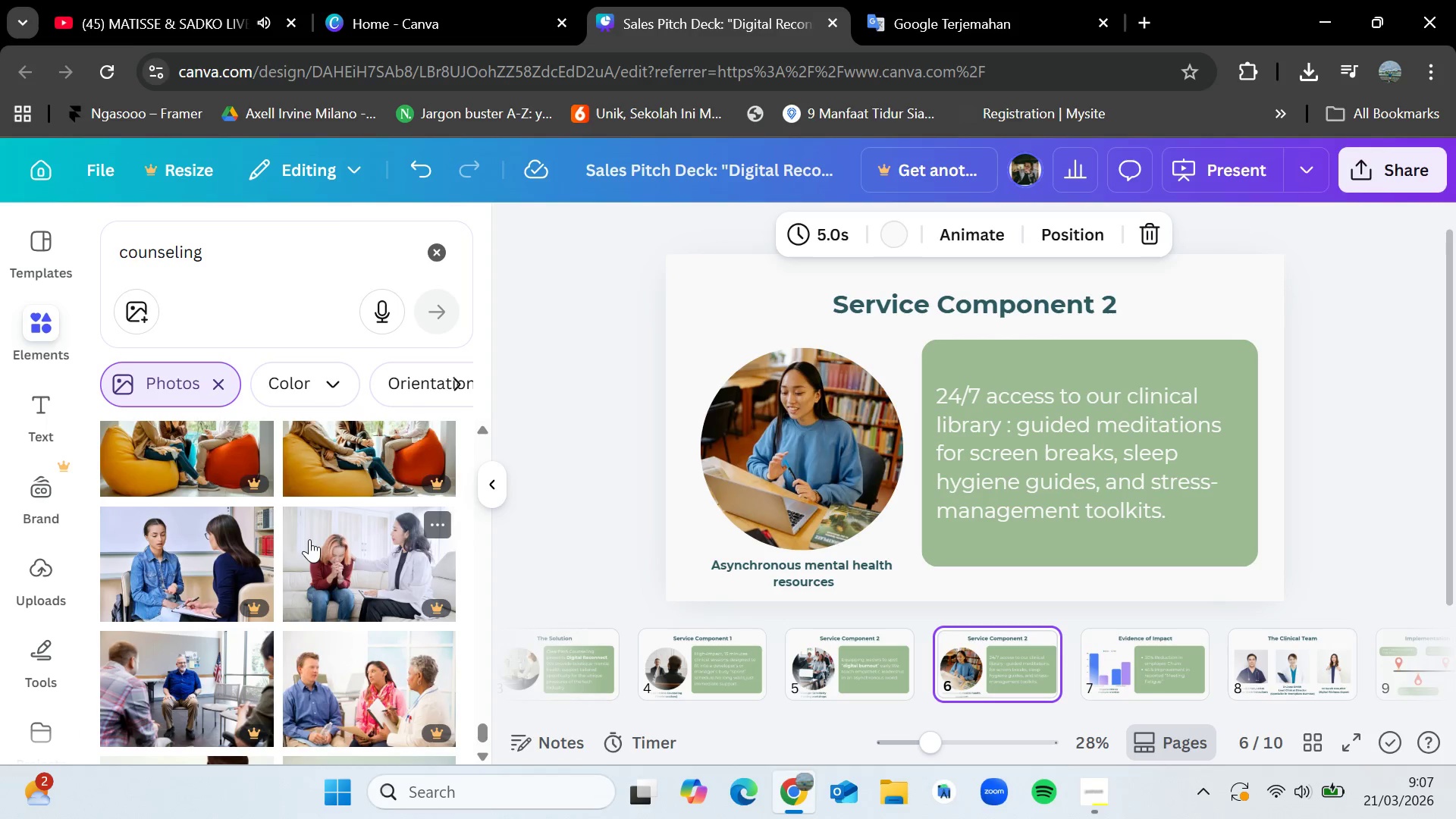 
scroll: coordinate [309, 539], scroll_direction: down, amount: 1.0
 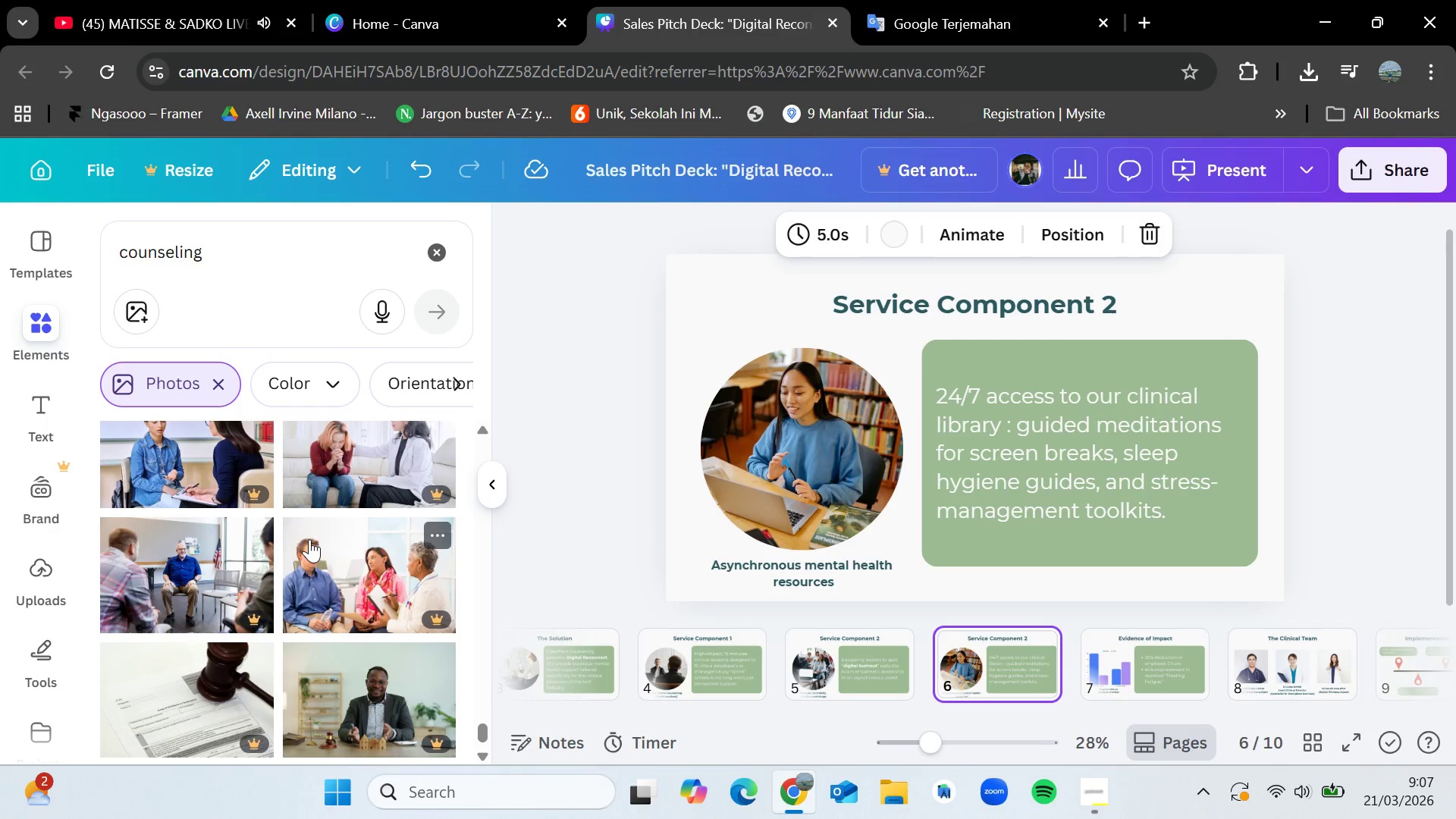 
scroll: coordinate [309, 543], scroll_direction: up, amount: 1.0
 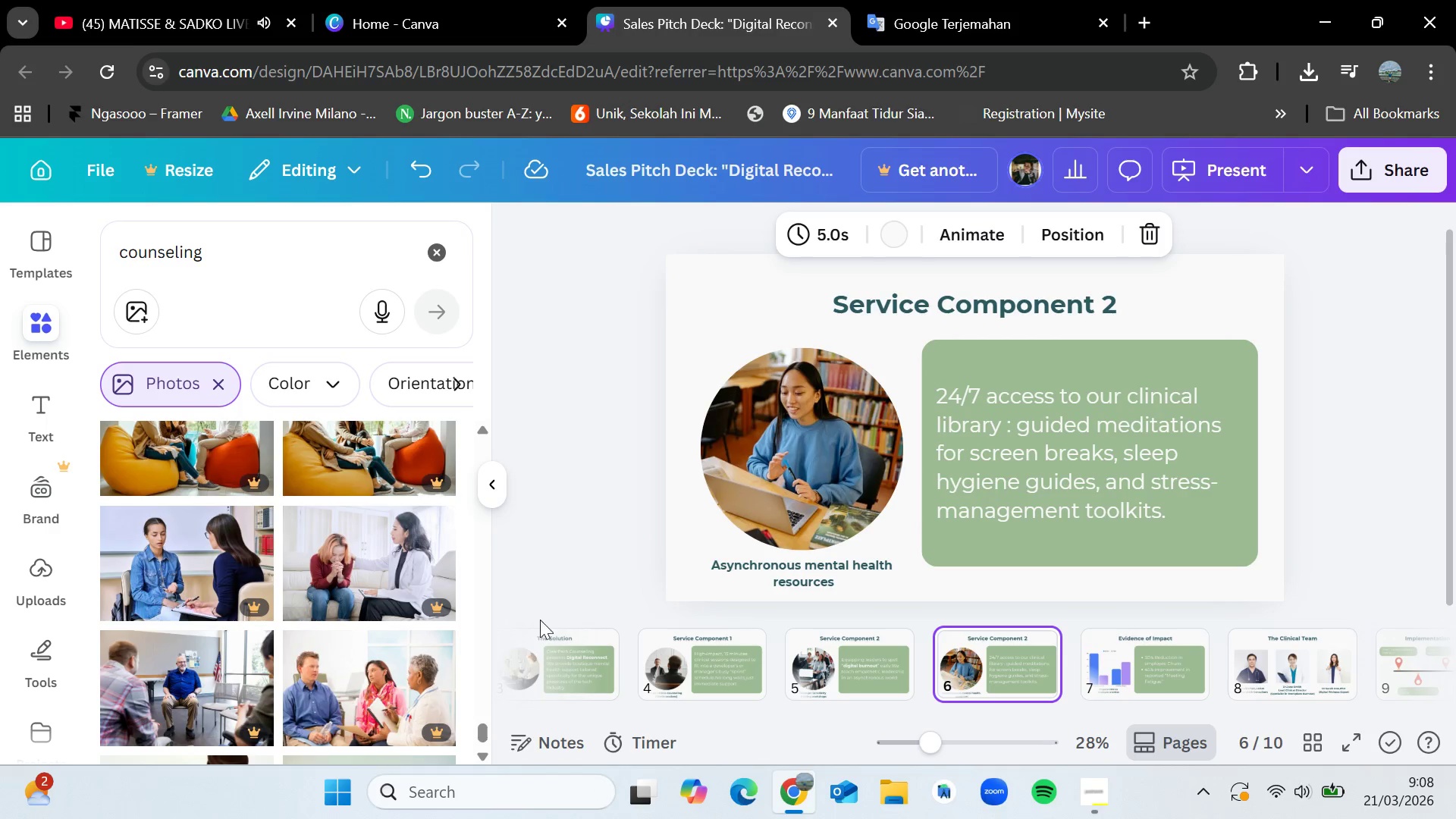 
left_click([540, 644])
 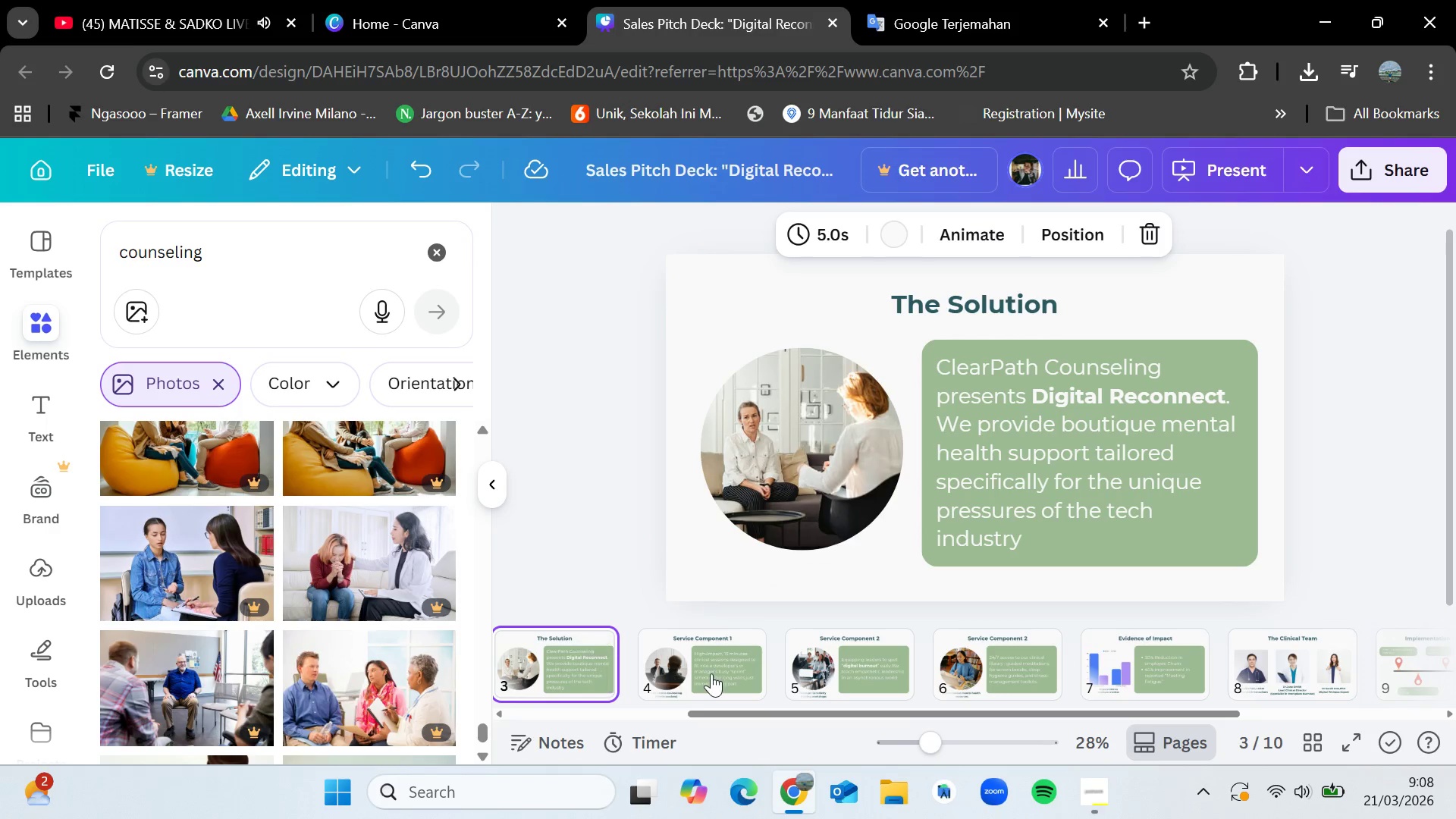 
left_click([714, 660])
 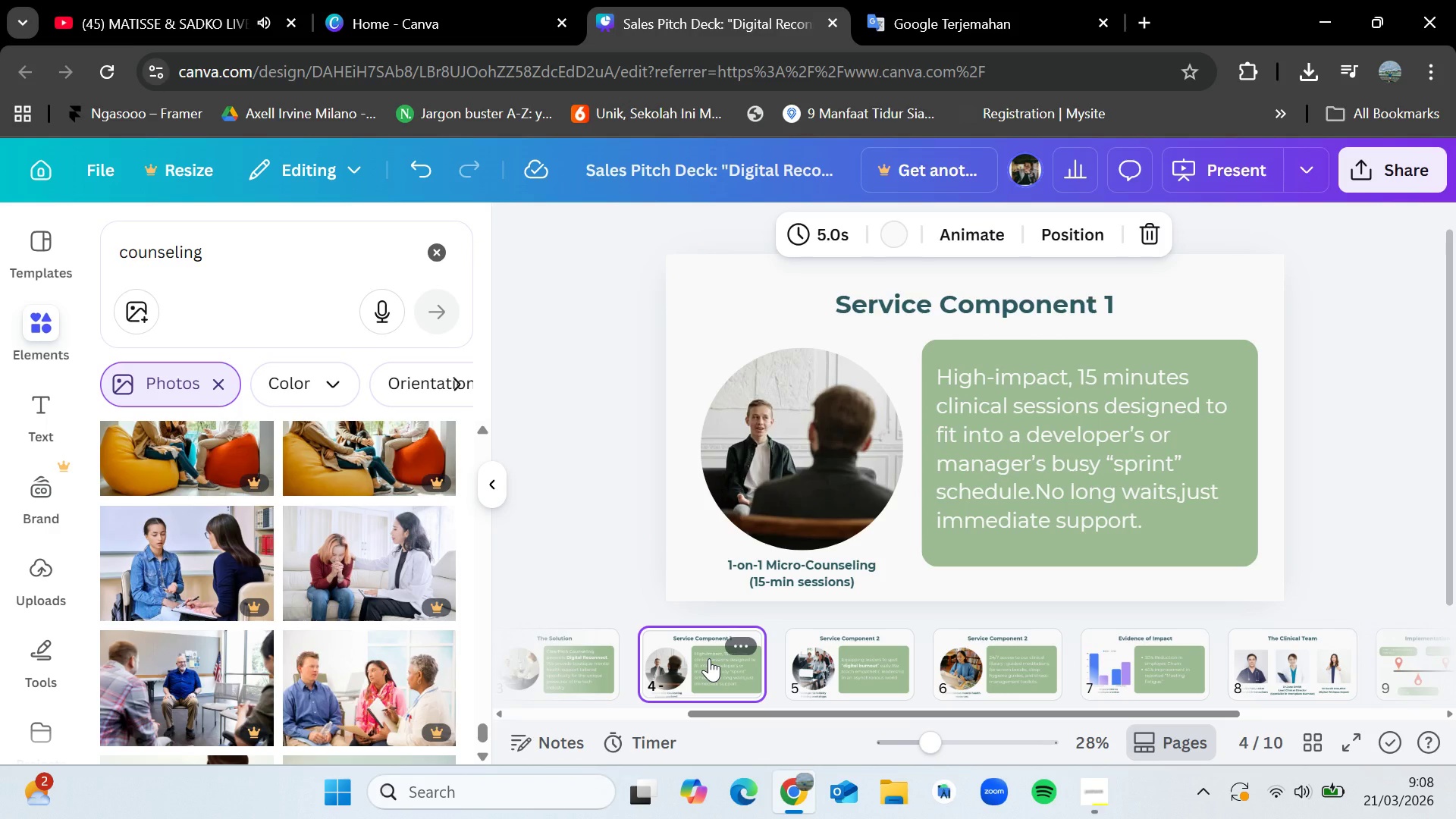 
wait(9.14)
 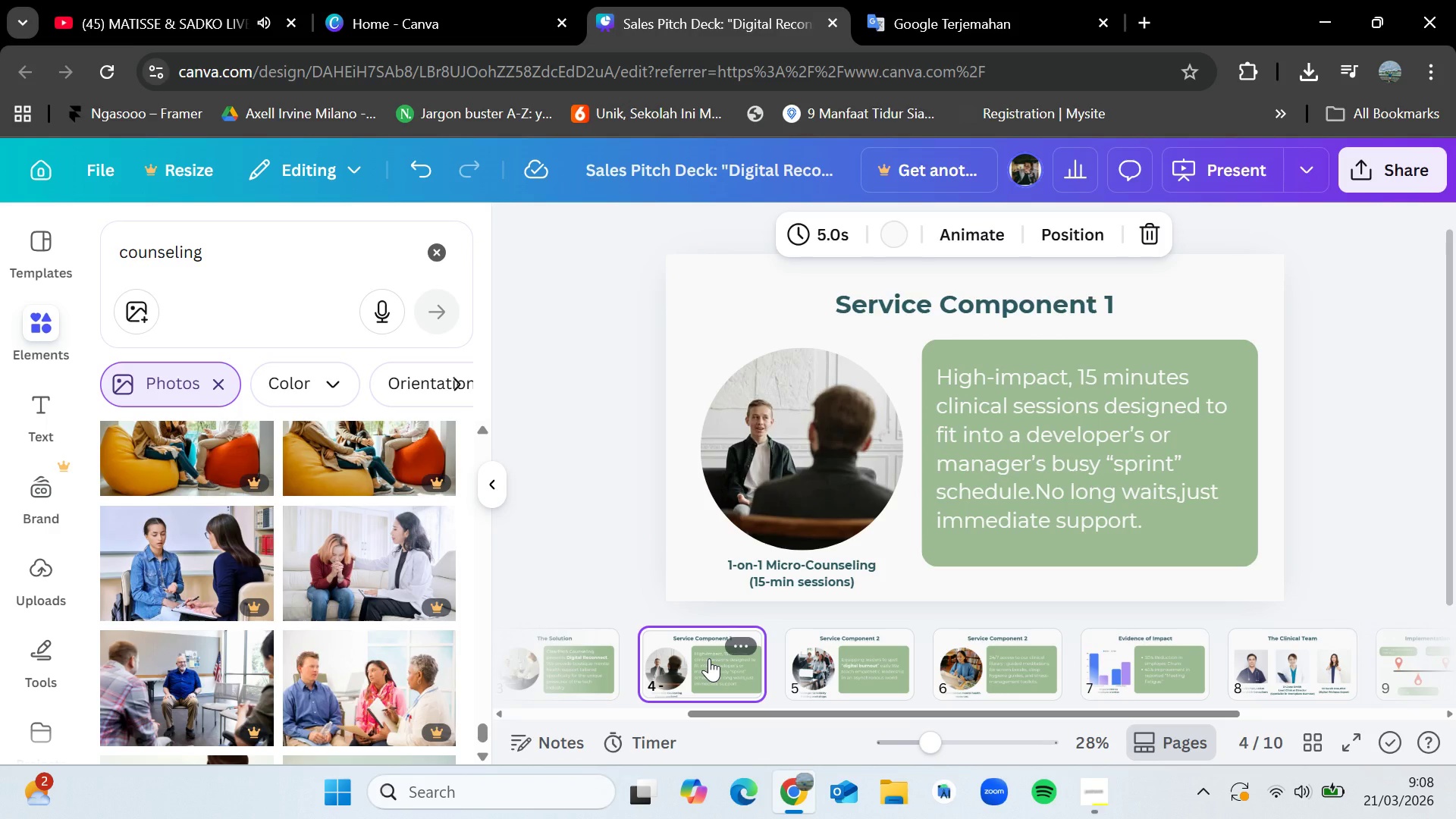 
mouse_move([582, 622])
 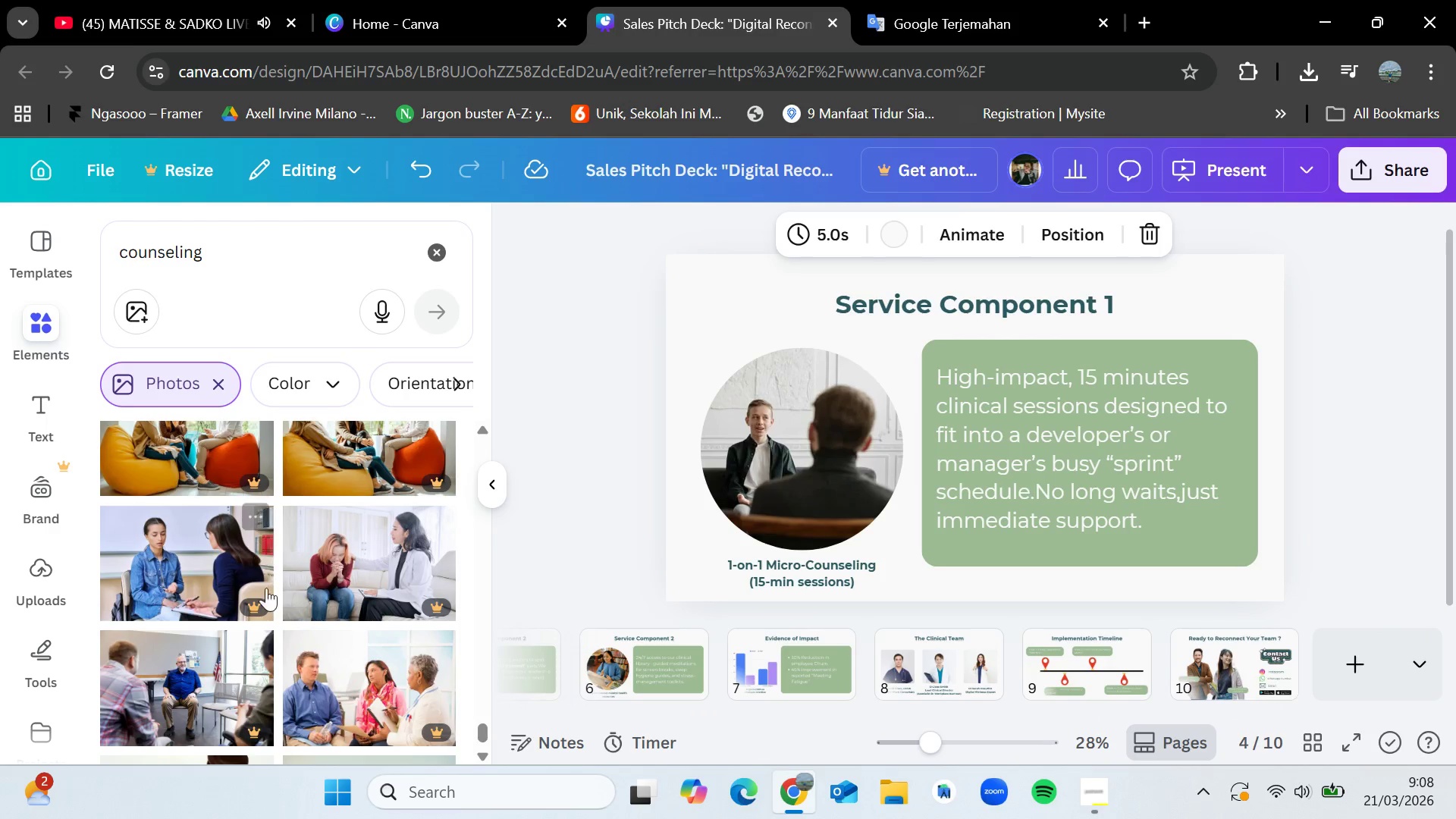 
scroll: coordinate [266, 598], scroll_direction: down, amount: 9.0
 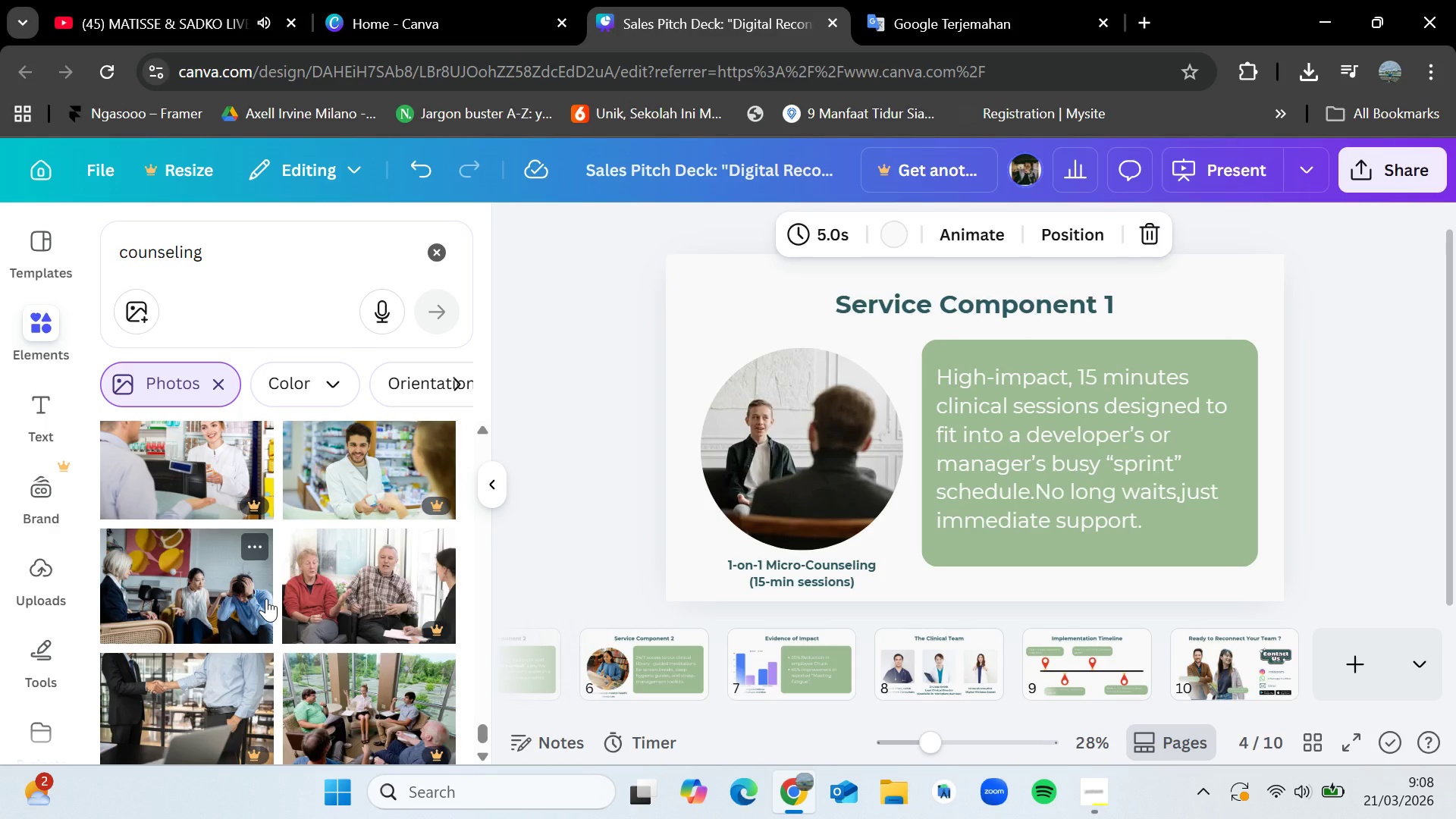 
wait(19.85)
 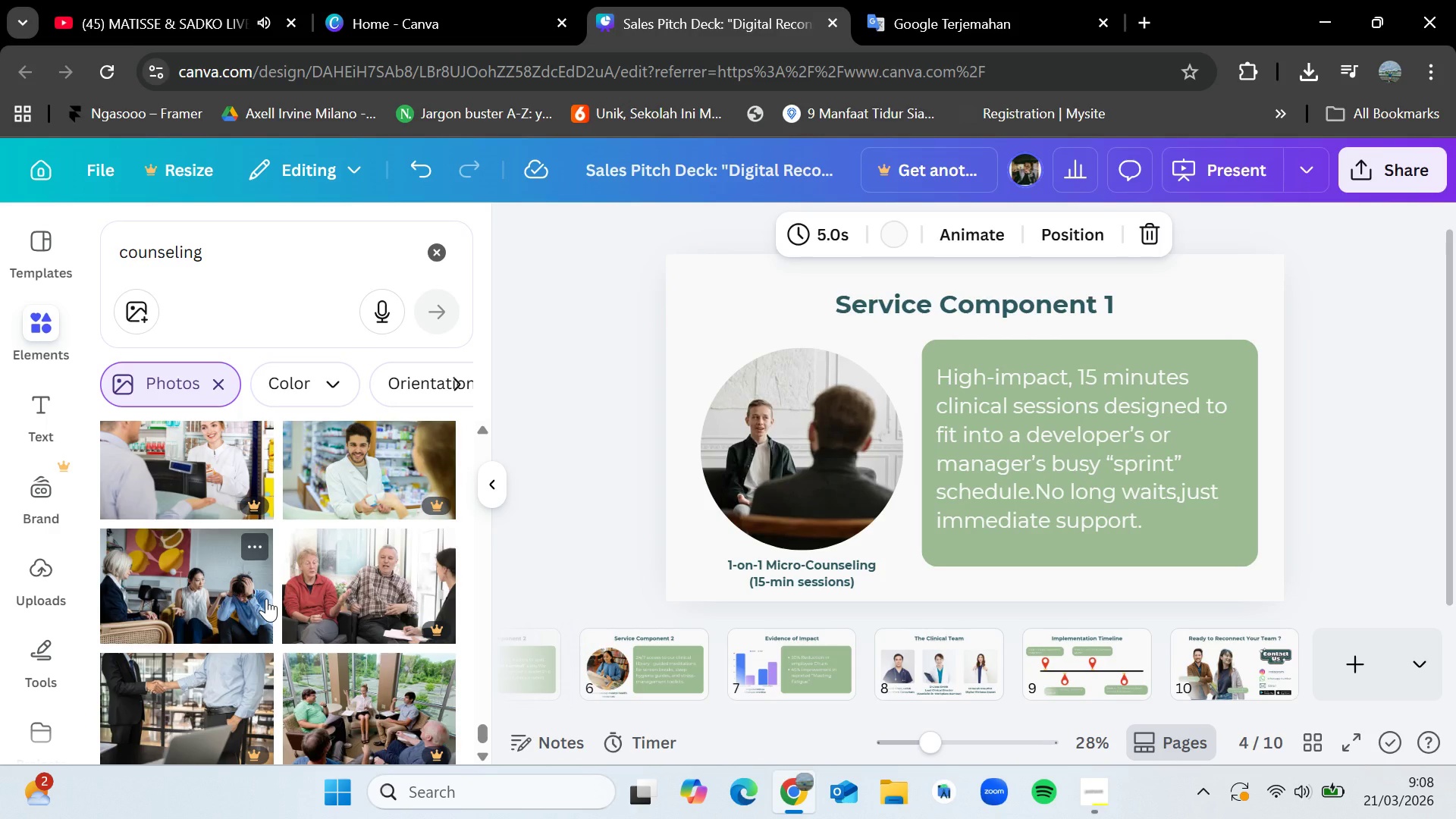 
scroll: coordinate [266, 598], scroll_direction: down, amount: 4.0
 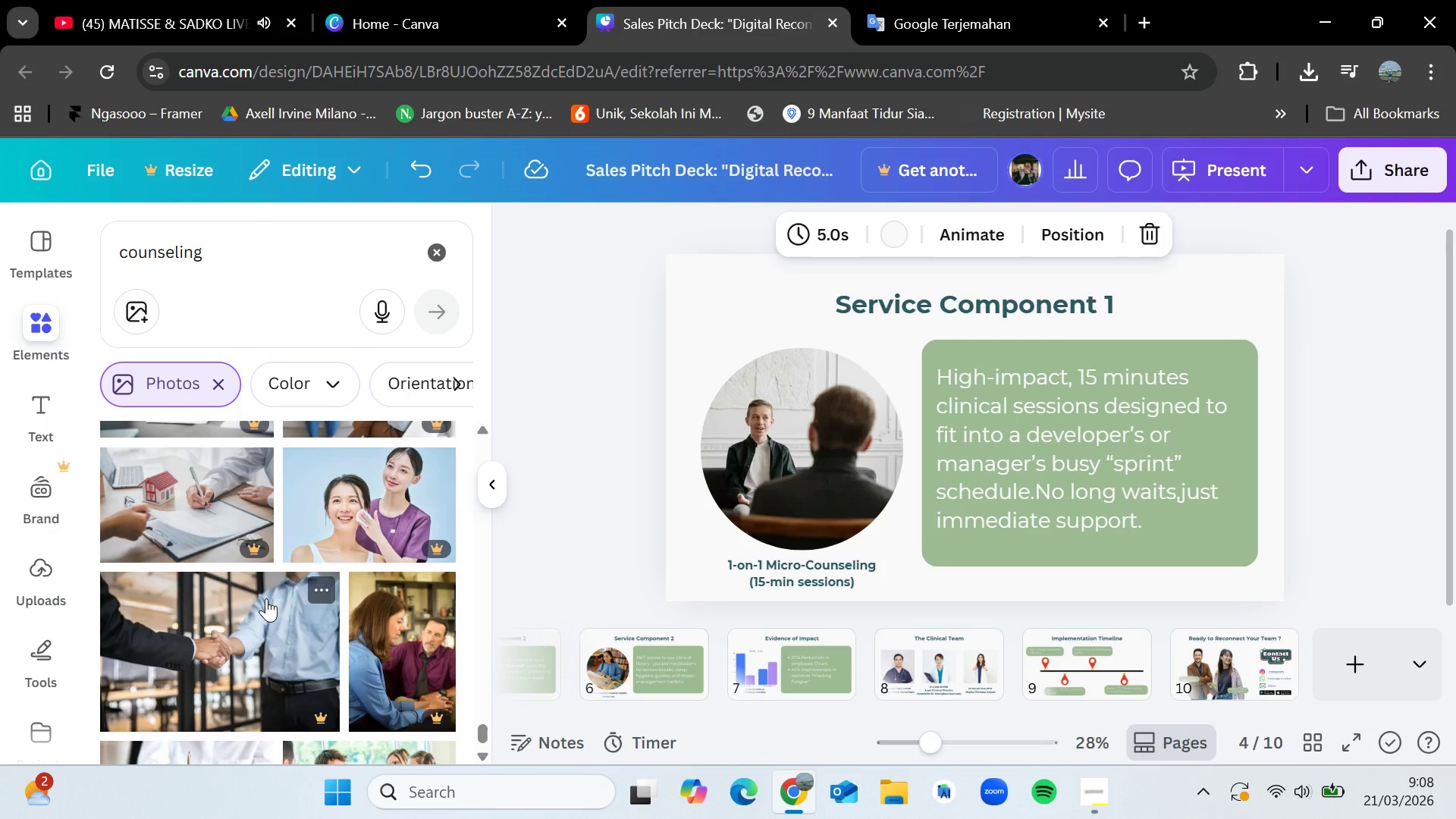 
wait(8.3)
 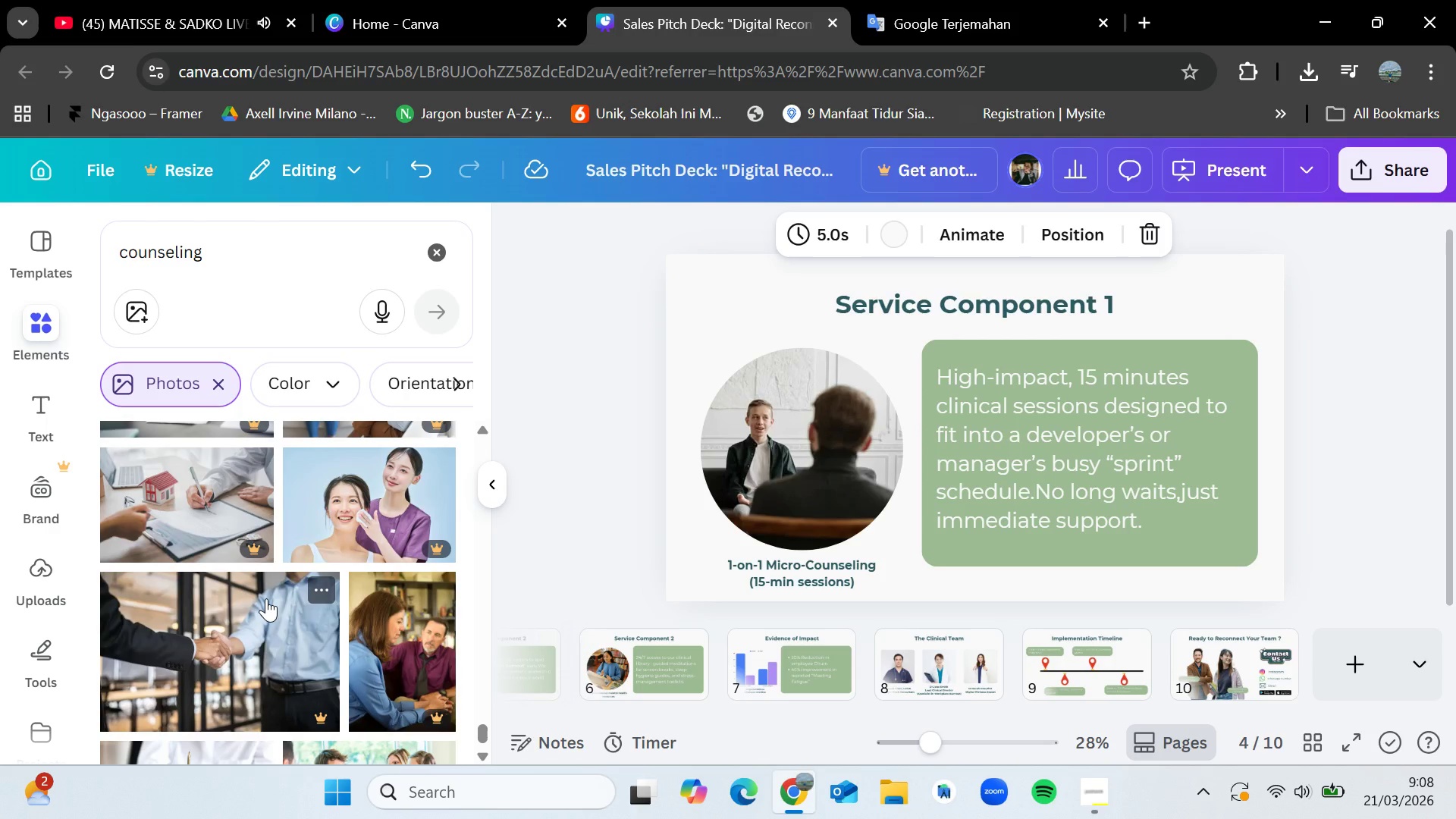 
scroll: coordinate [269, 560], scroll_direction: down, amount: 5.0
 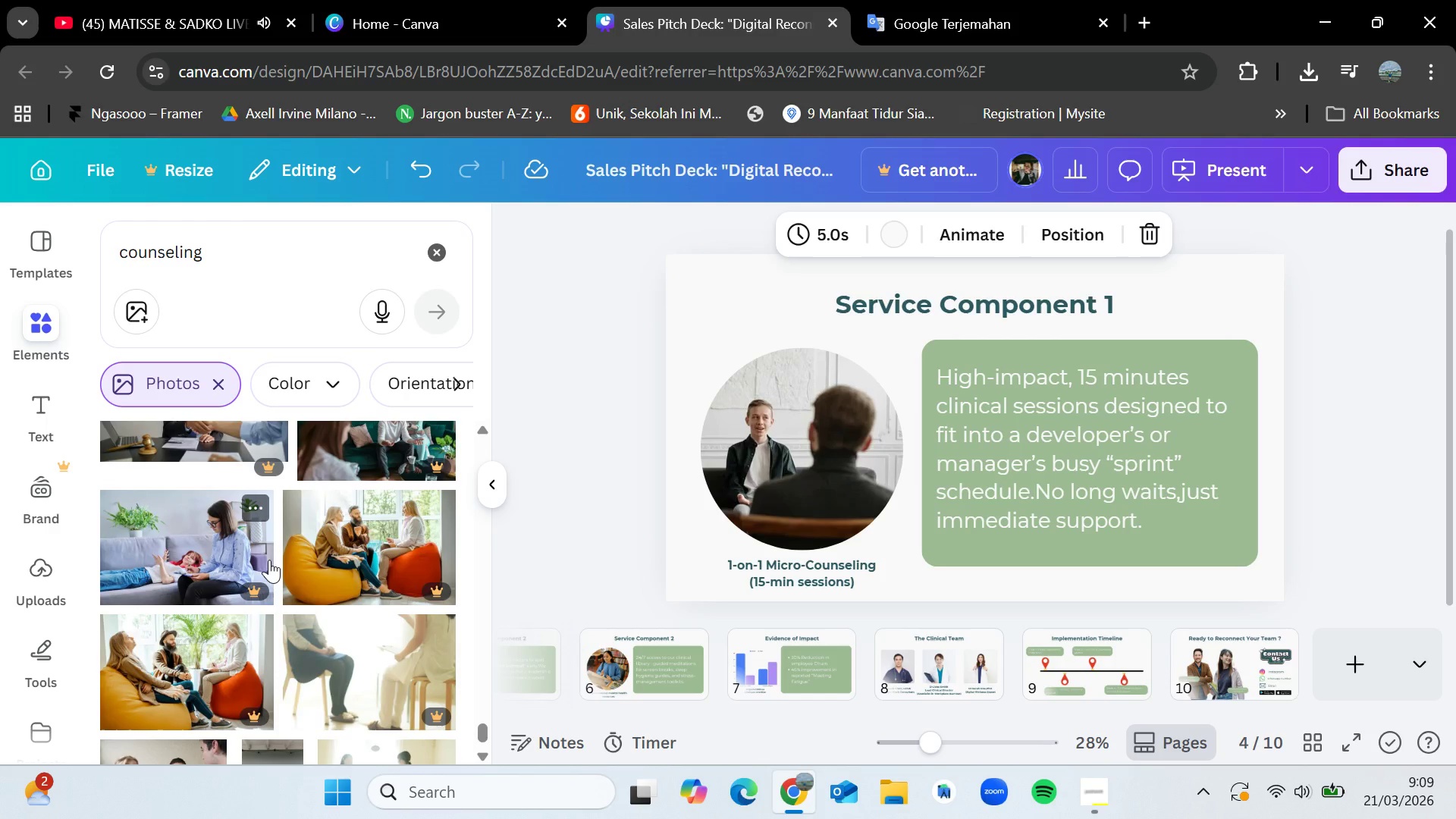 
wait(7.05)
 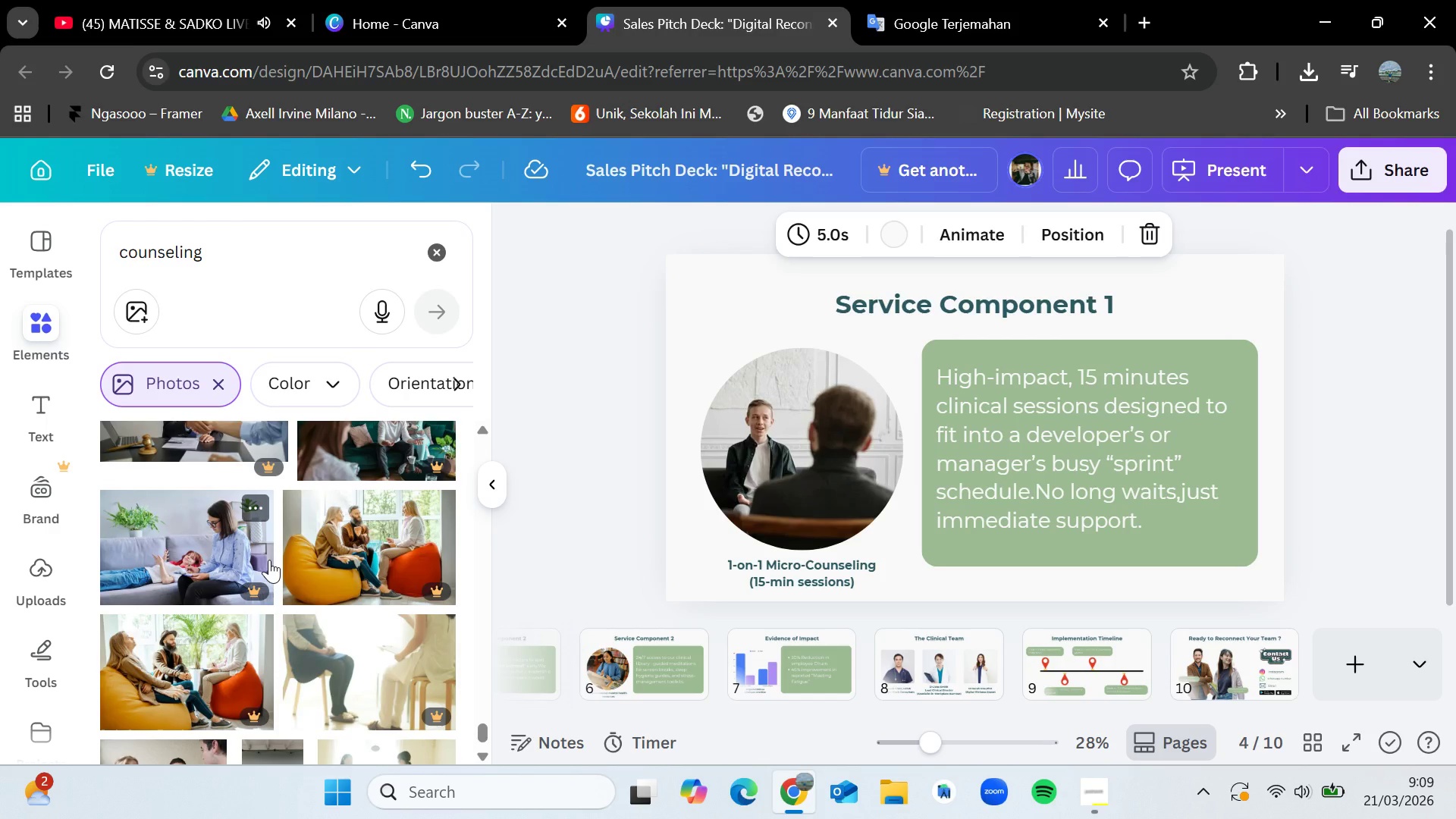 
scroll: coordinate [290, 549], scroll_direction: down, amount: 7.0
 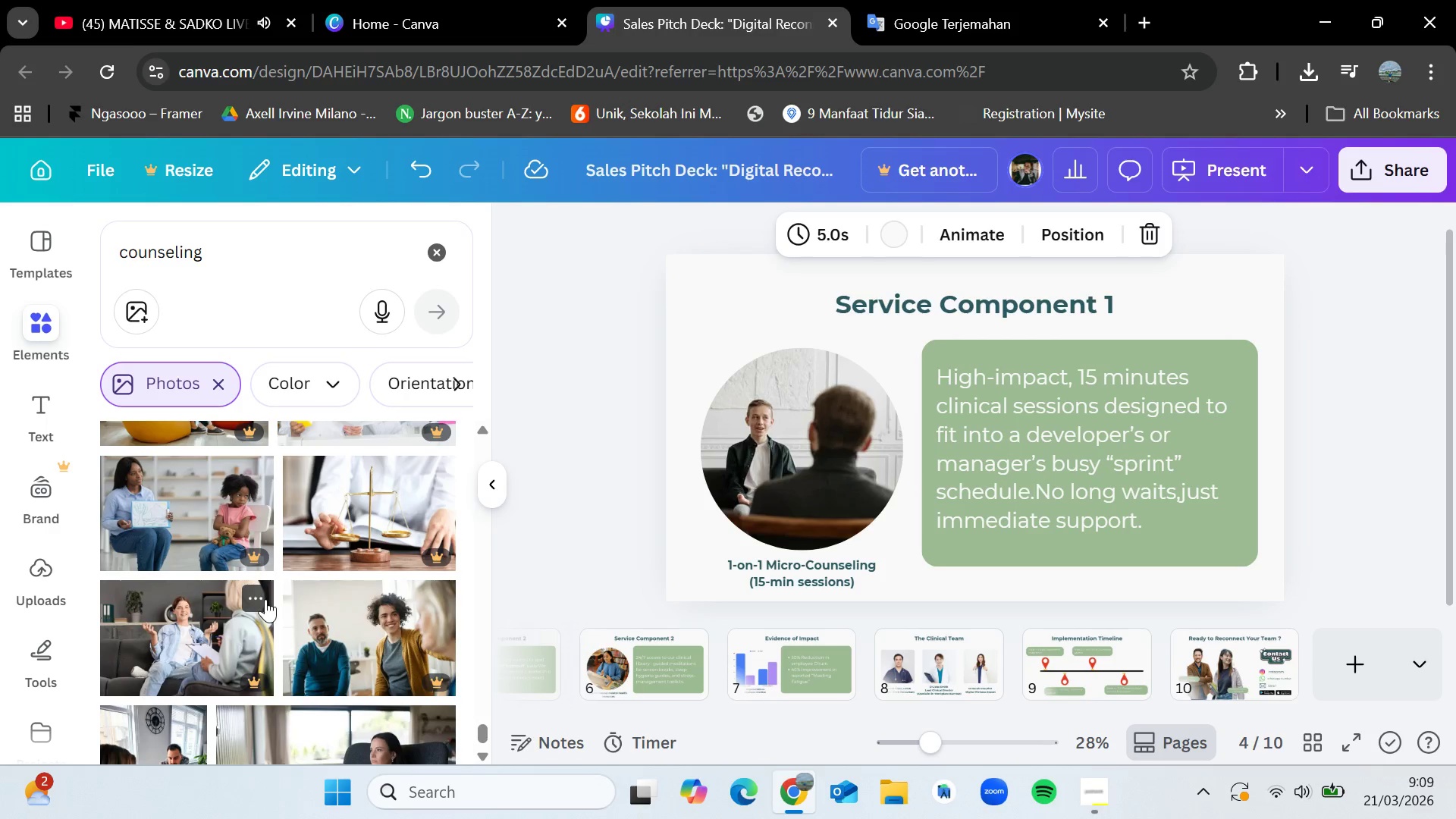 
scroll: coordinate [286, 591], scroll_direction: up, amount: 5.0
 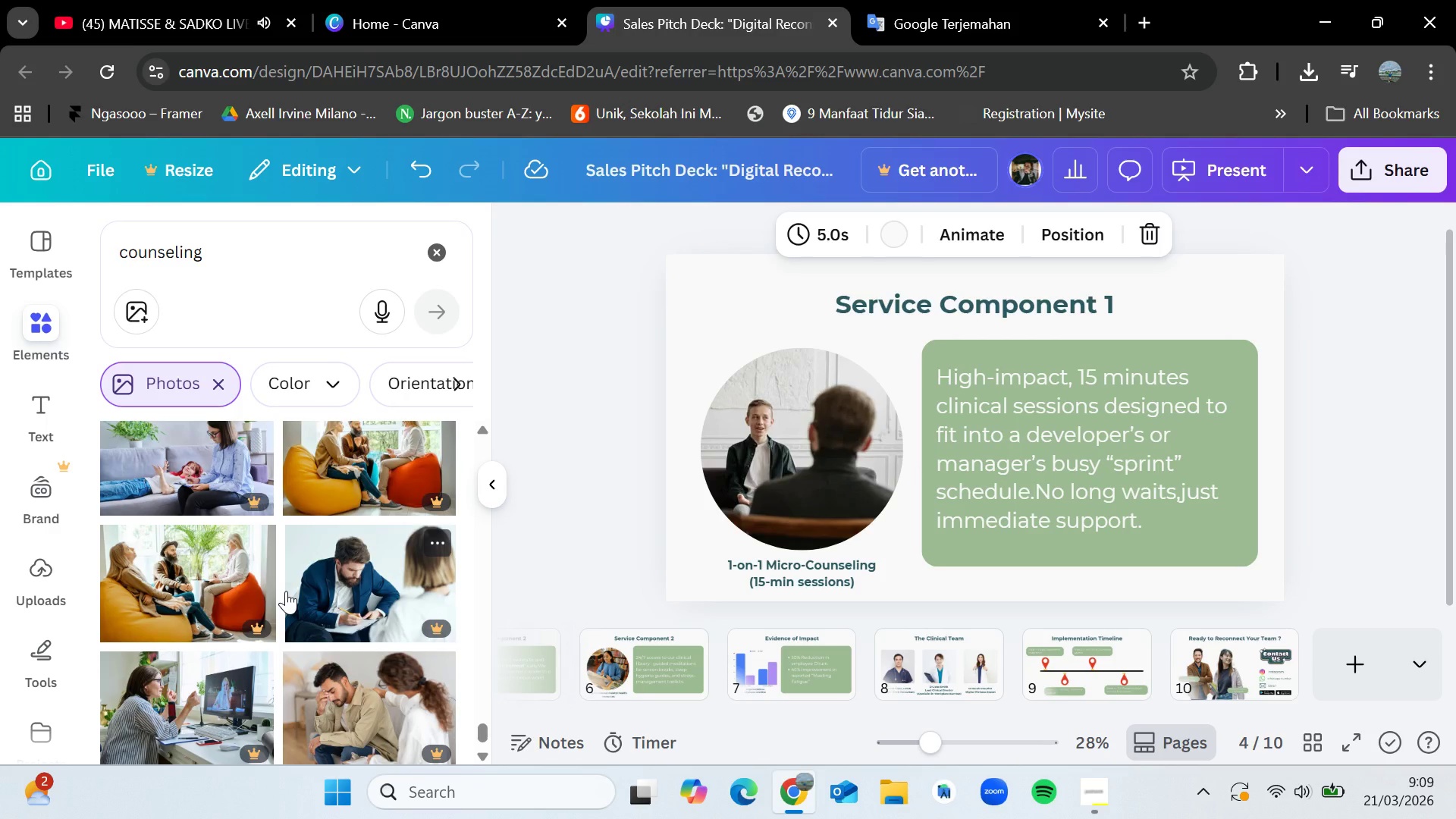 
scroll: coordinate [303, 574], scroll_direction: down, amount: 10.0
 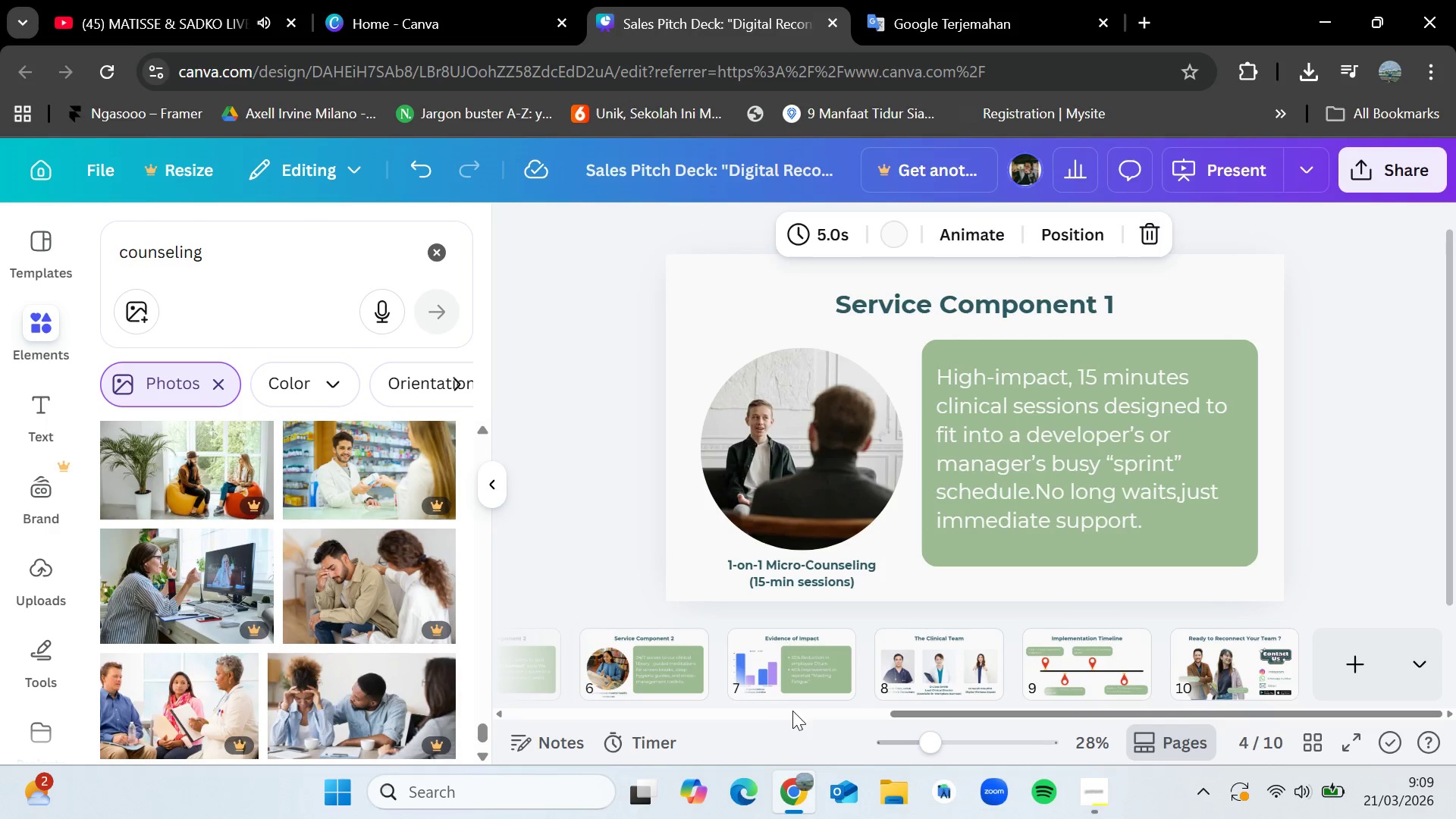 
left_click([668, 656])
 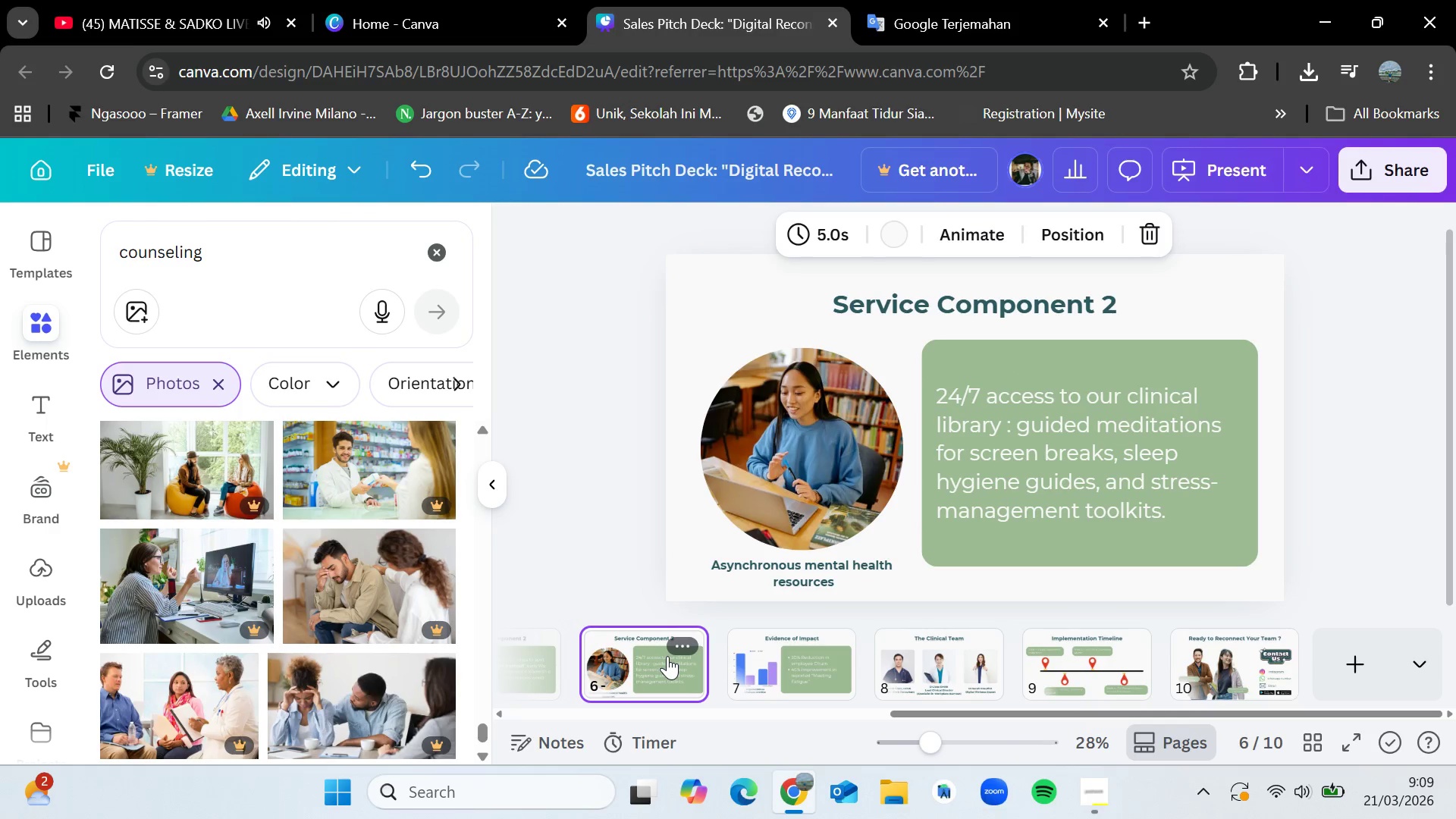 
key(ArrowRight)
 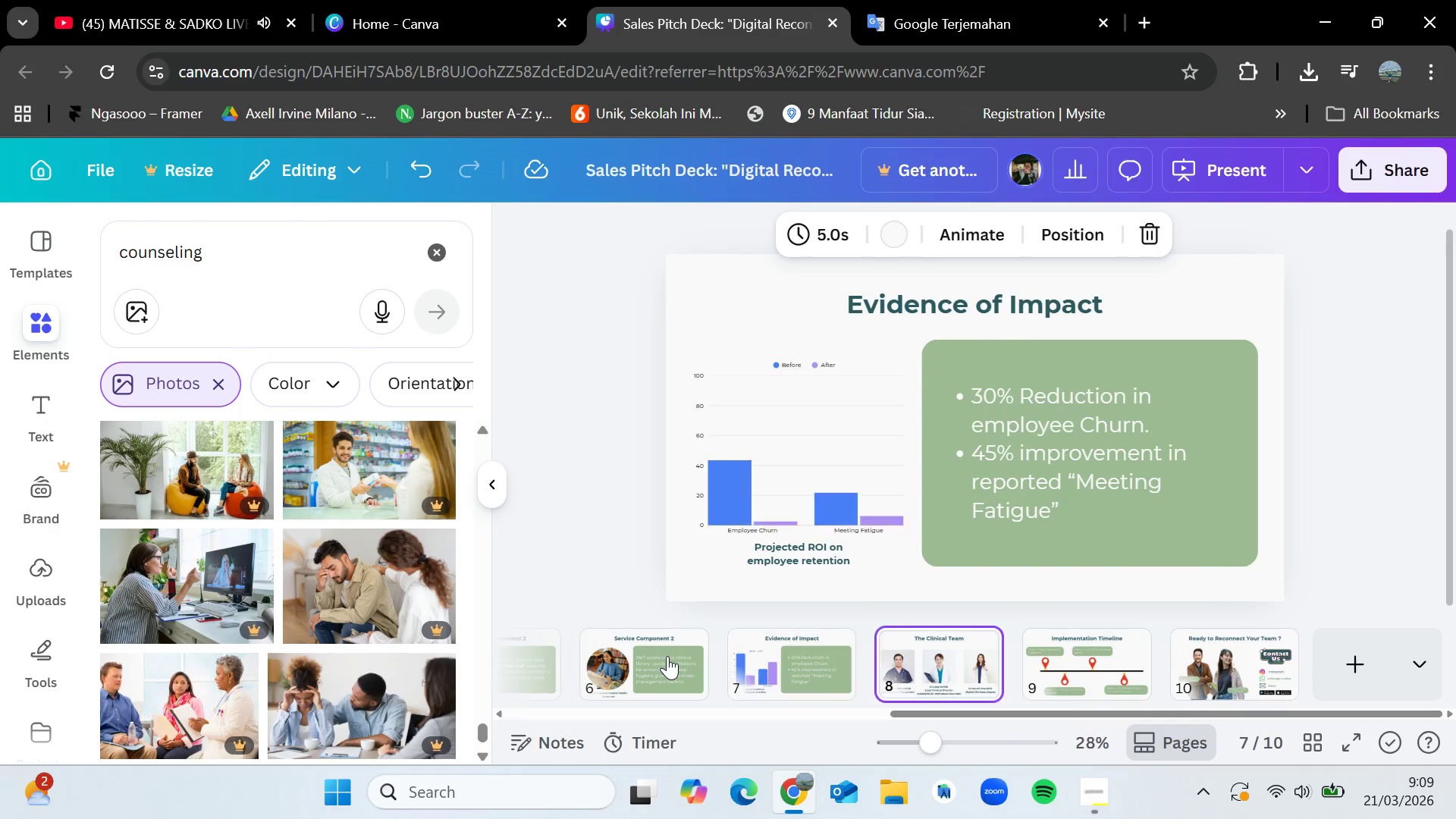 
key(ArrowRight)
 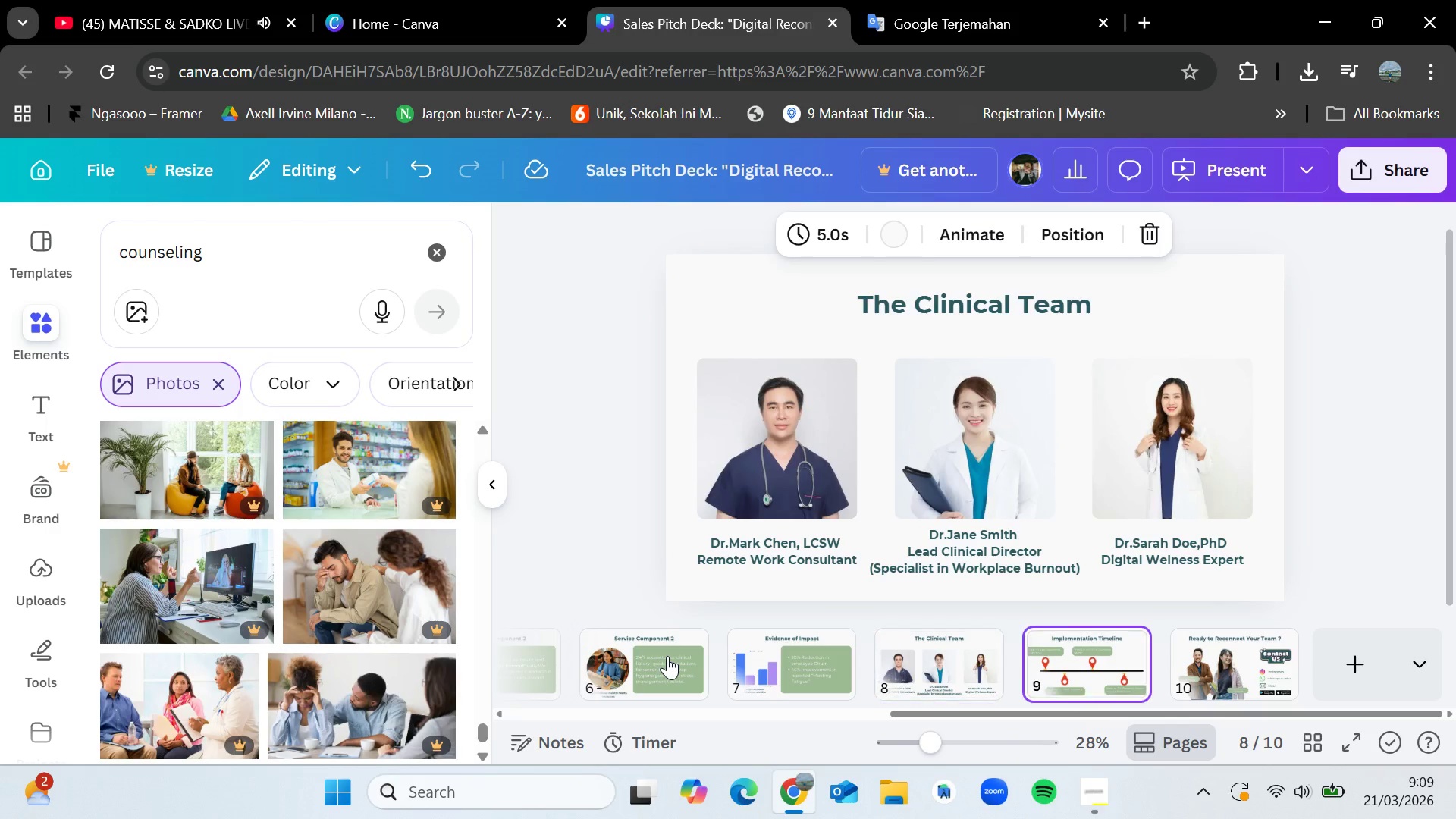 
key(ArrowRight)
 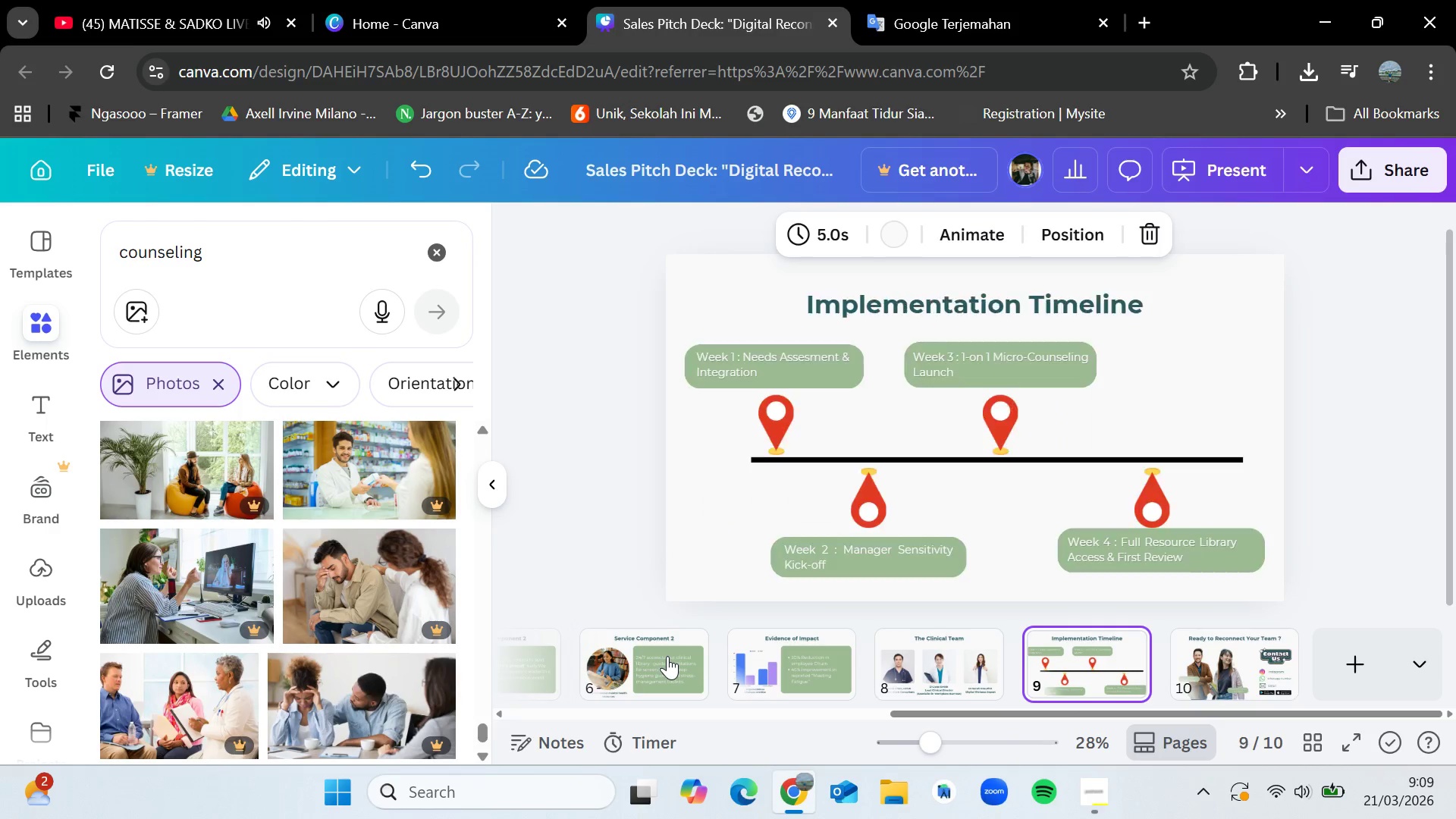 
key(ArrowRight)
 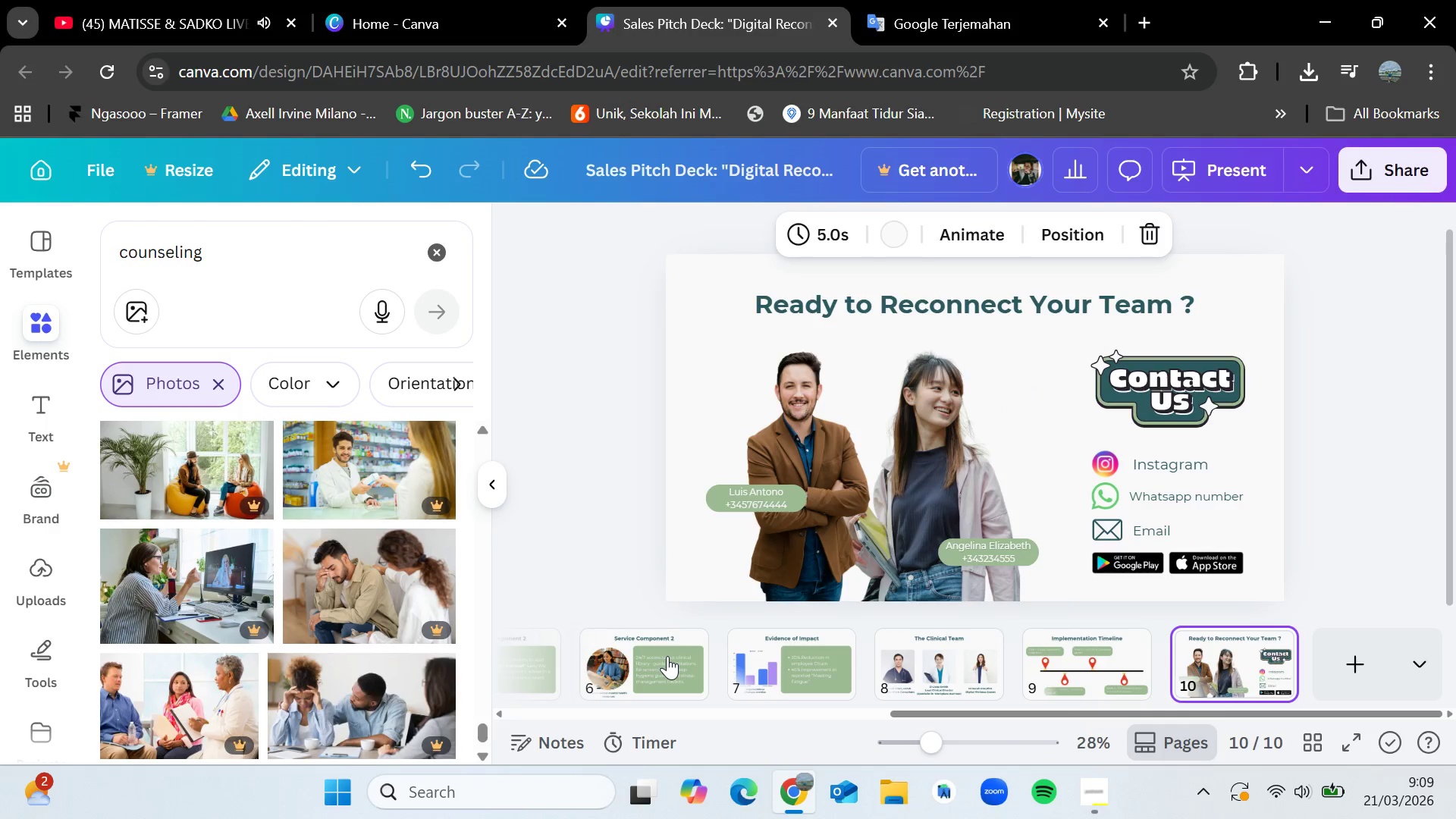 
key(ArrowRight)
 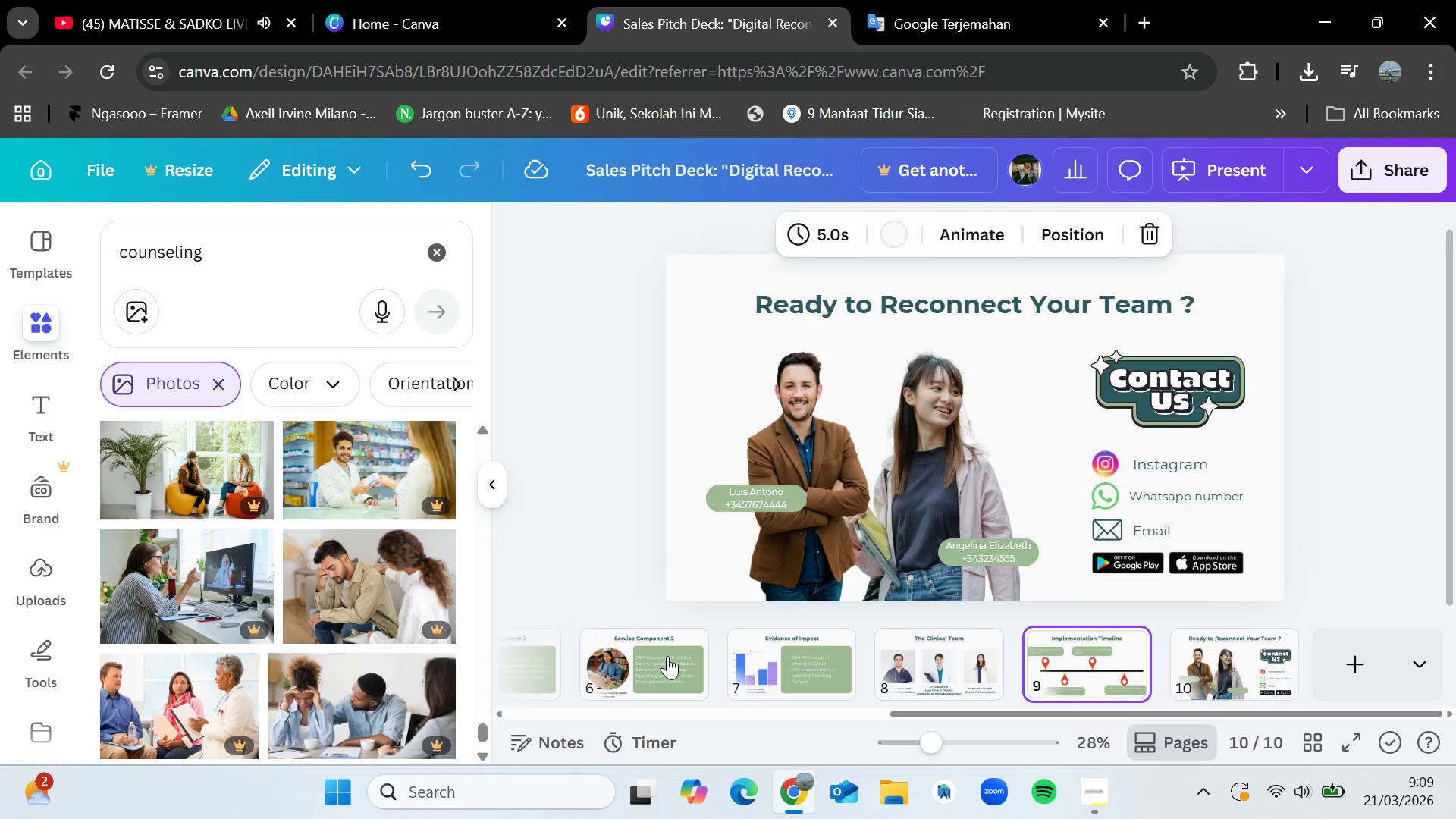 
key(ArrowLeft)
 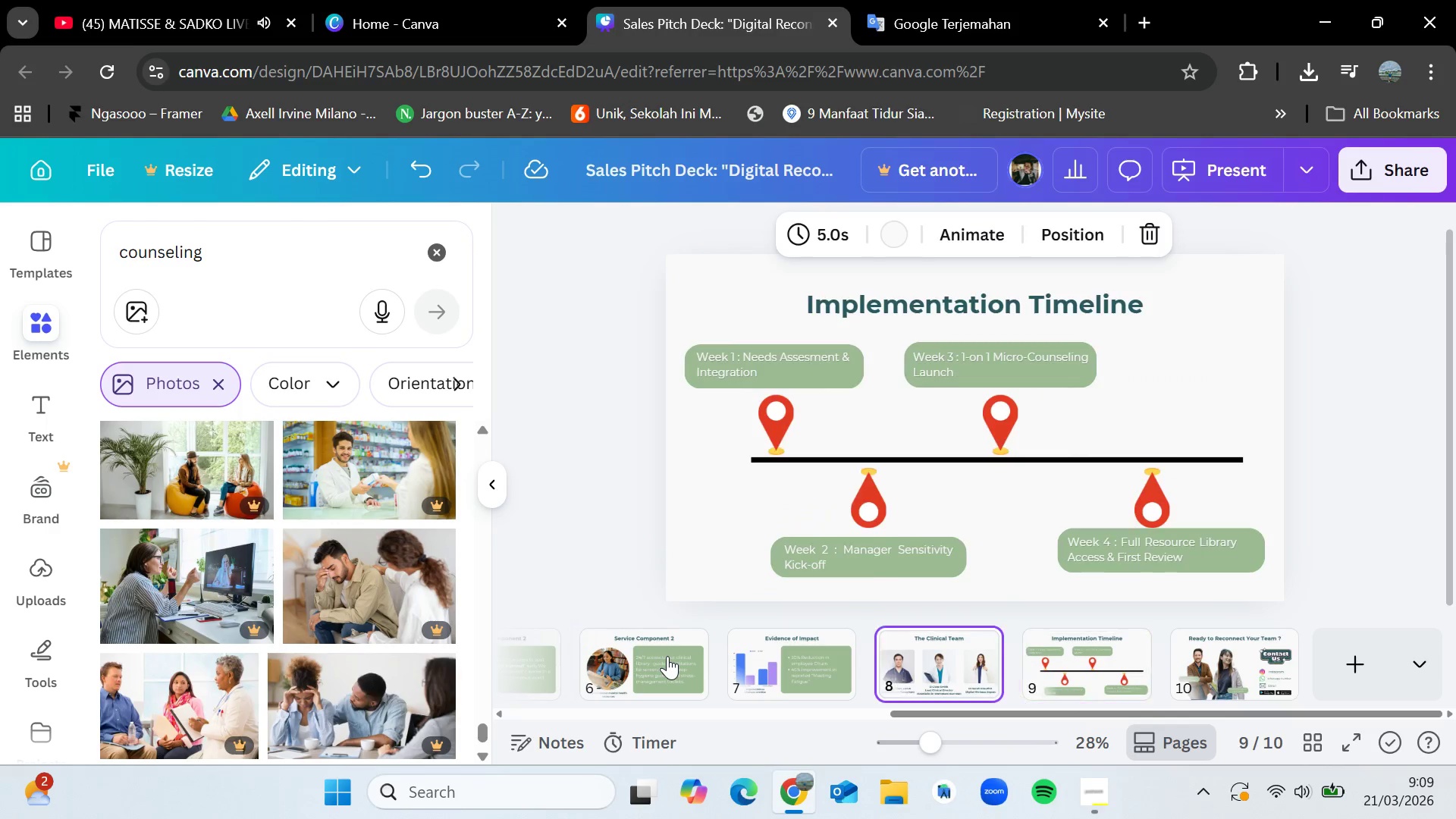 
key(ArrowLeft)
 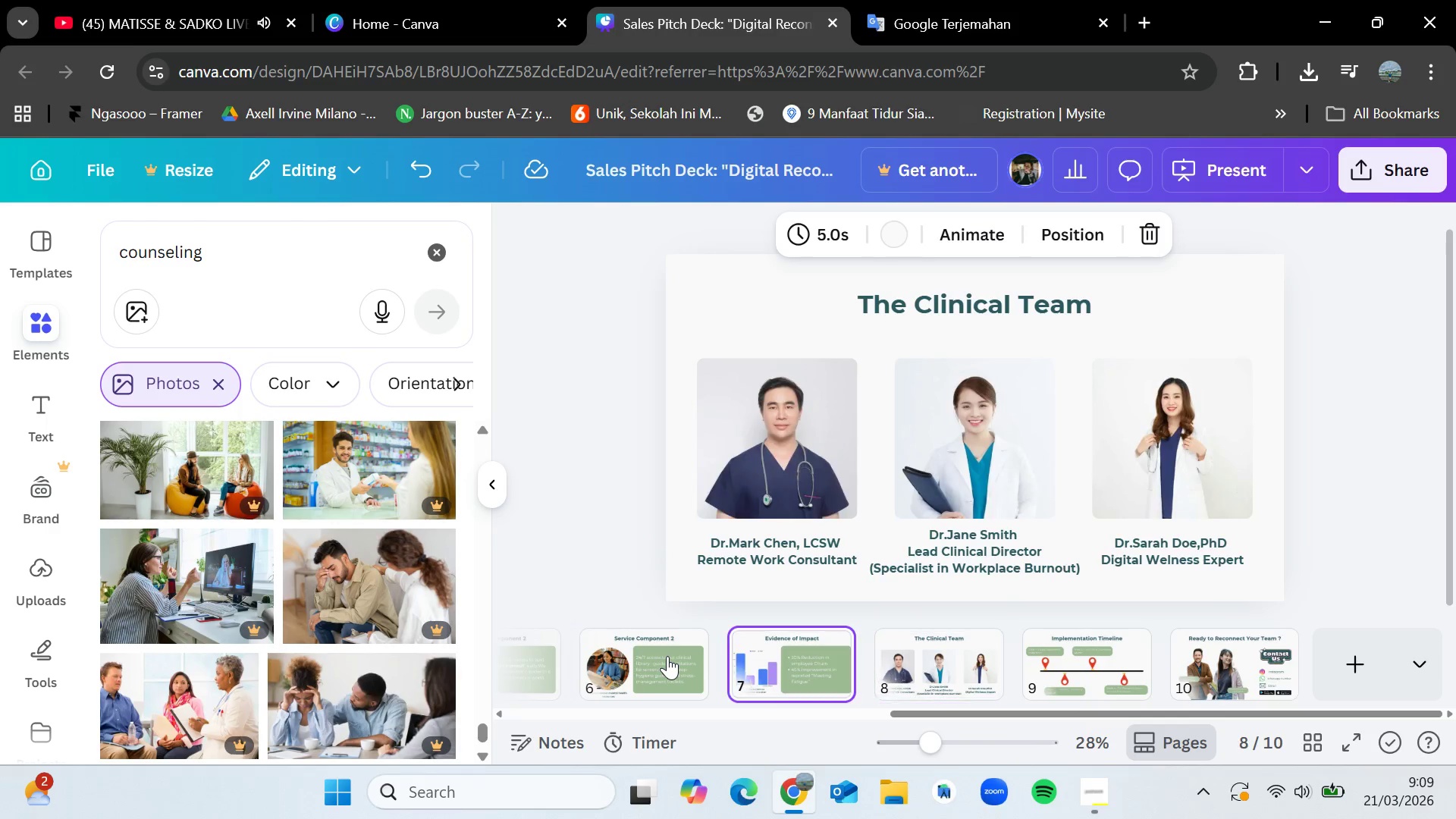 
key(ArrowLeft)
 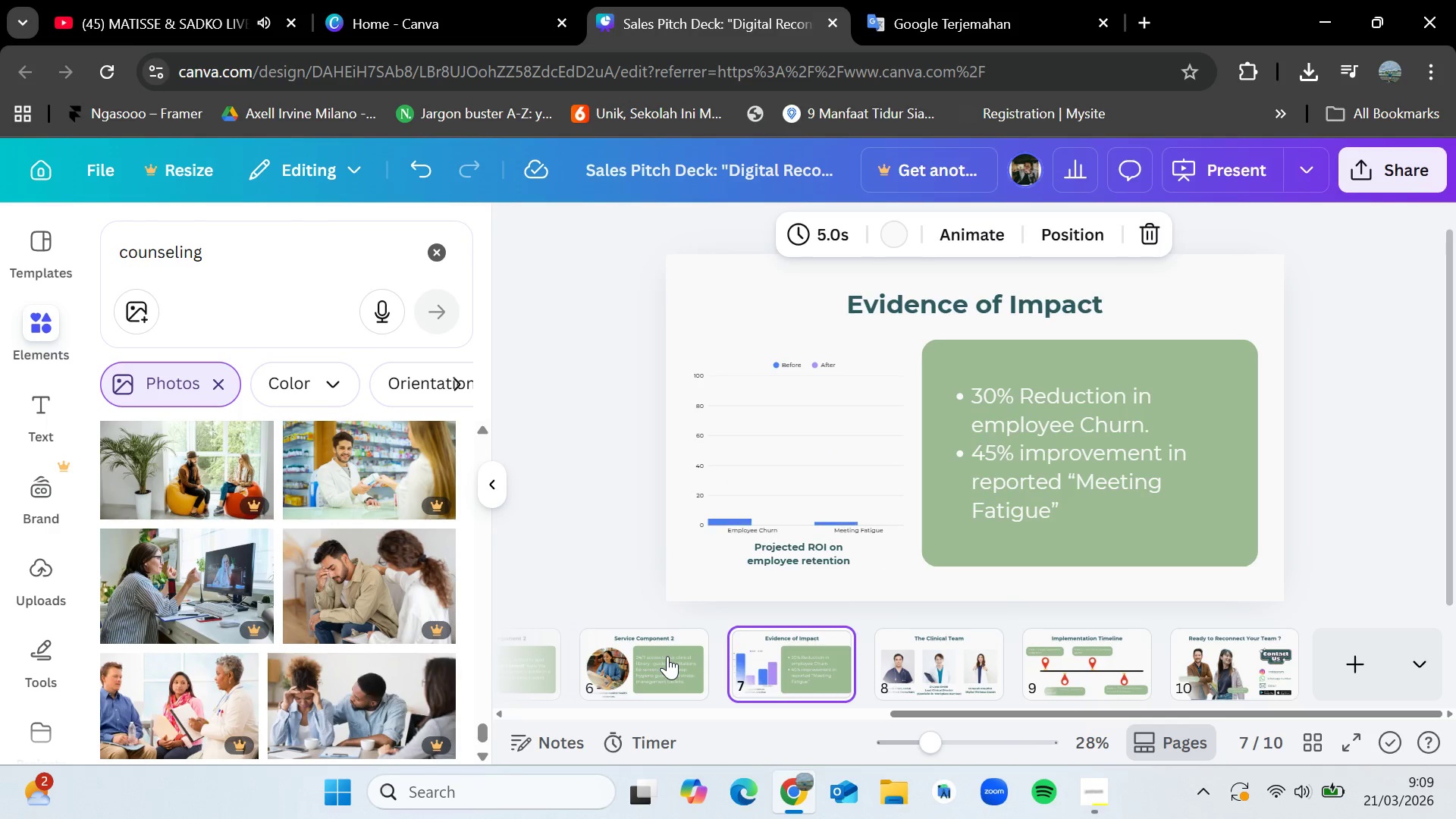 
key(ArrowLeft)
 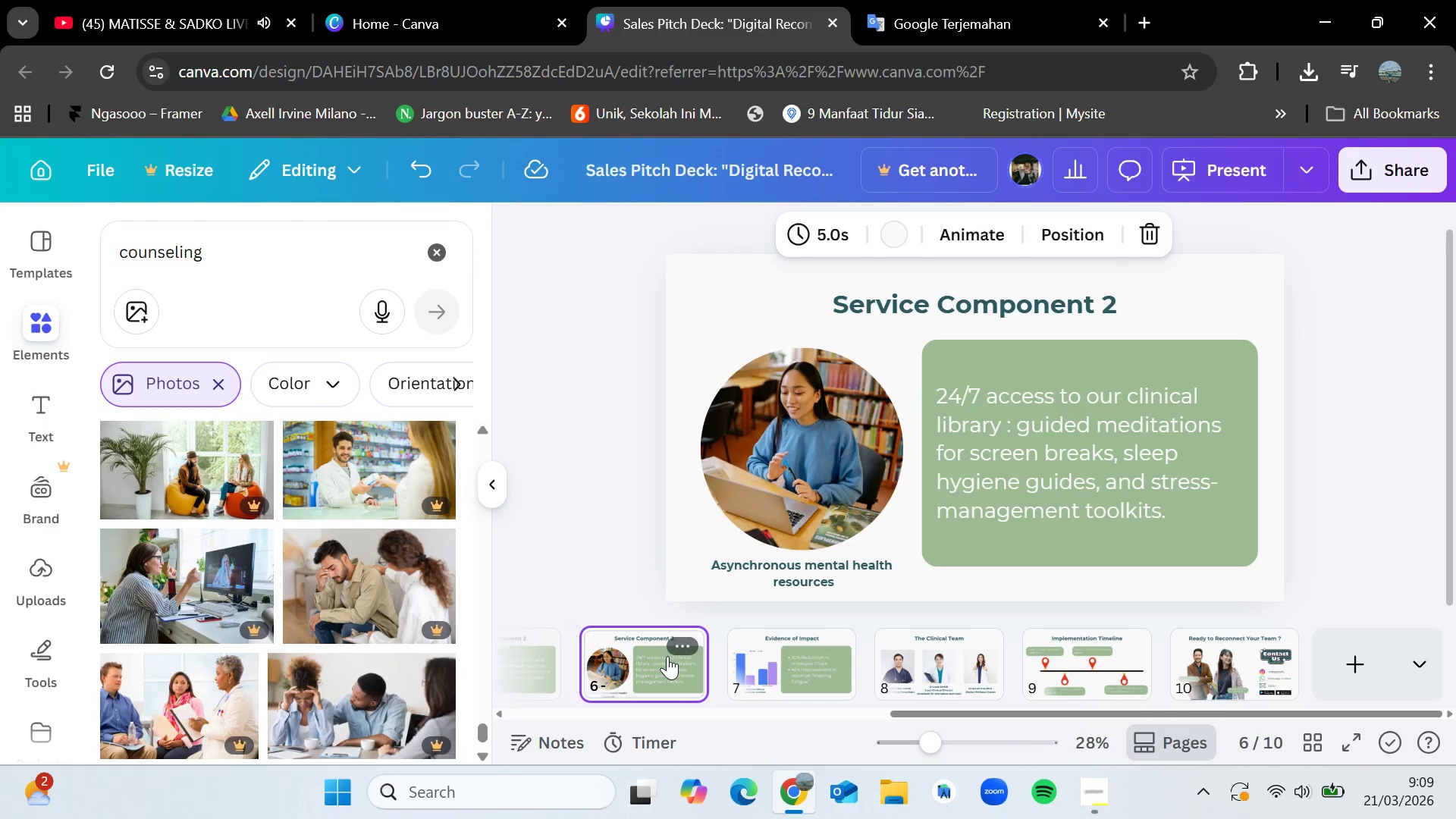 
key(ArrowLeft)
 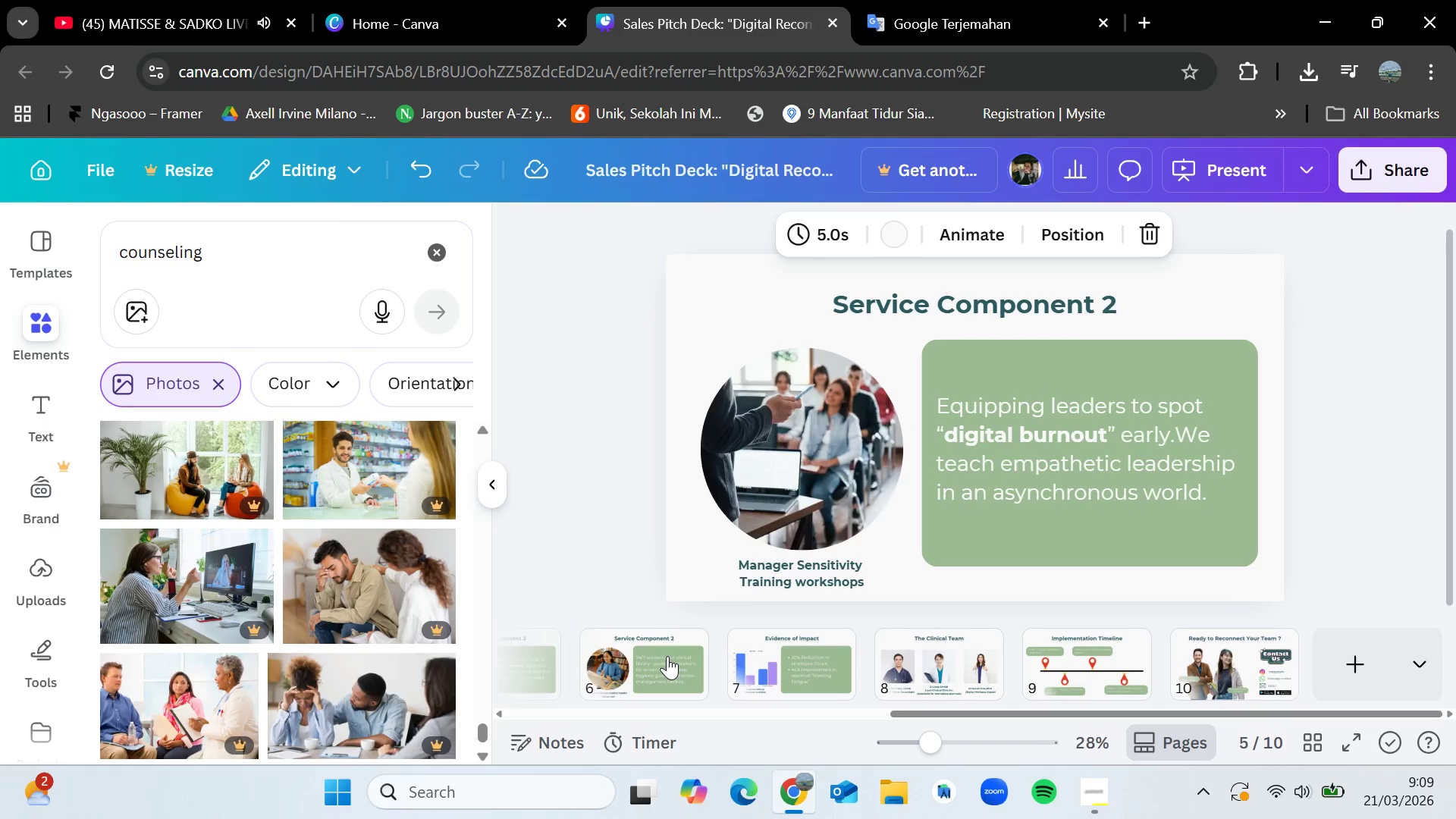 
key(ArrowLeft)
 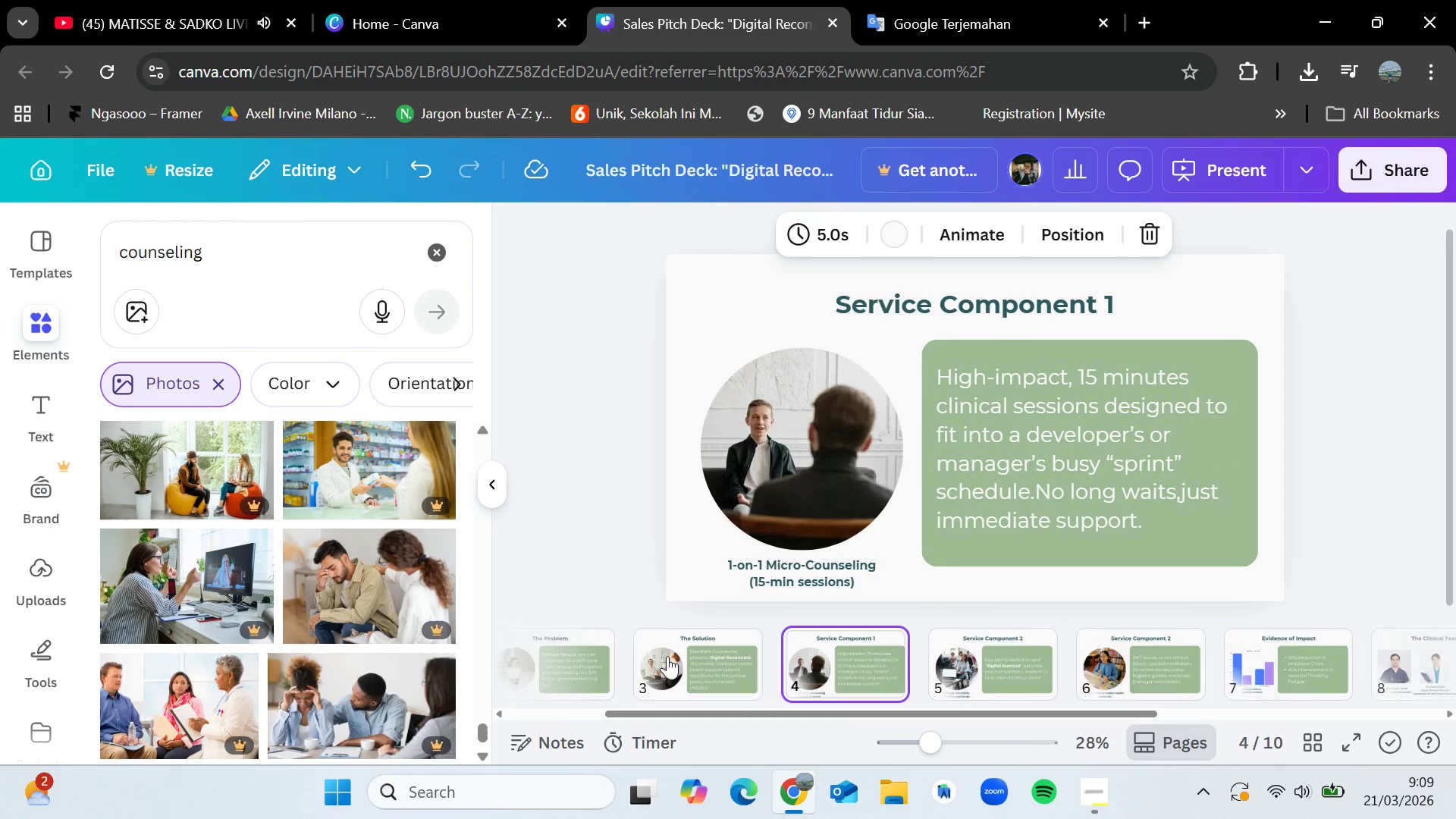 
key(ArrowLeft)
 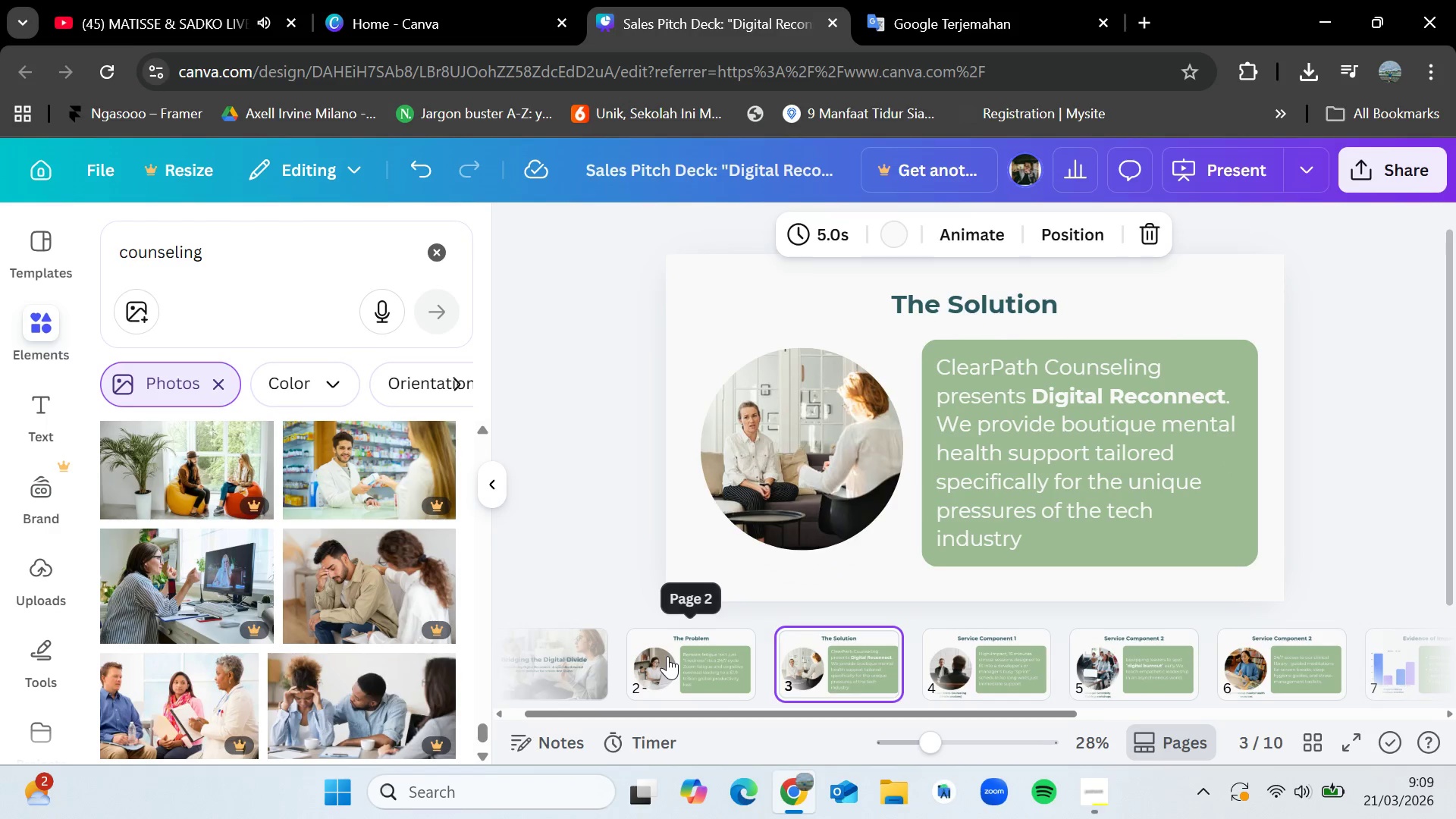 
key(ArrowRight)
 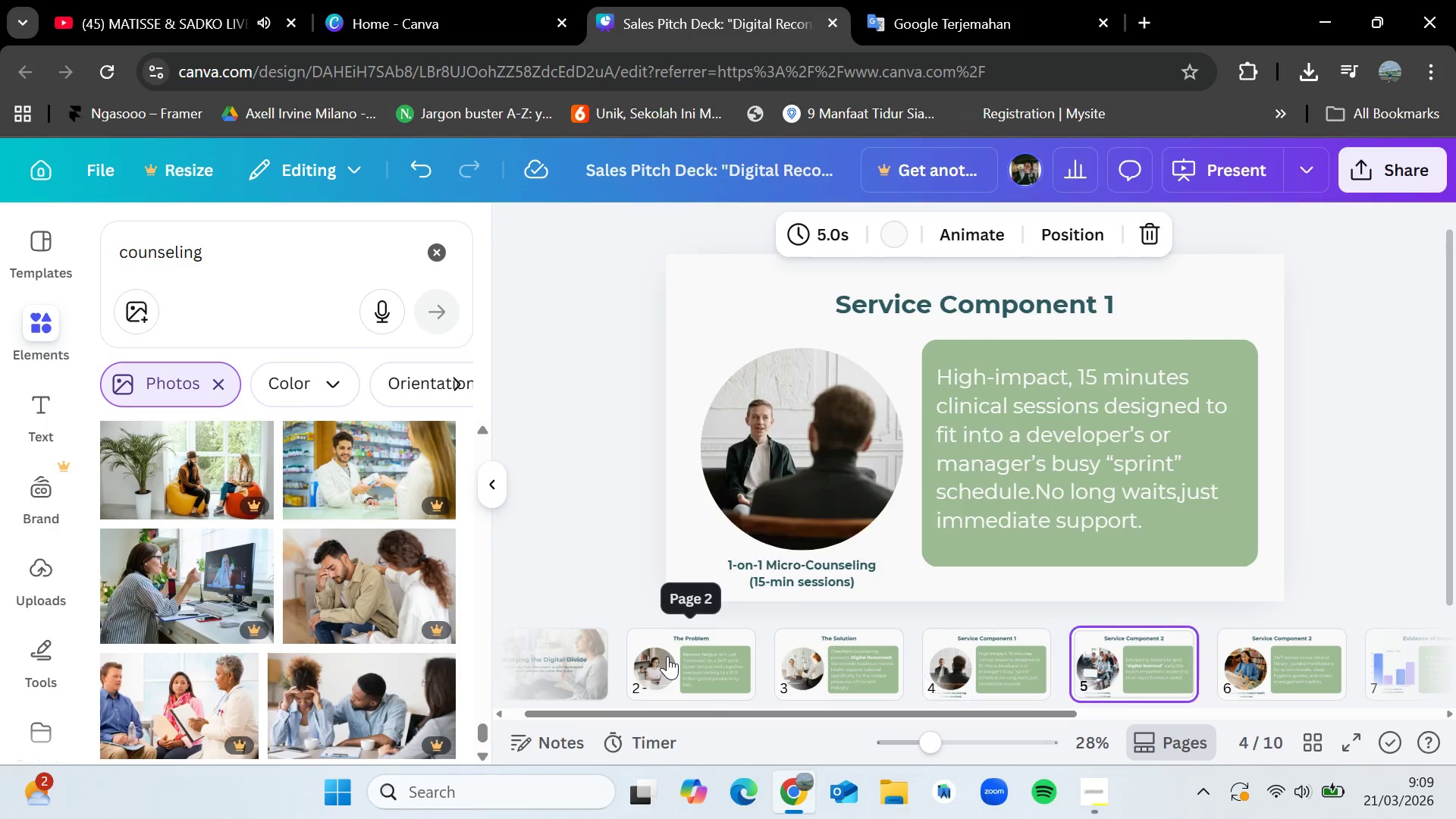 
key(ArrowRight)
 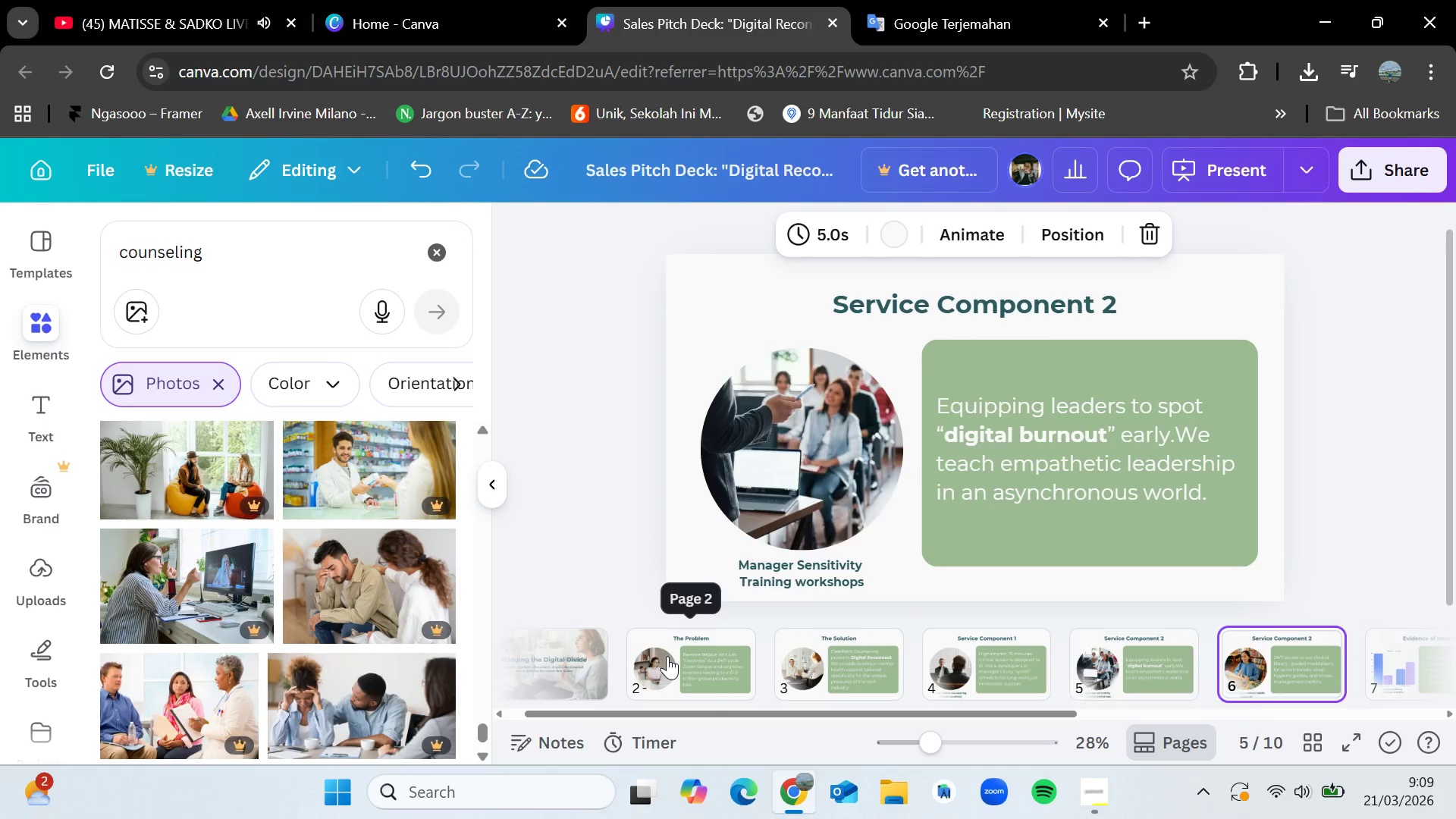 
key(ArrowRight)
 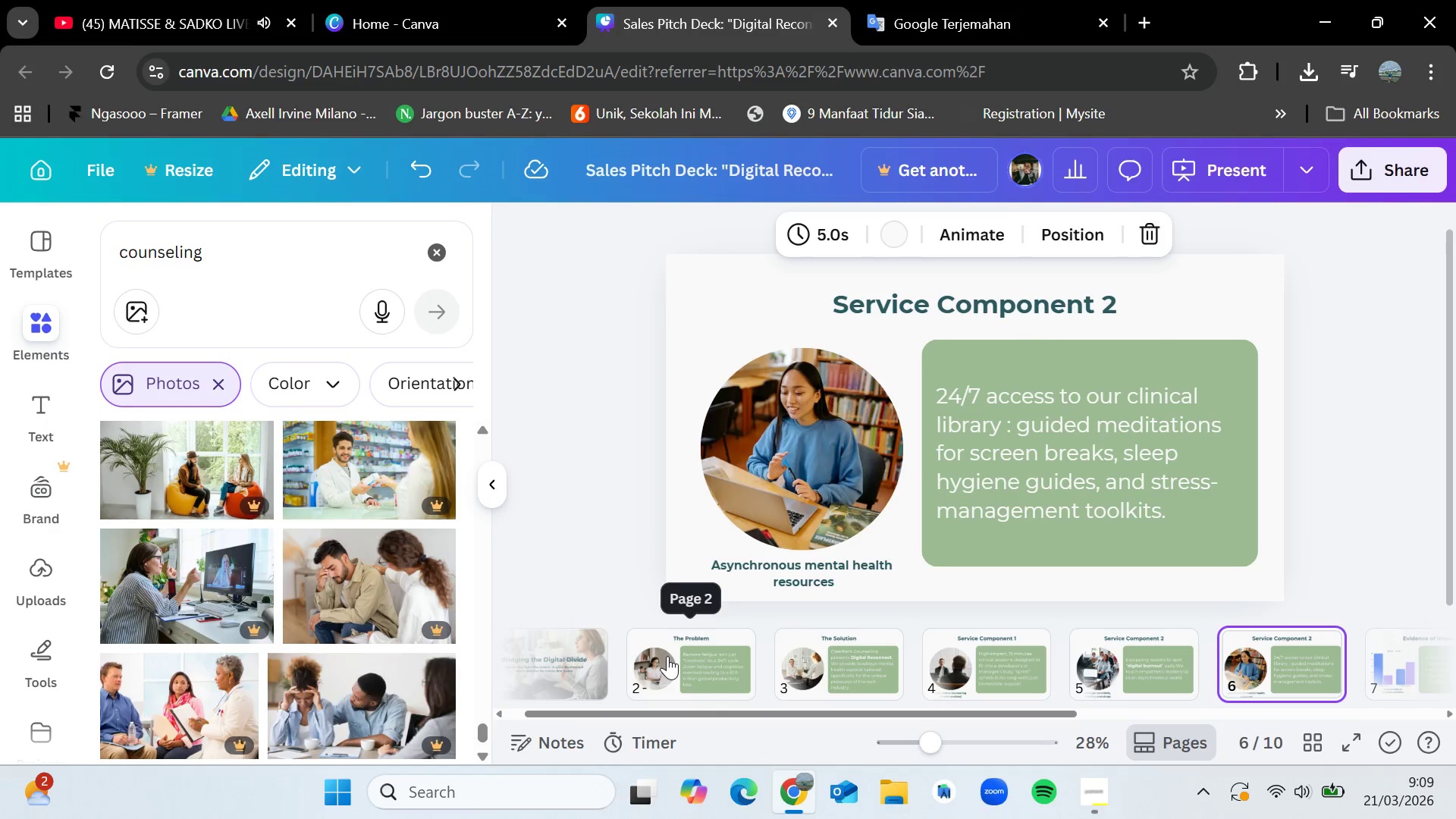 
key(ArrowRight)
 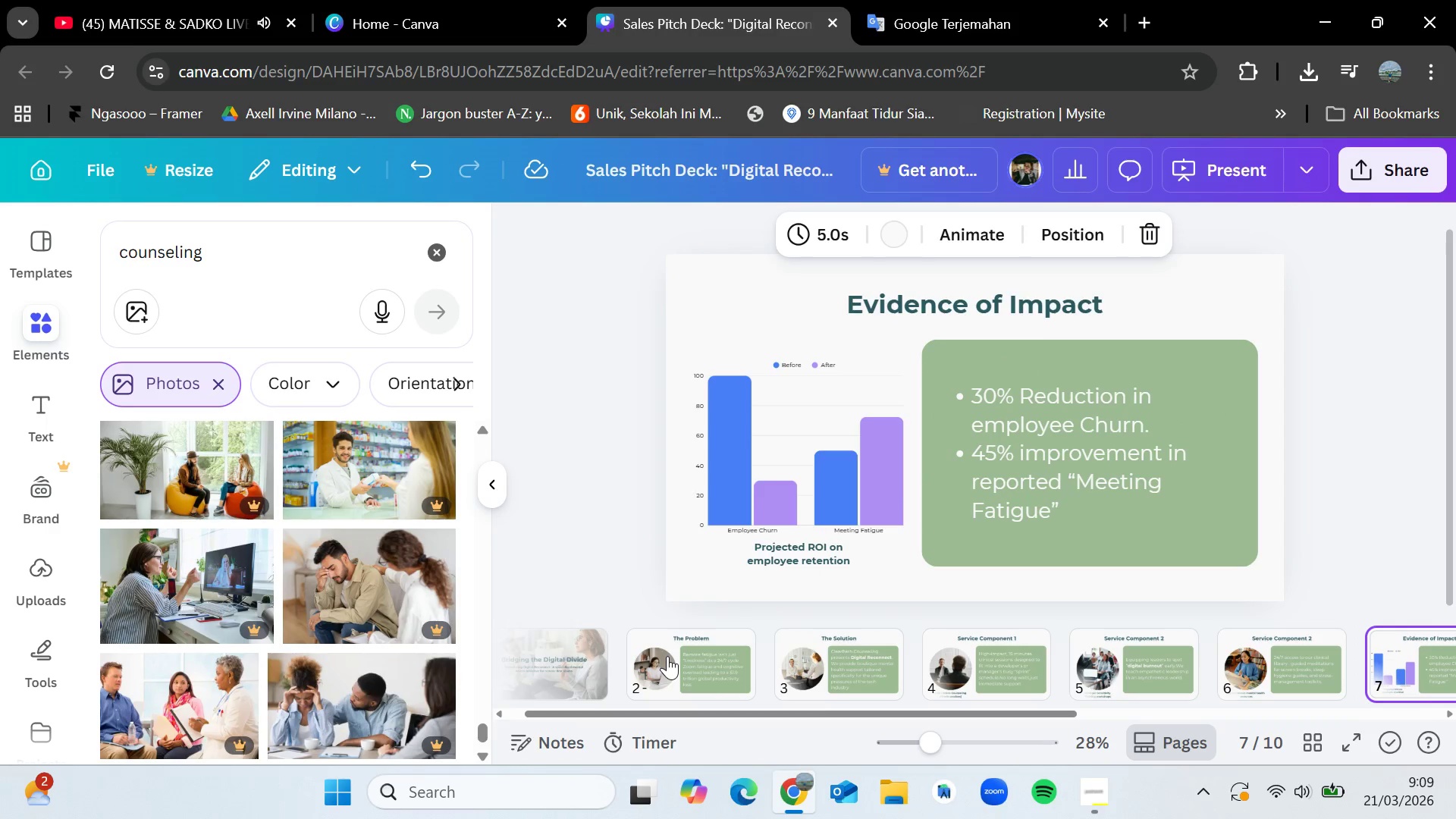 
key(ArrowLeft)
 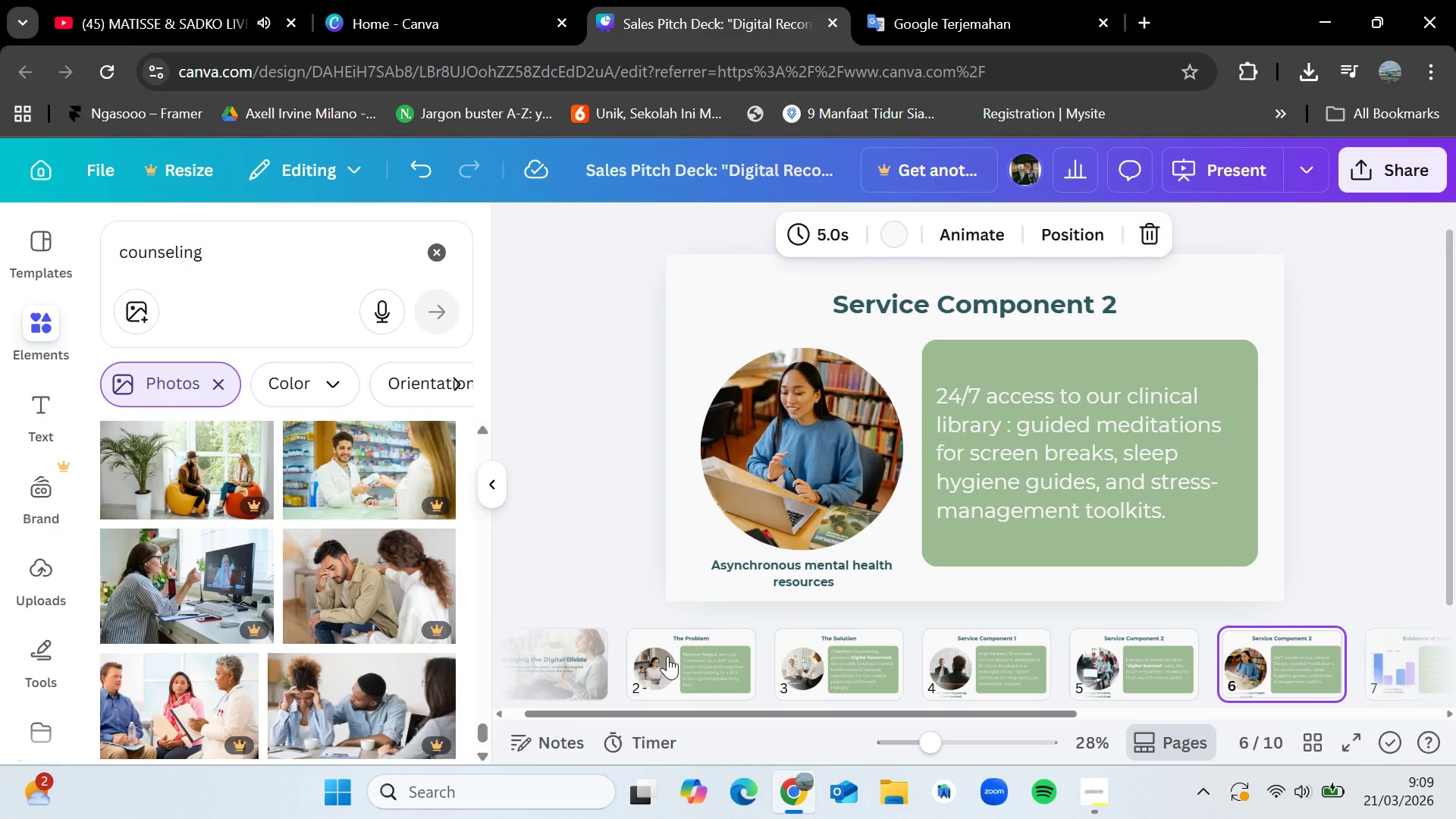 
key(ArrowLeft)
 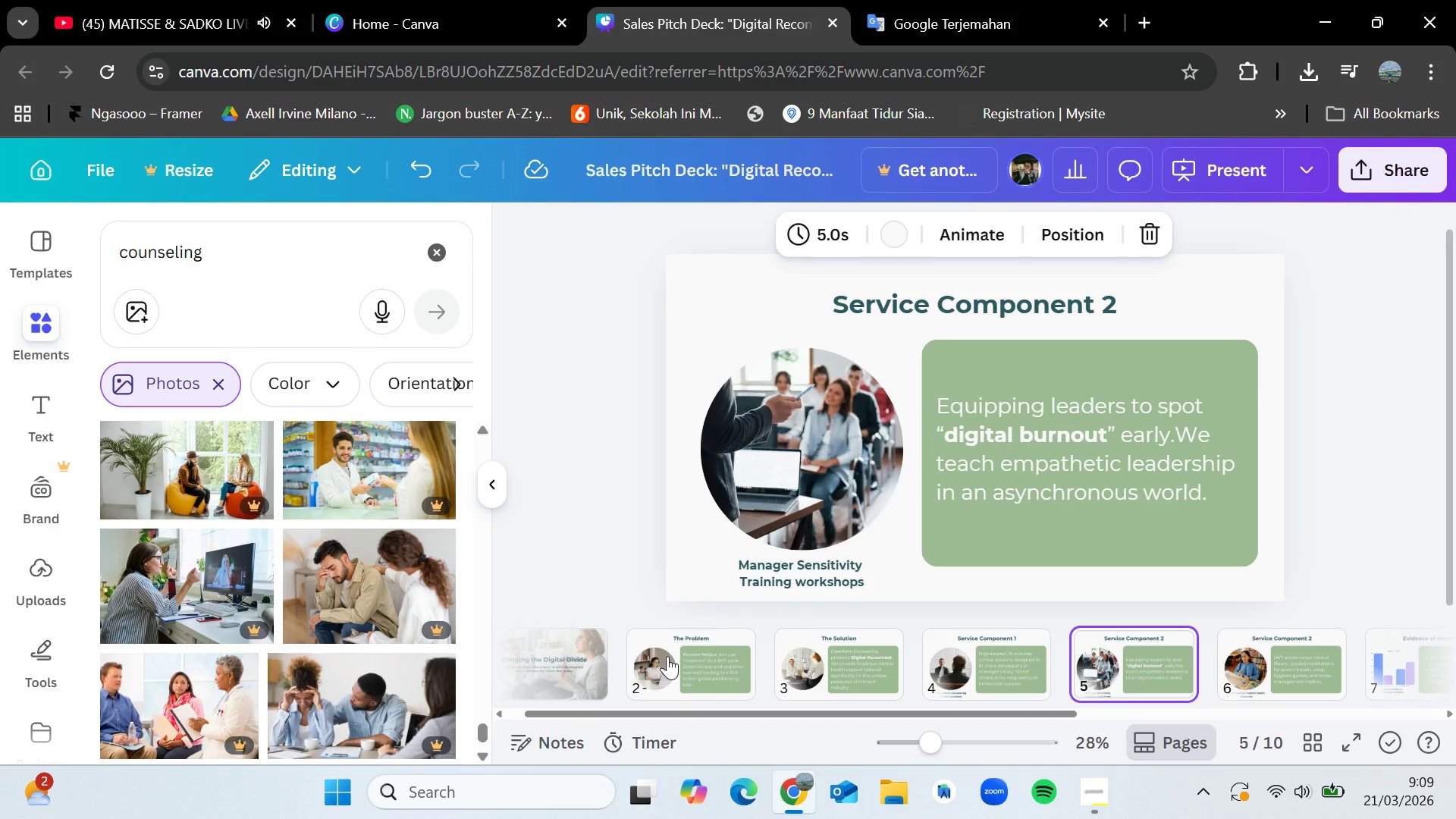 
key(ArrowLeft)
 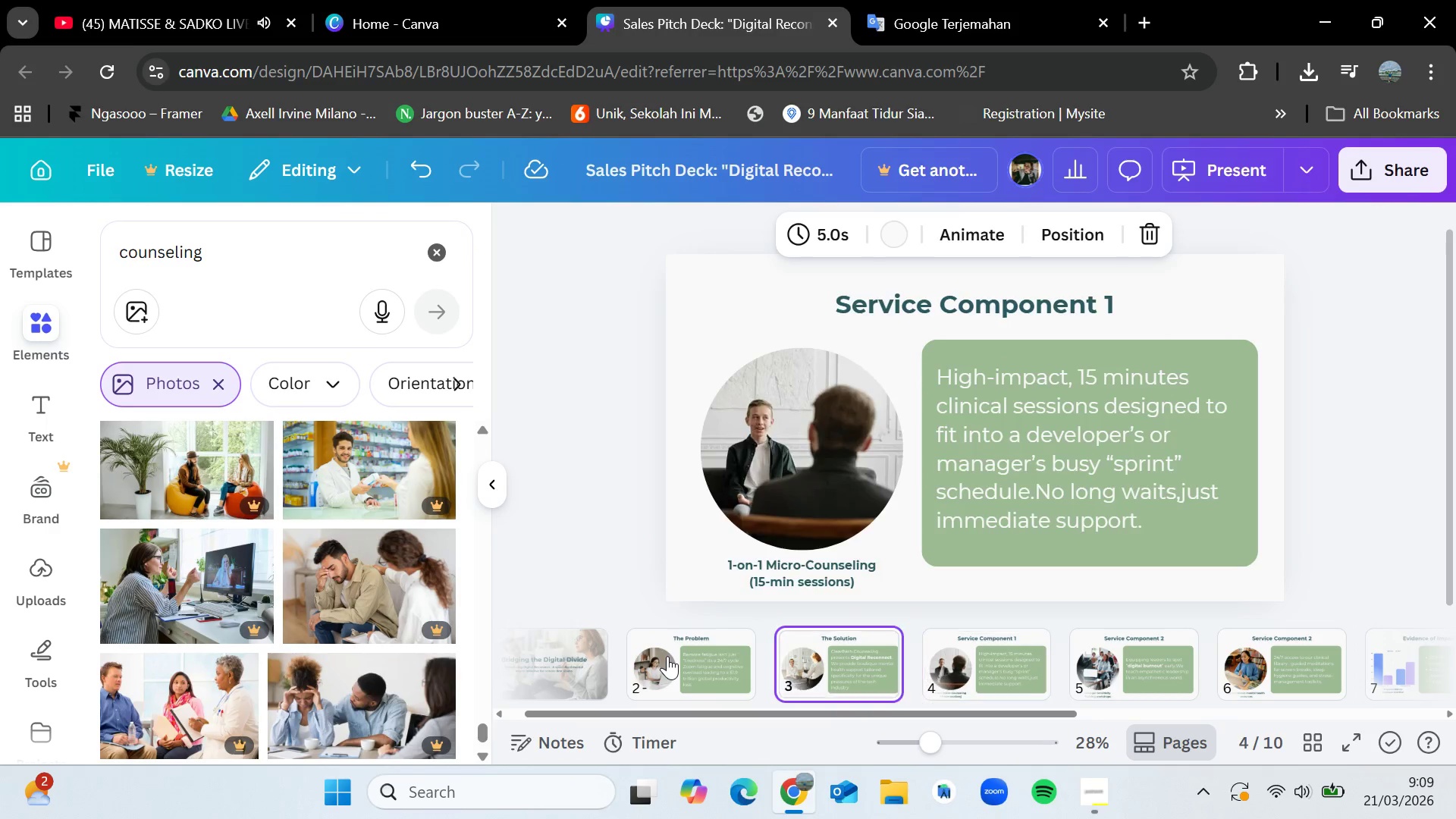 
key(ArrowLeft)
 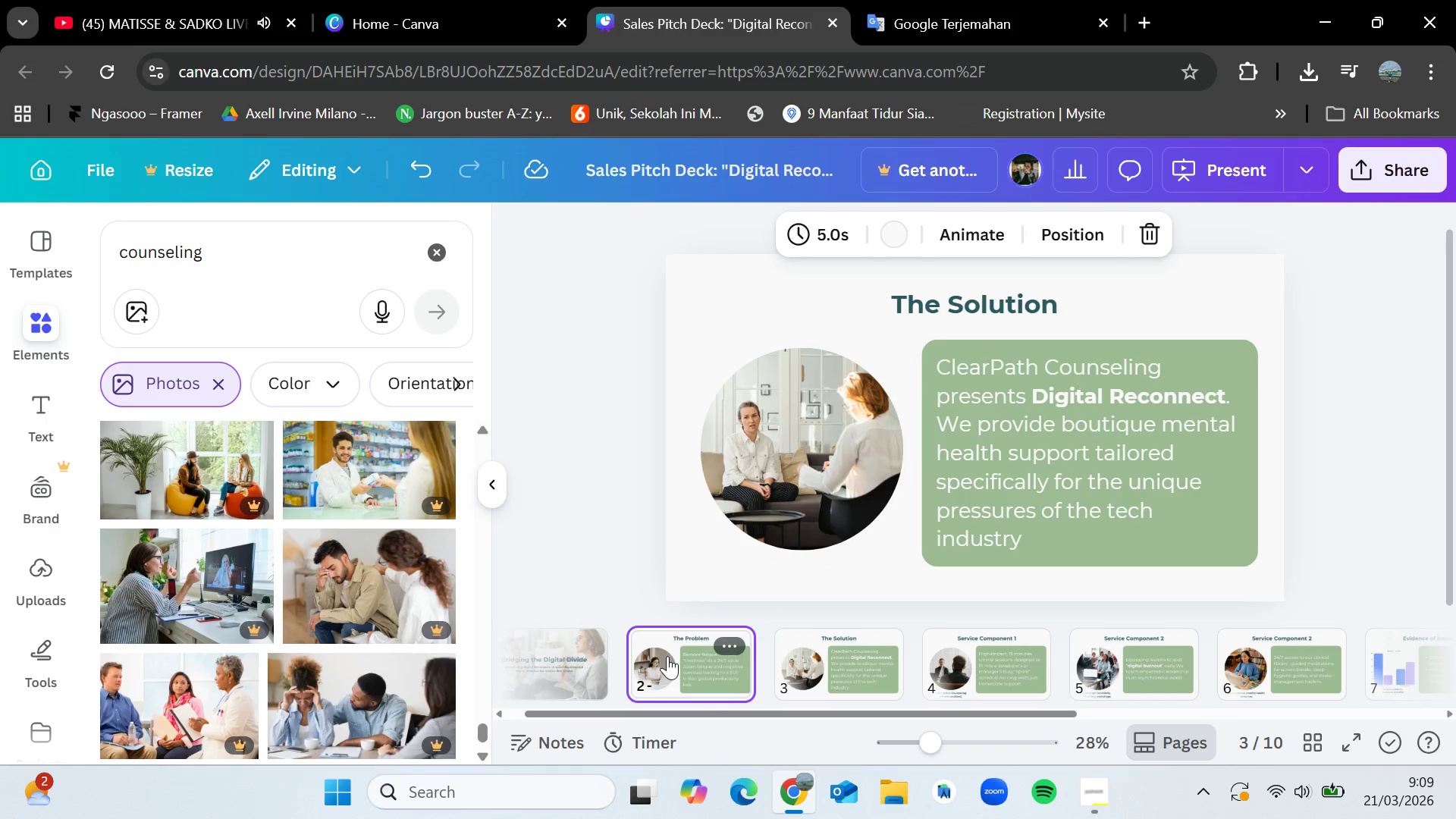 
key(ArrowLeft)
 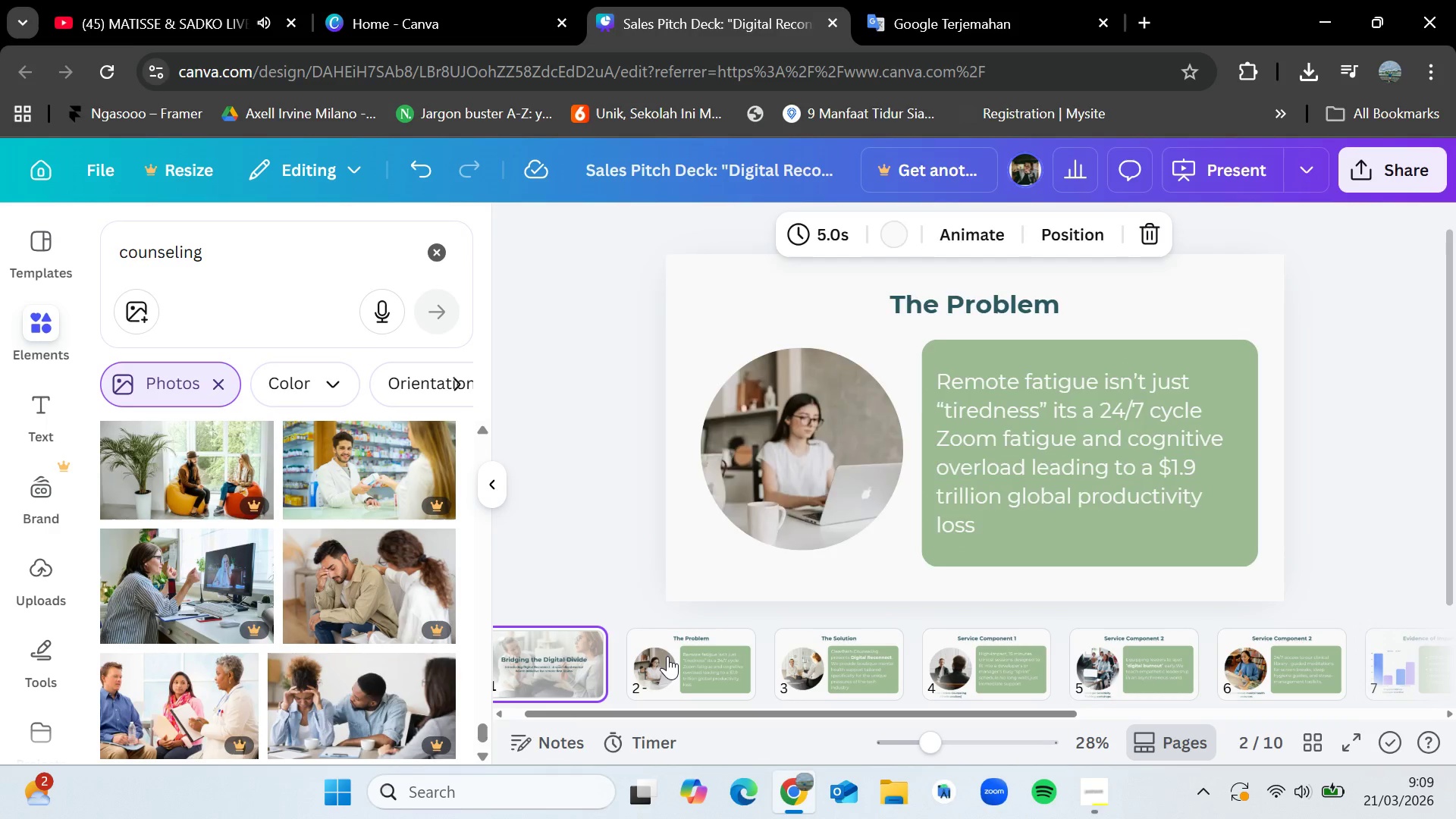 
key(ArrowLeft)
 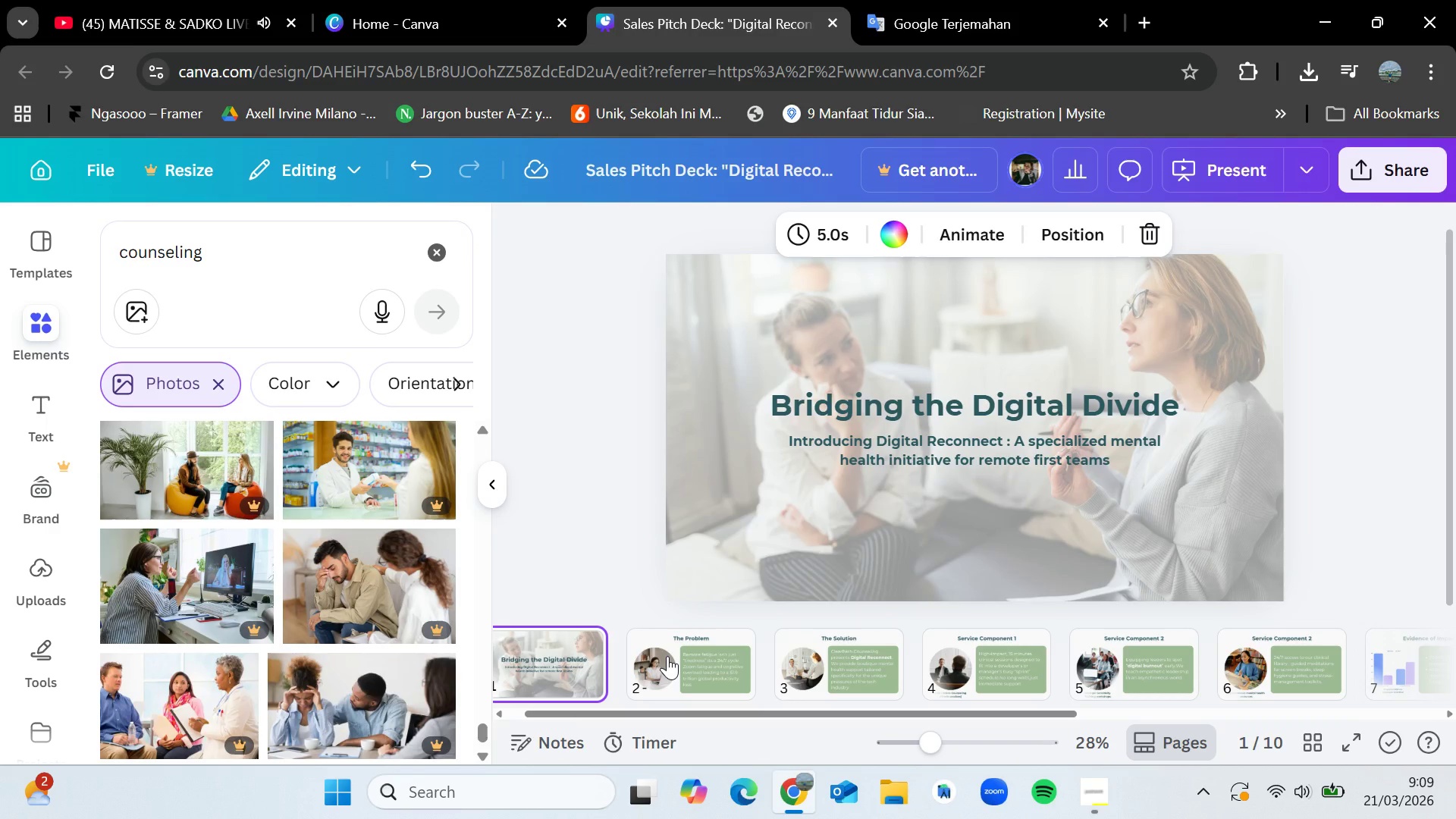 
key(ArrowRight)
 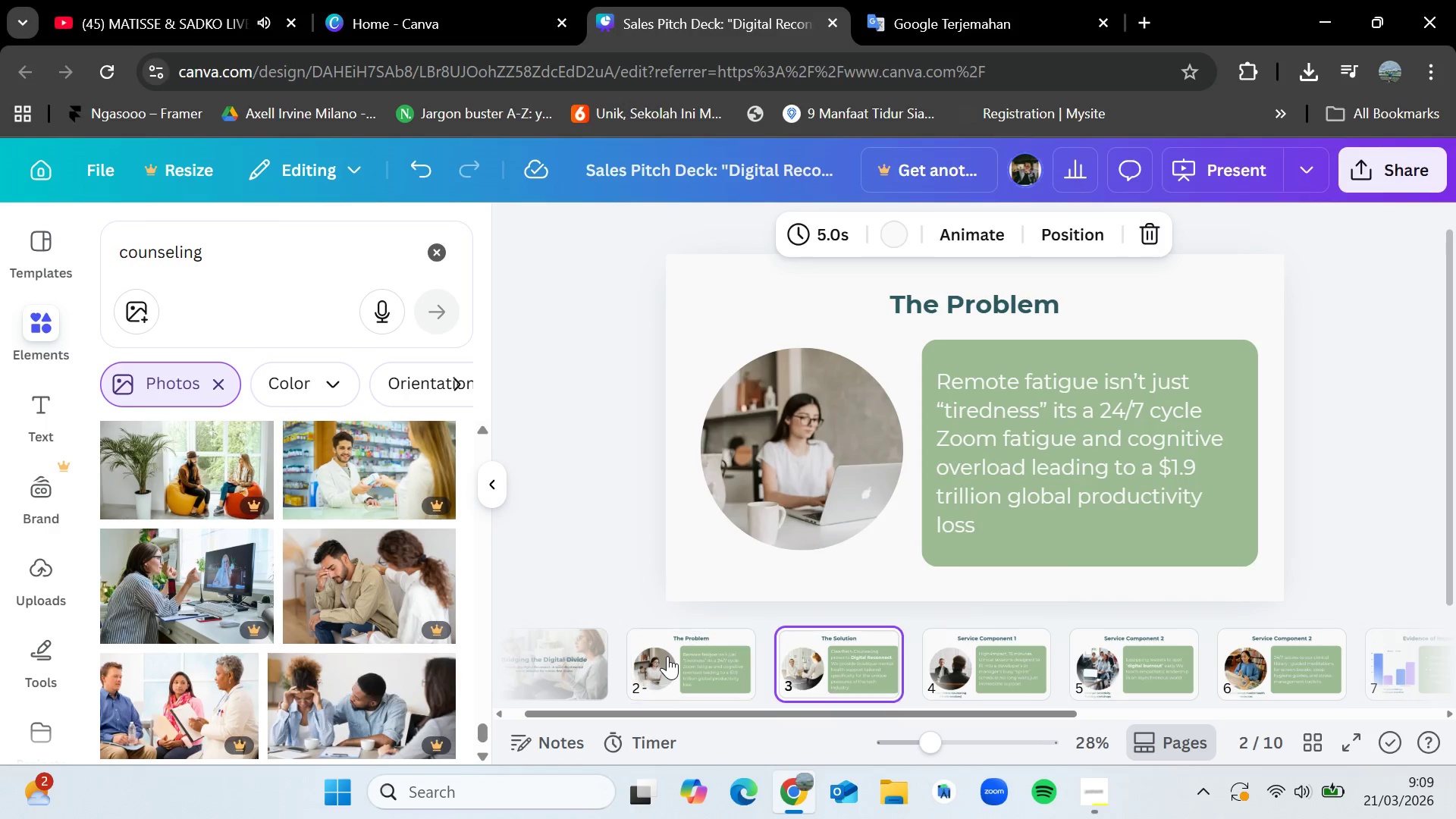 
key(ArrowRight)
 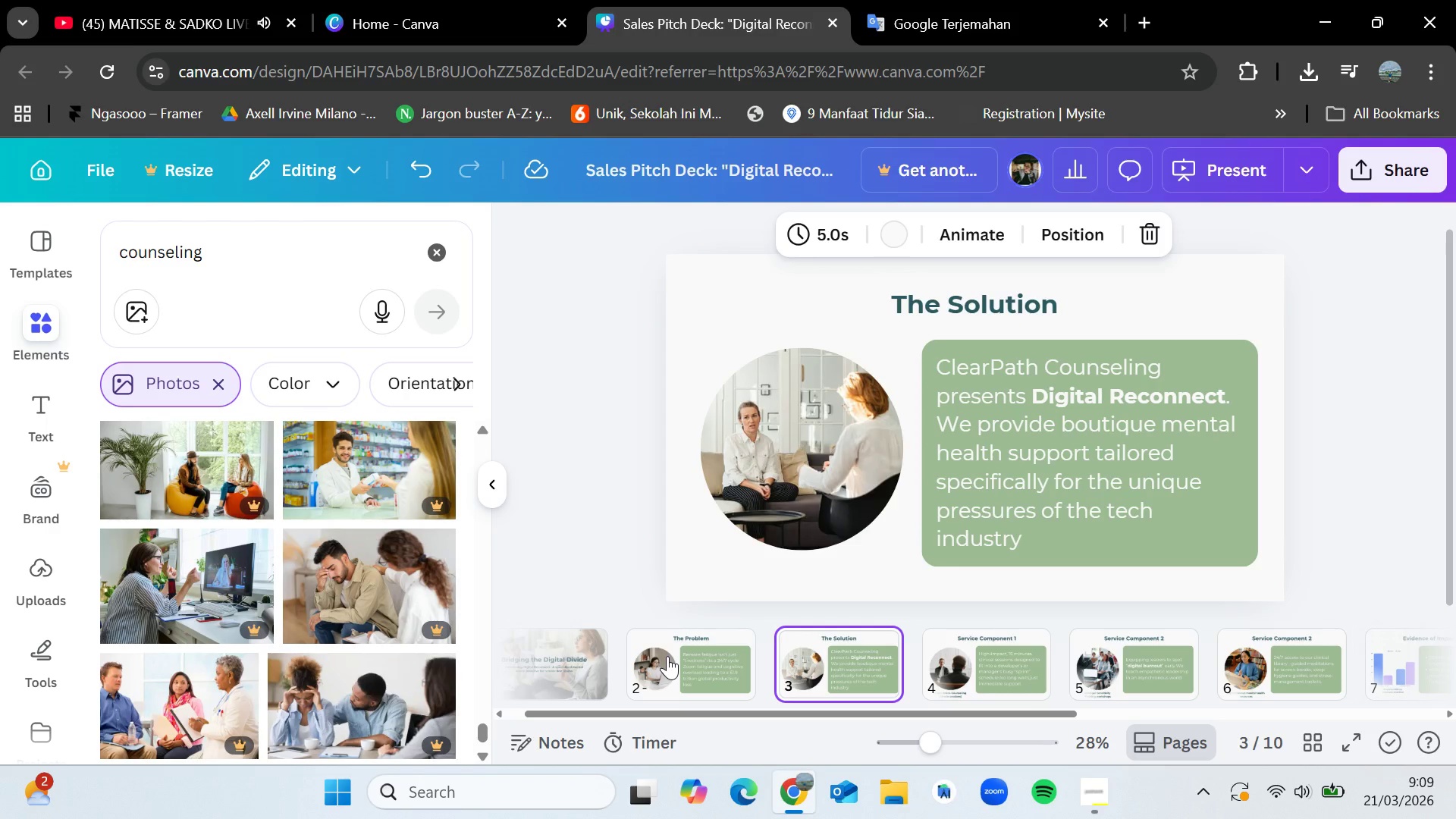 
key(ArrowRight)
 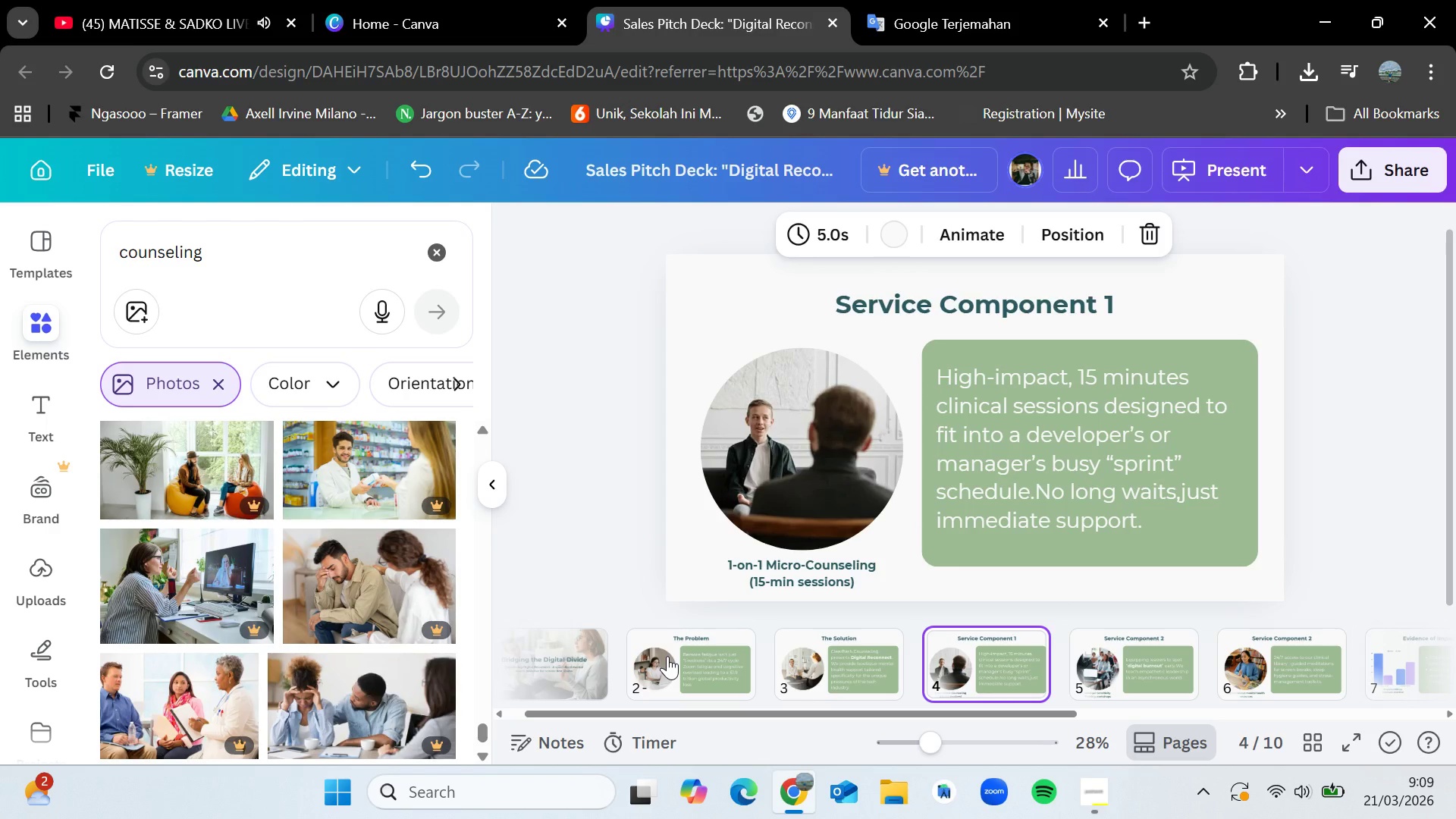 
key(ArrowLeft)
 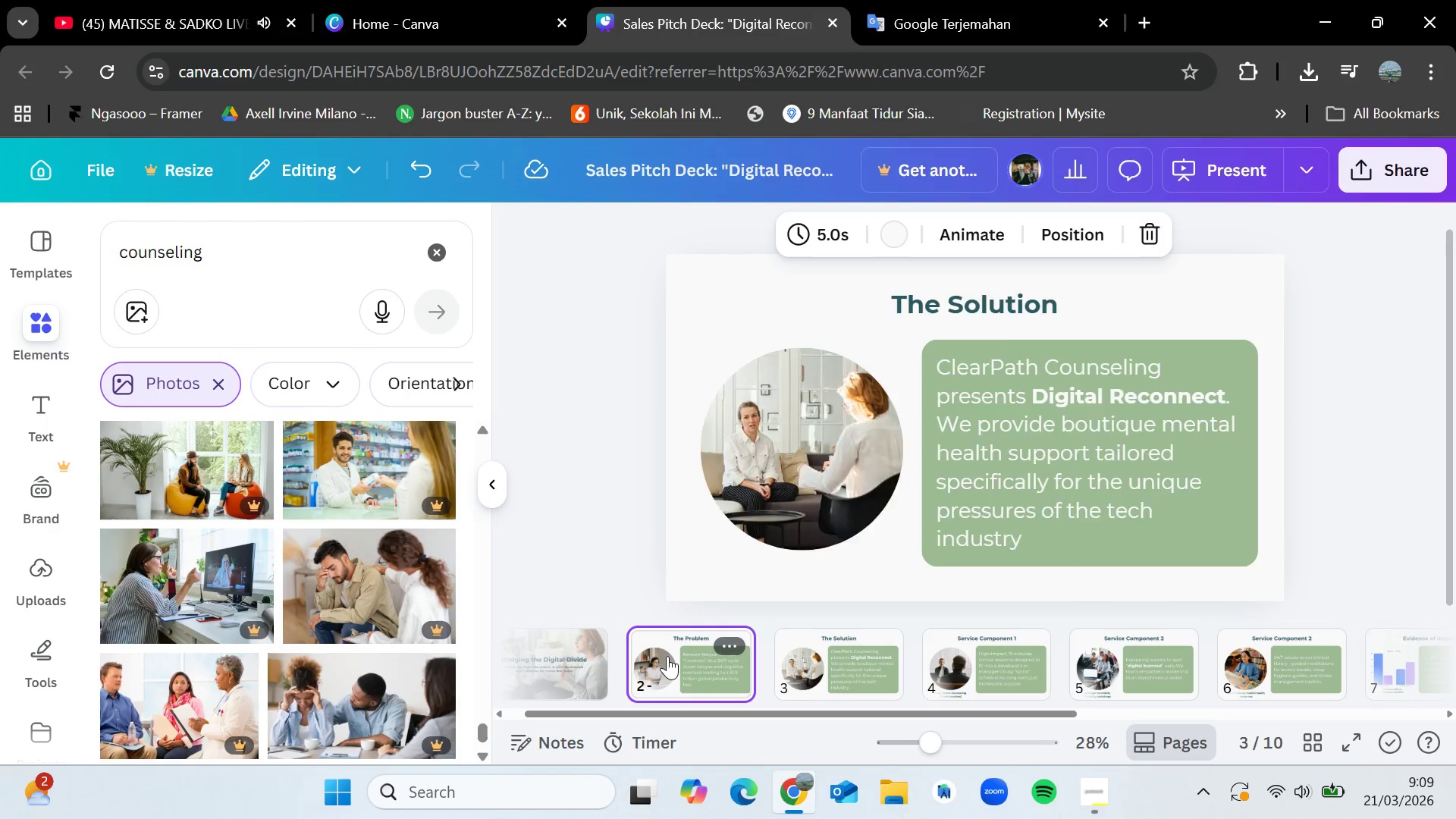 
key(ArrowLeft)
 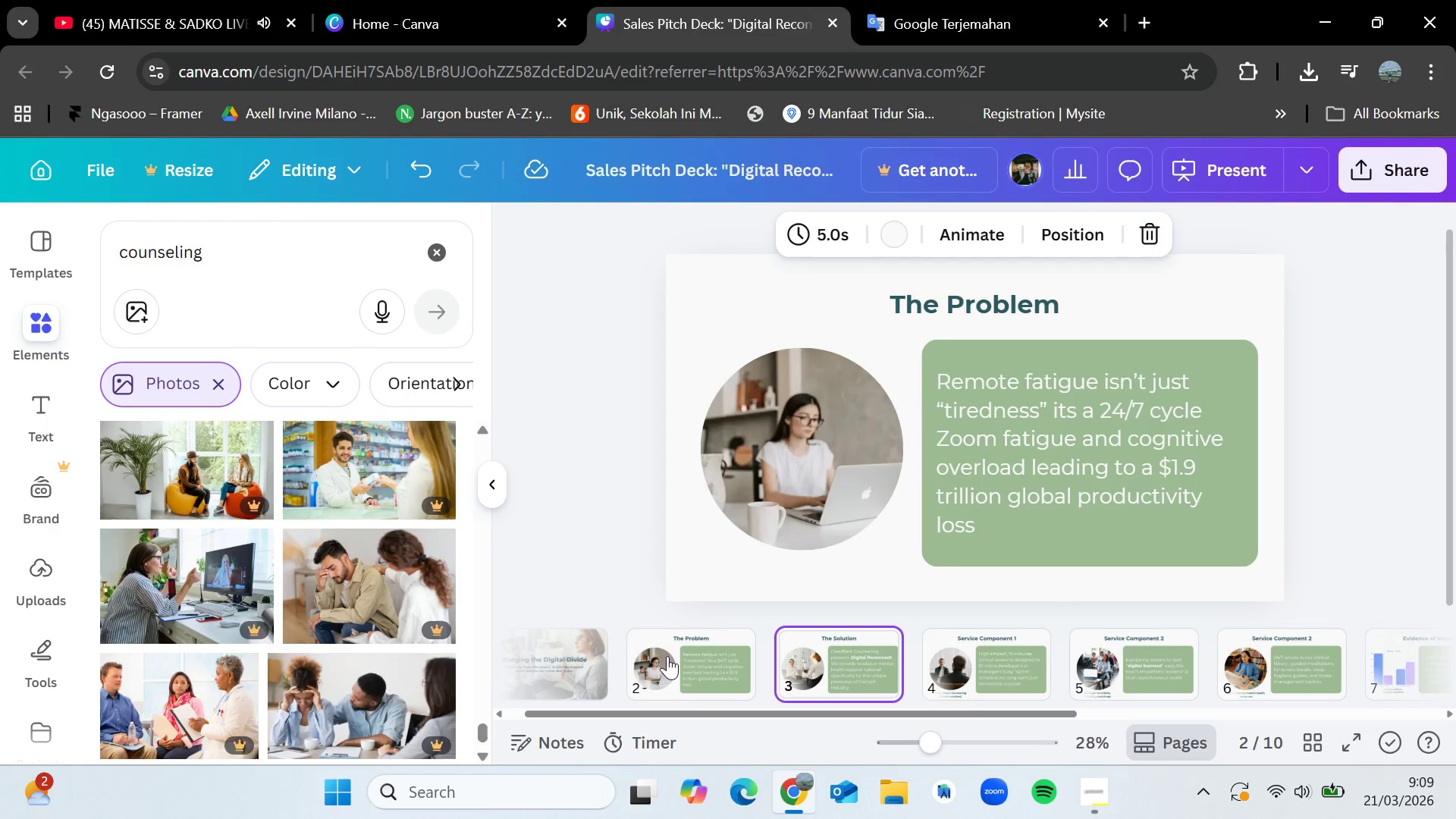 
key(ArrowRight)
 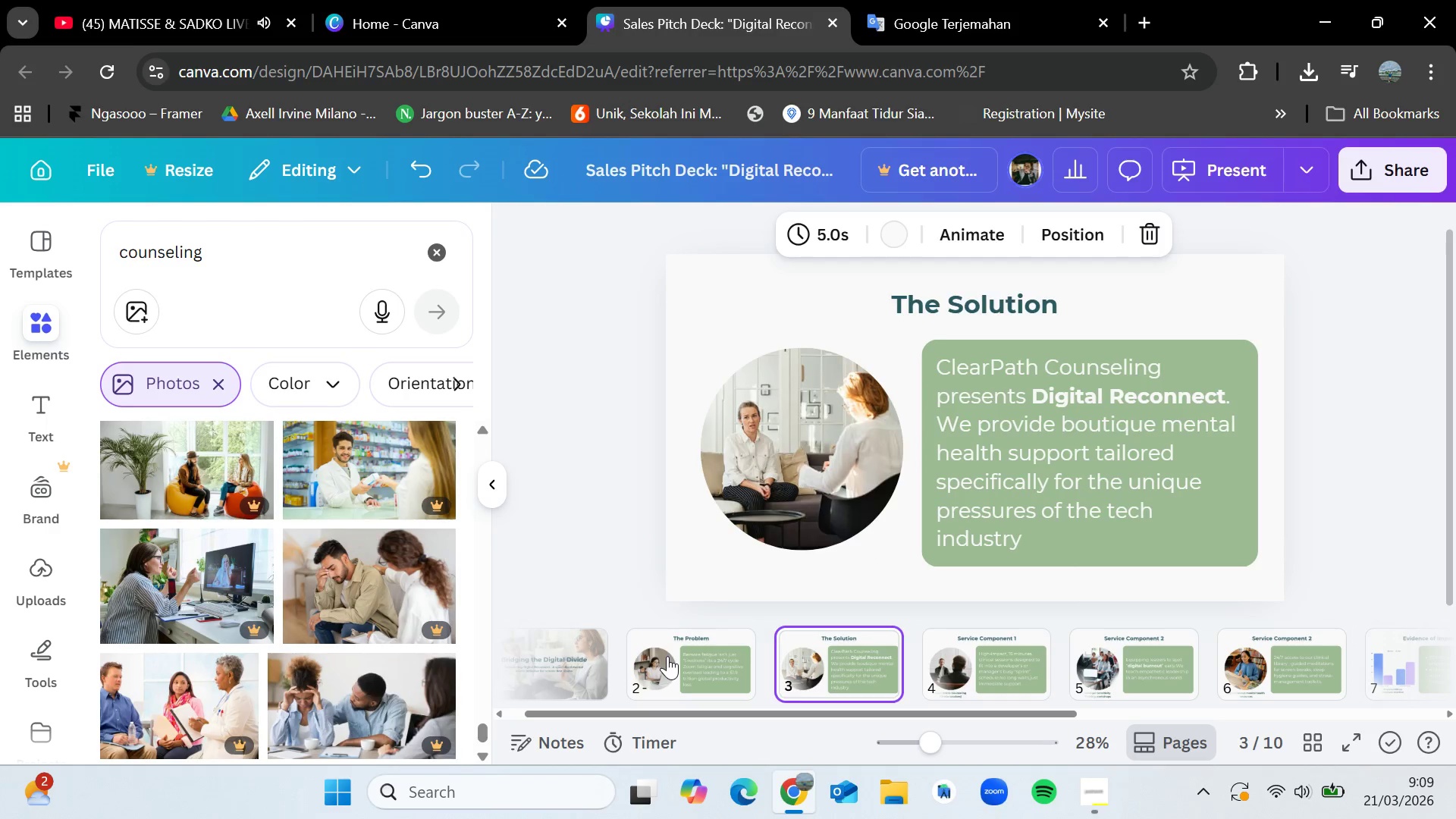 
key(ArrowRight)
 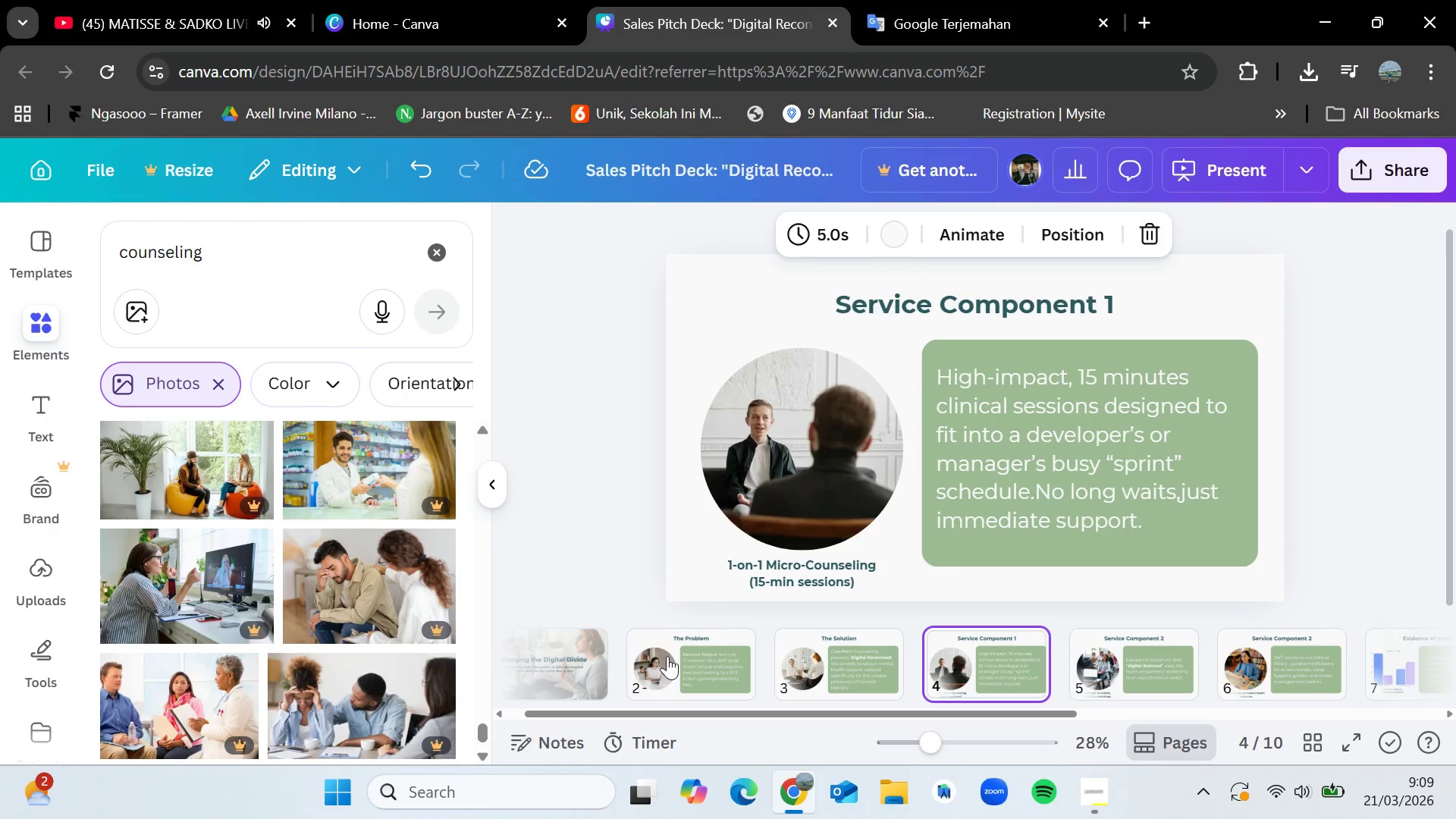 
key(ArrowRight)
 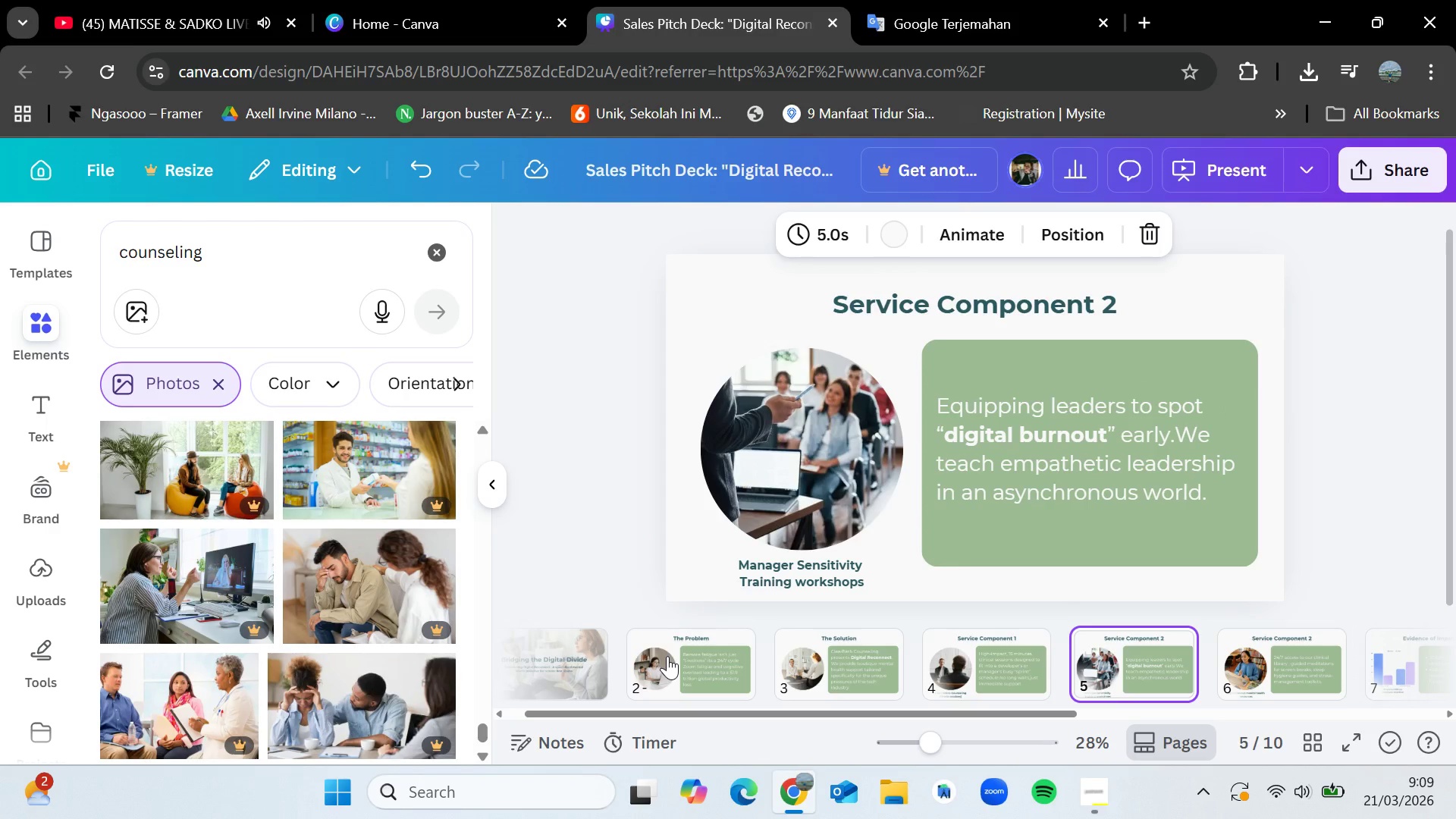 
key(ArrowLeft)
 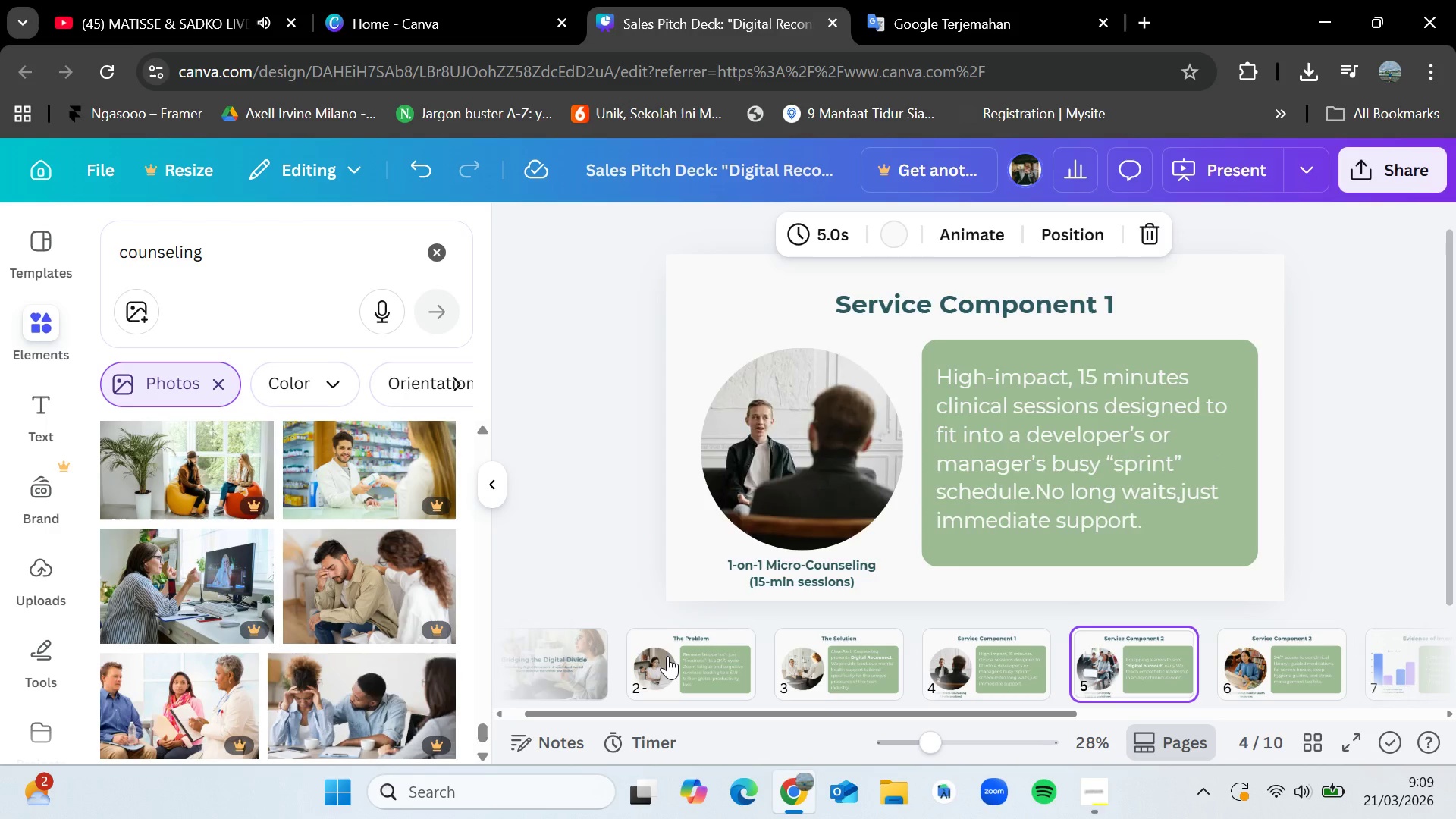 
key(ArrowRight)
 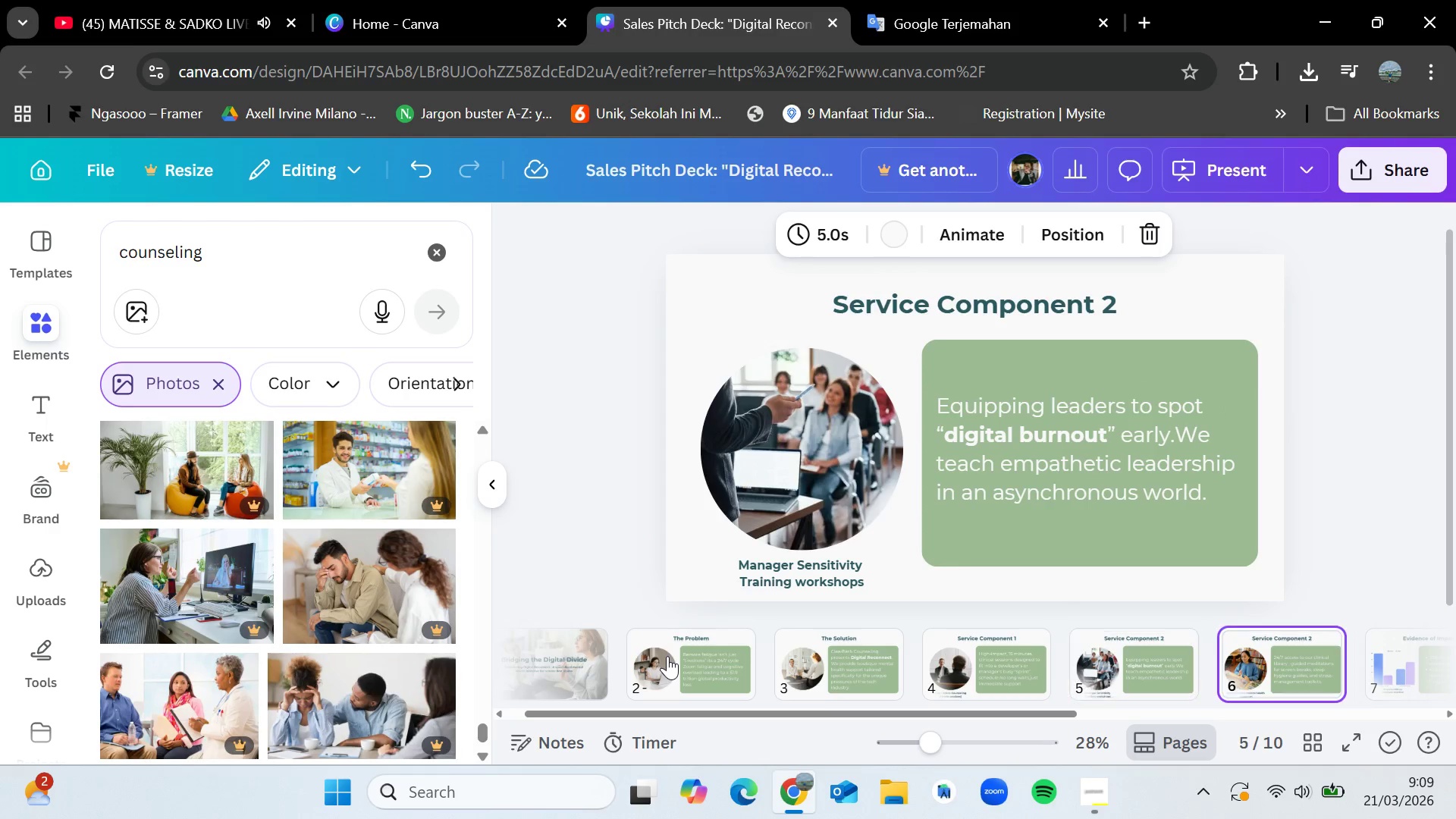 
key(ArrowRight)
 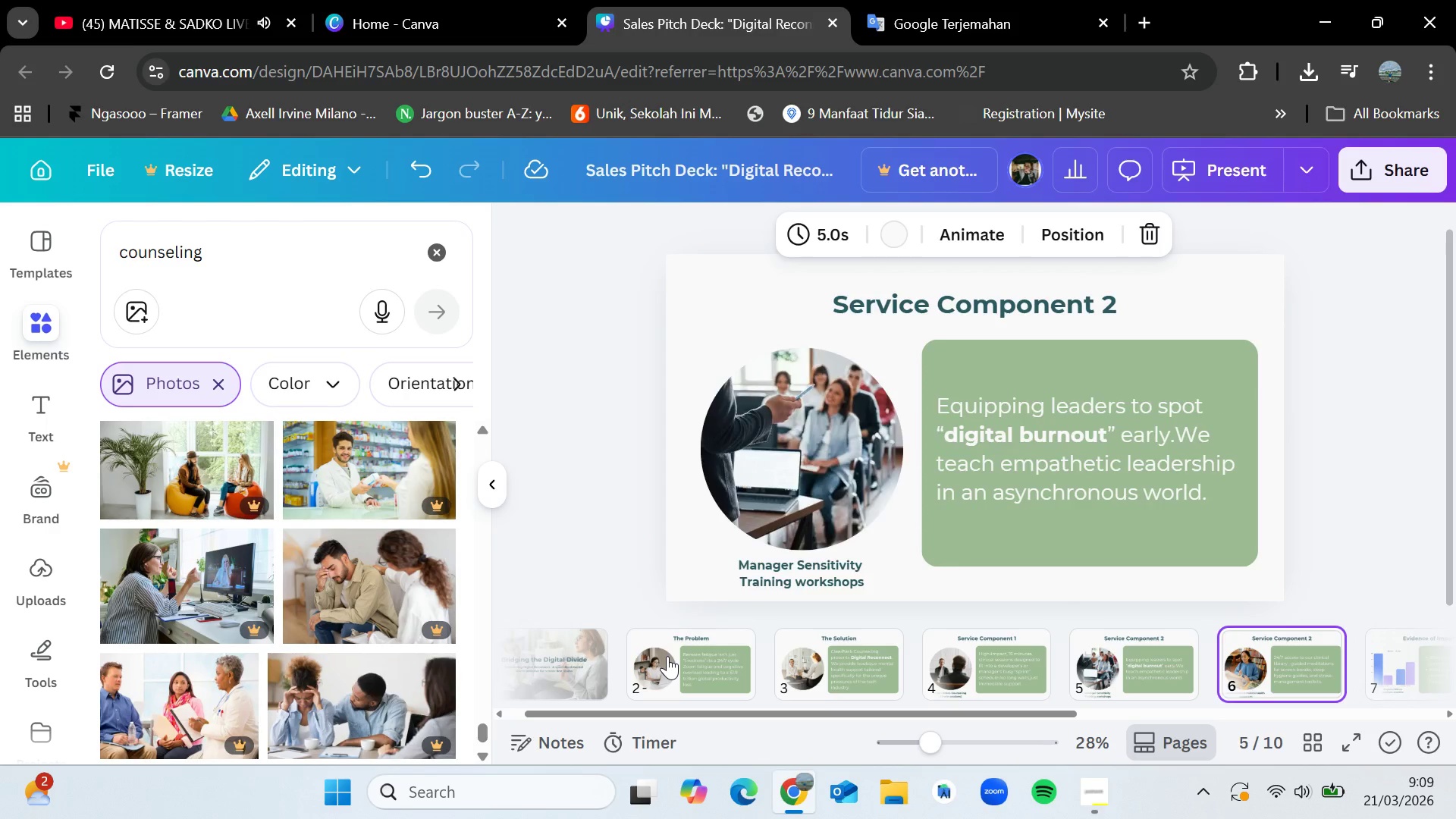 
key(ArrowRight)
 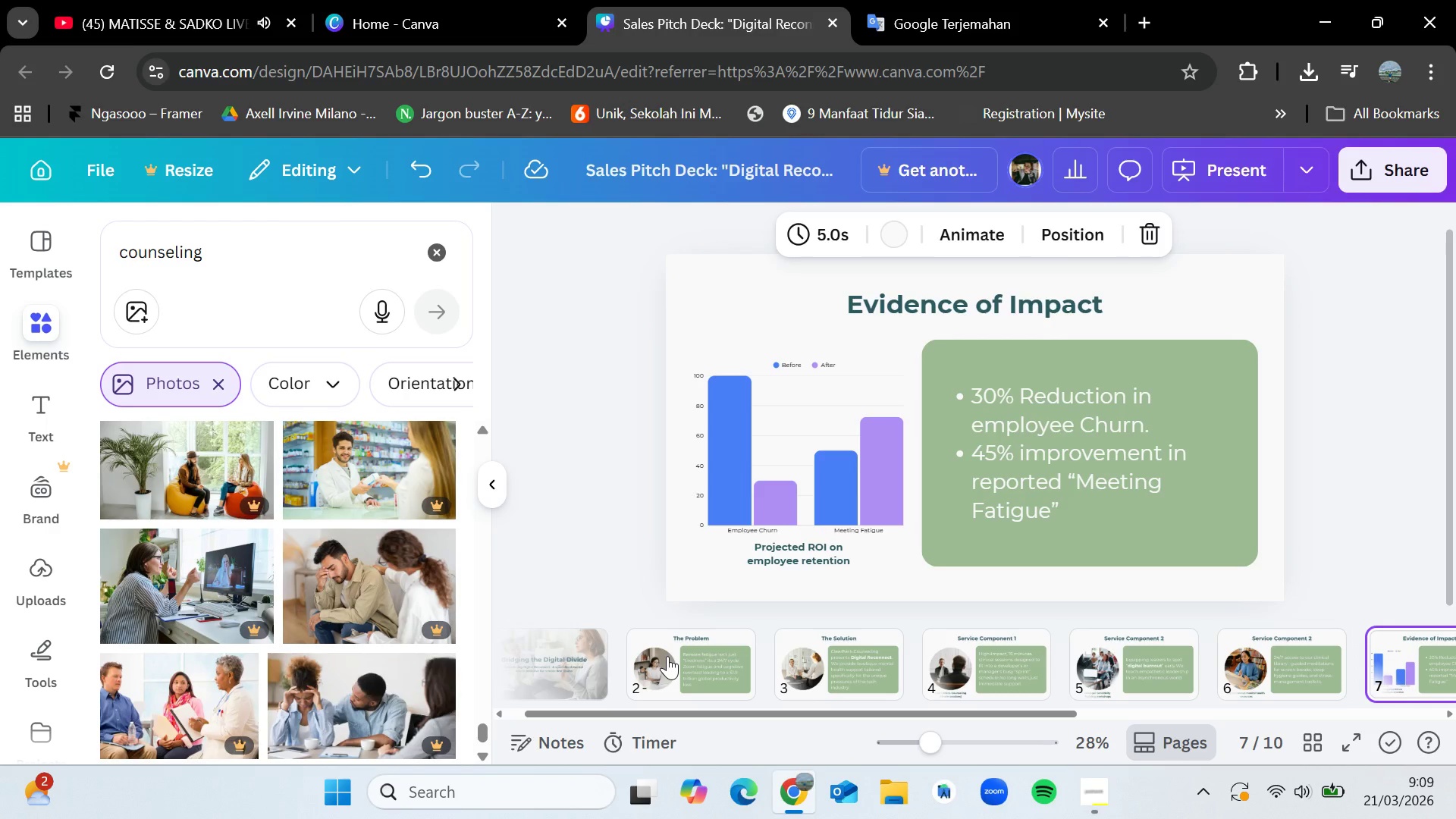 
key(ArrowRight)
 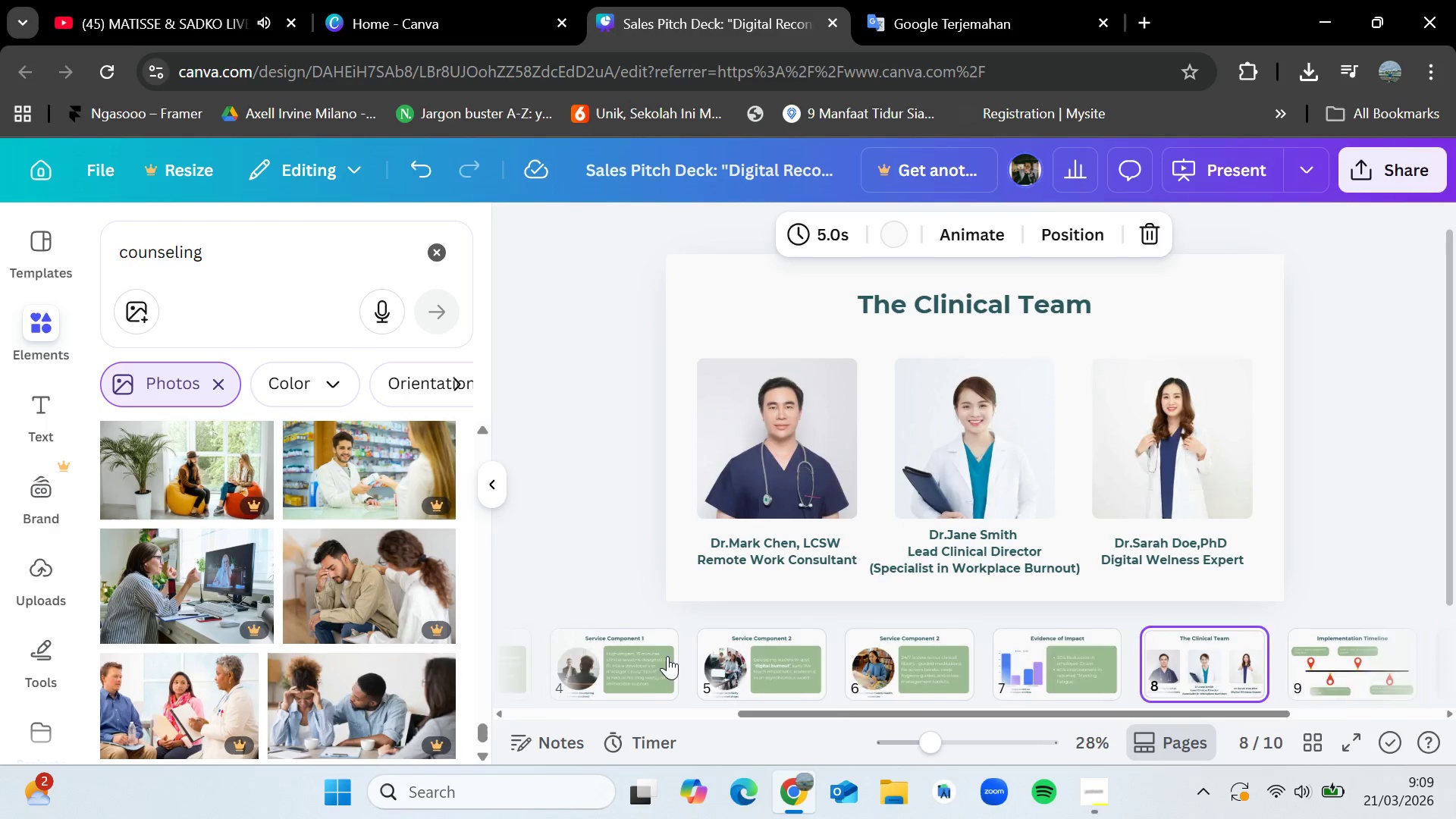 
key(ArrowRight)
 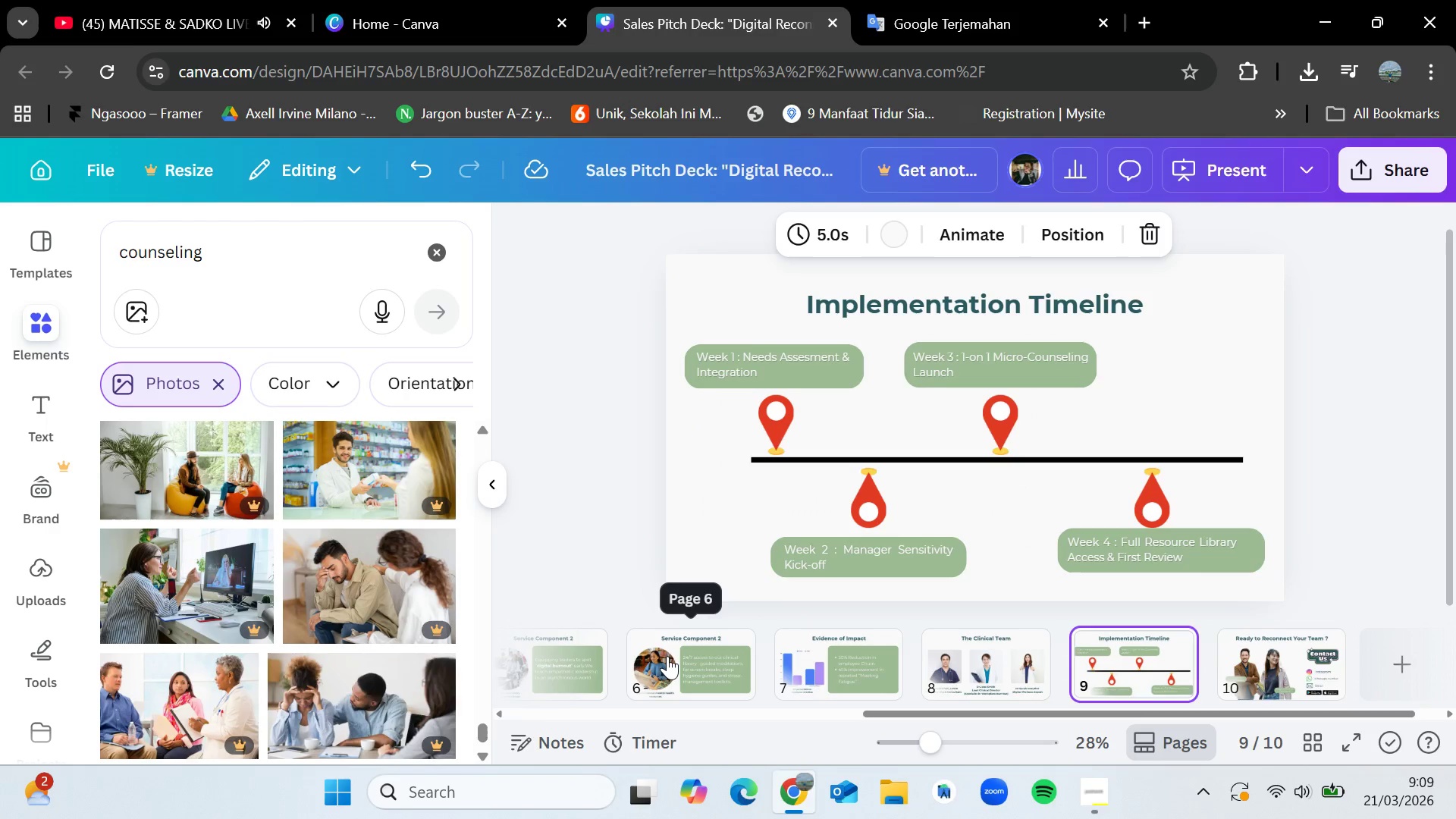 
key(ArrowLeft)
 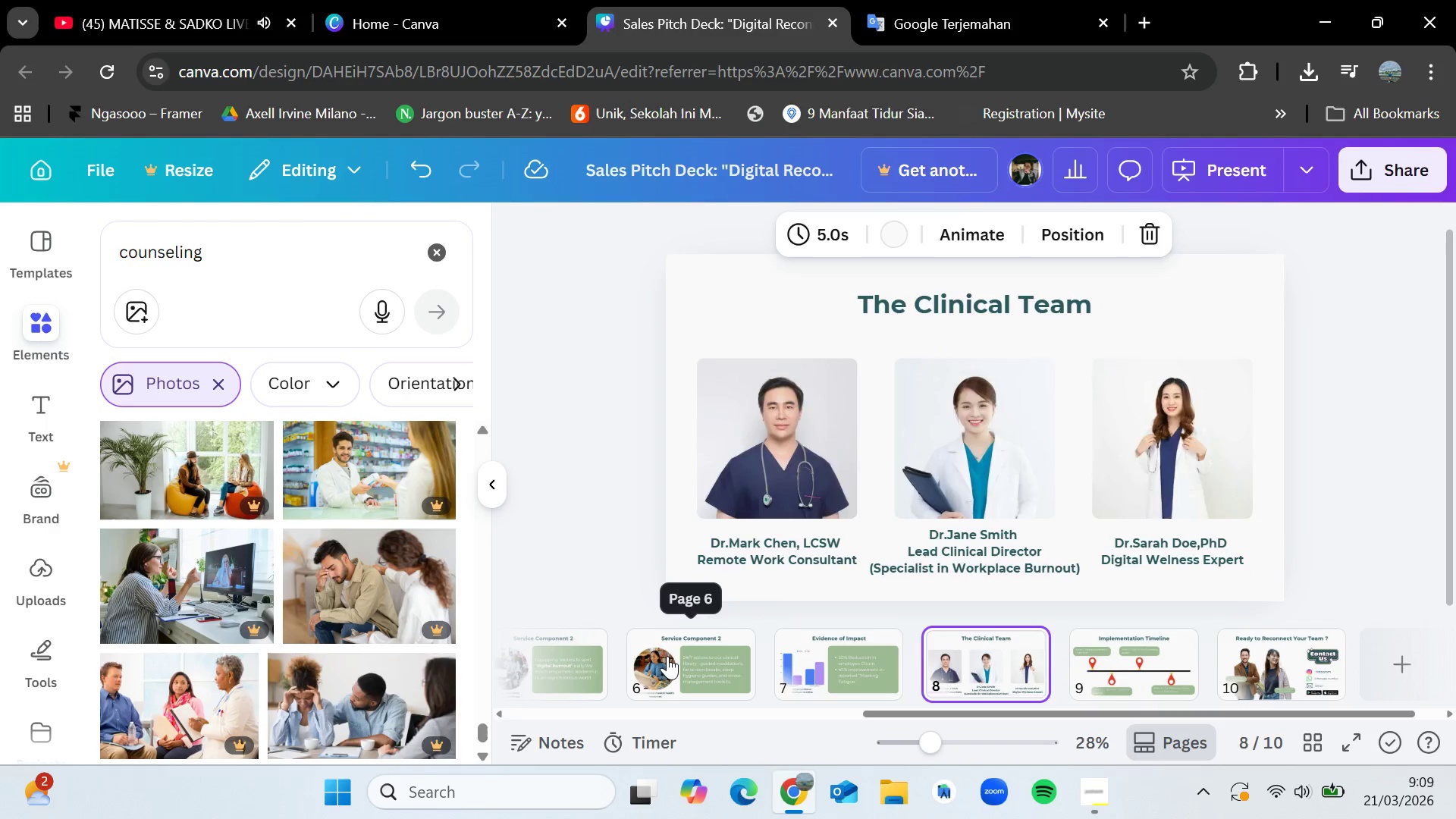 
key(ArrowLeft)
 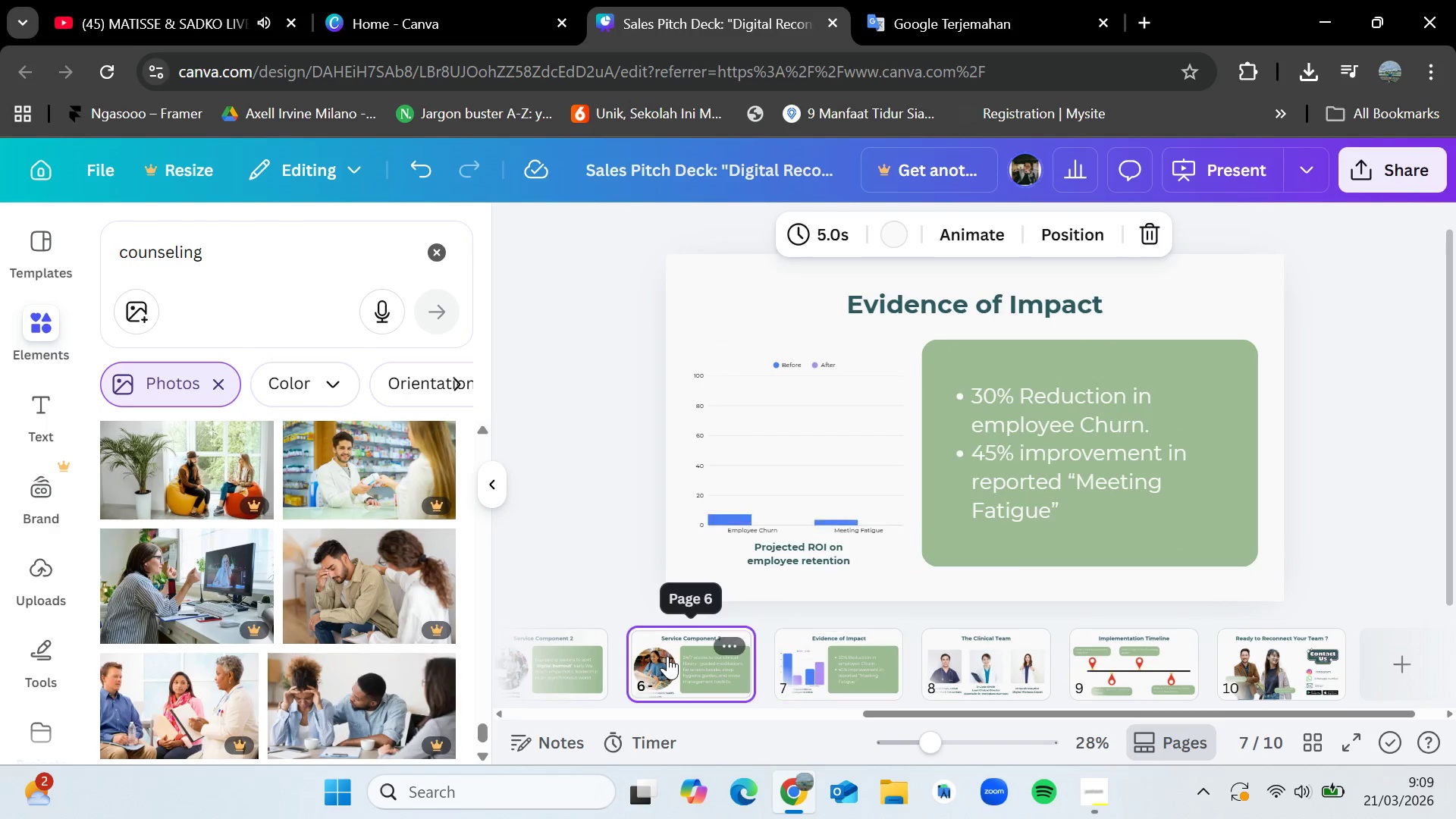 
key(ArrowLeft)
 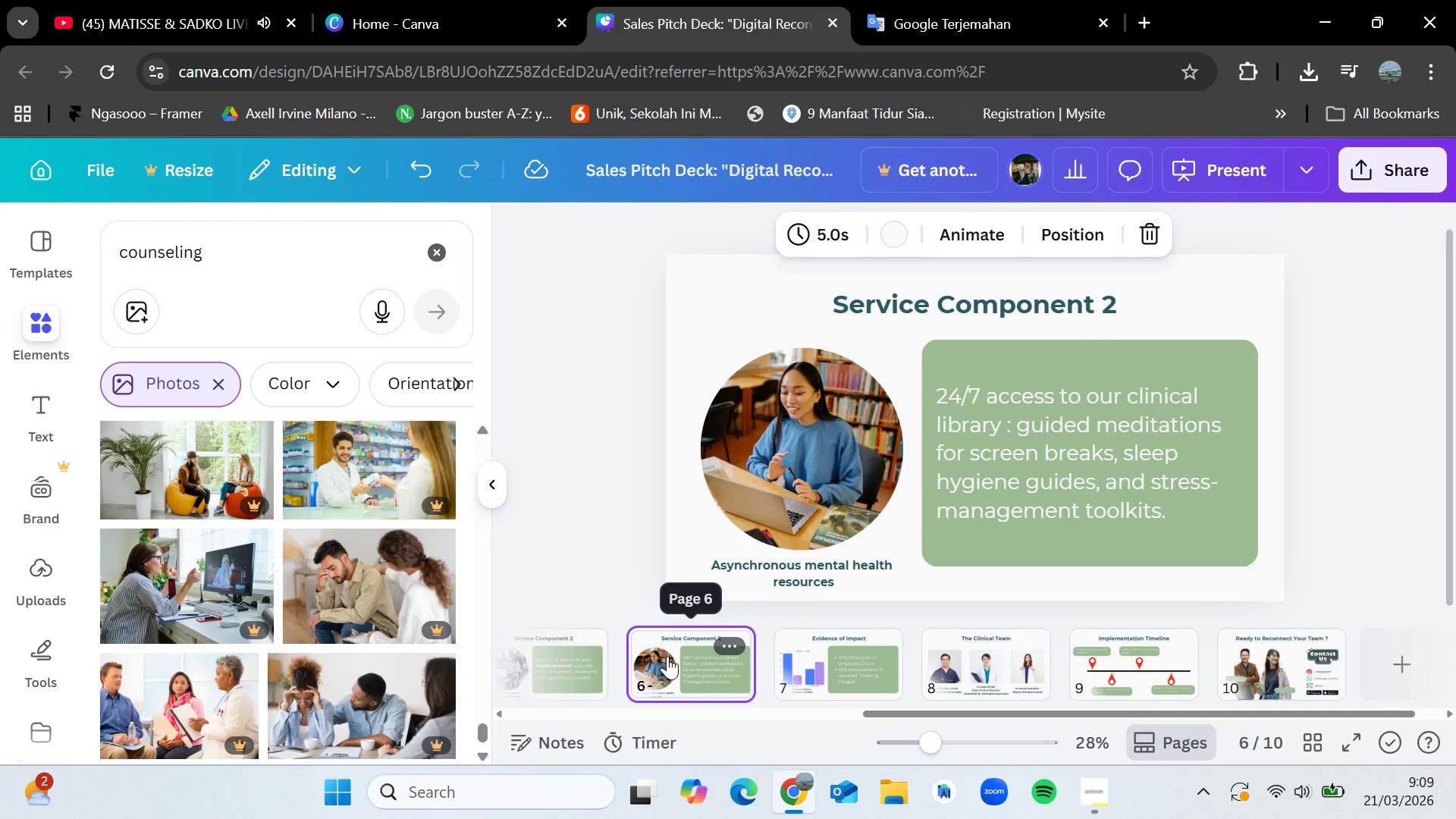 
key(ArrowLeft)
 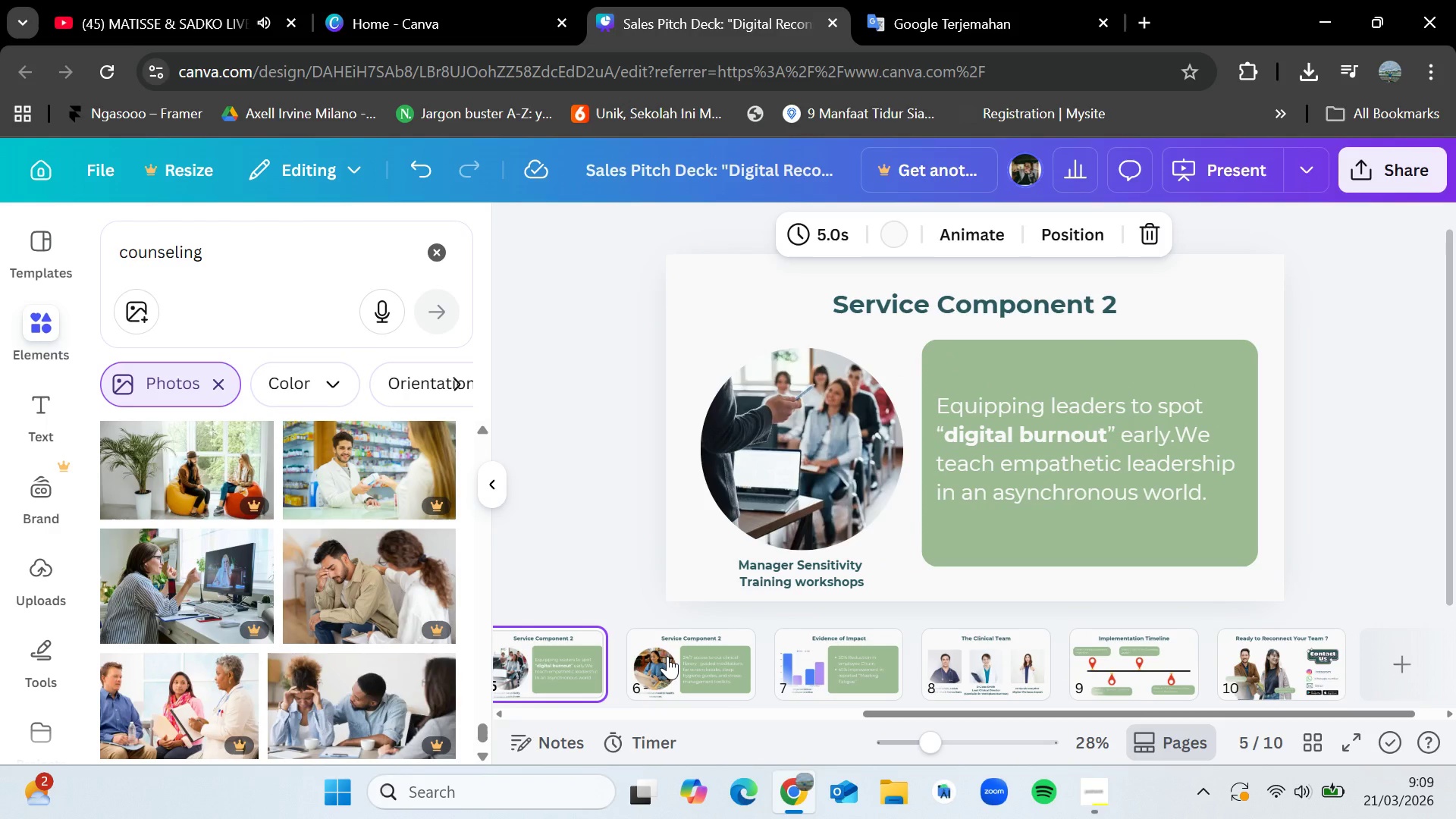 
key(ArrowLeft)
 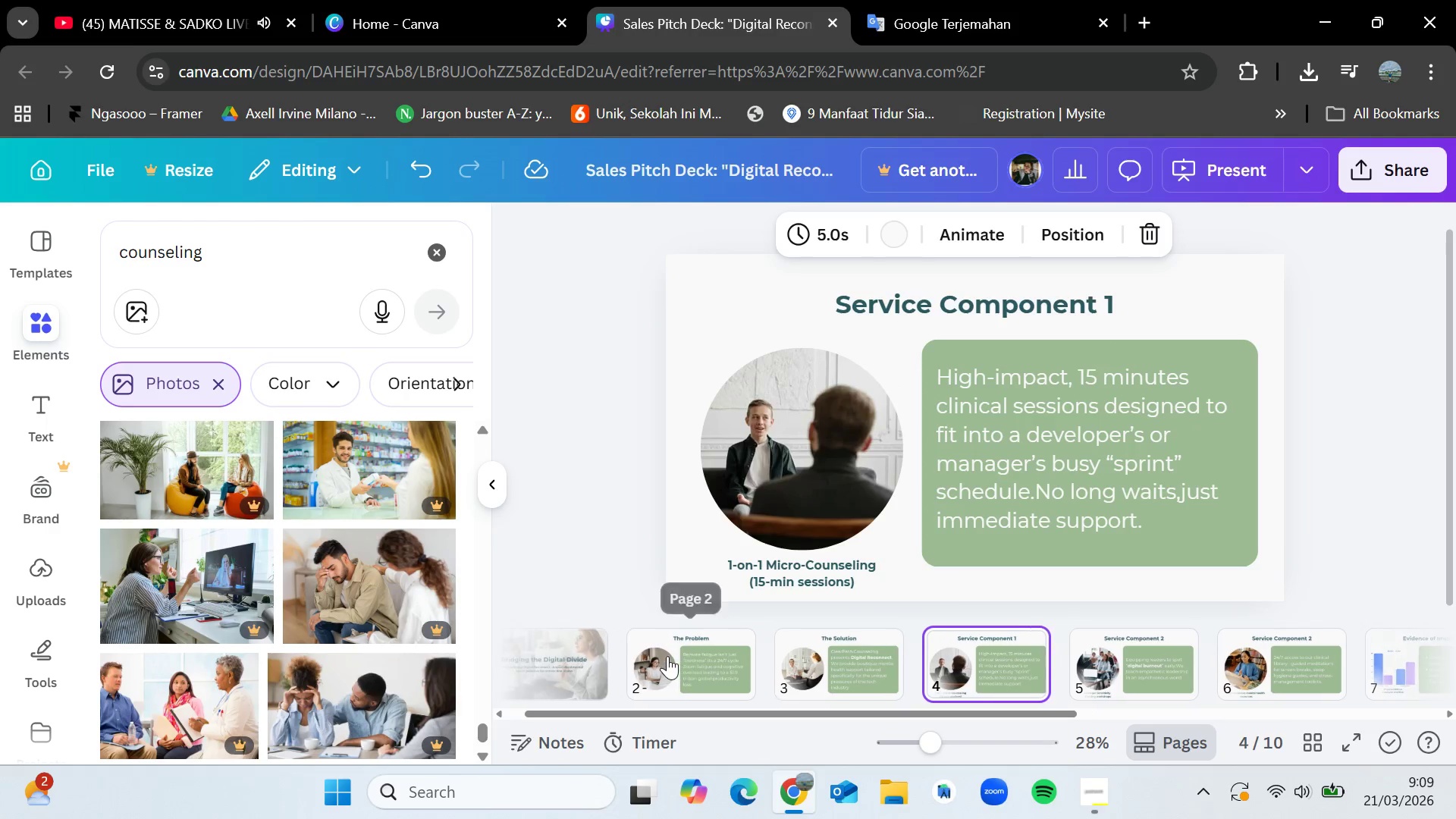 
key(ArrowLeft)
 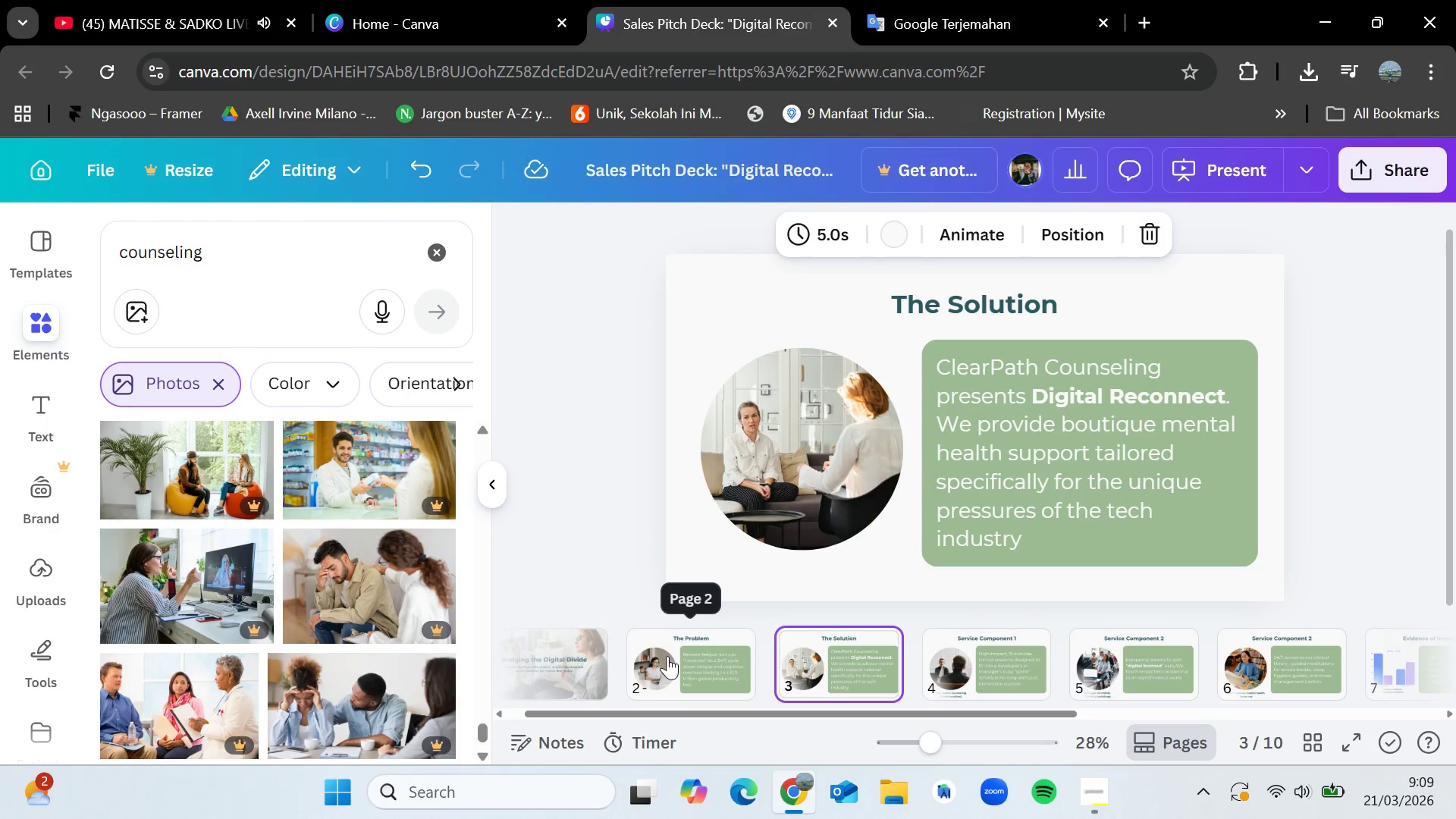 
key(ArrowLeft)
 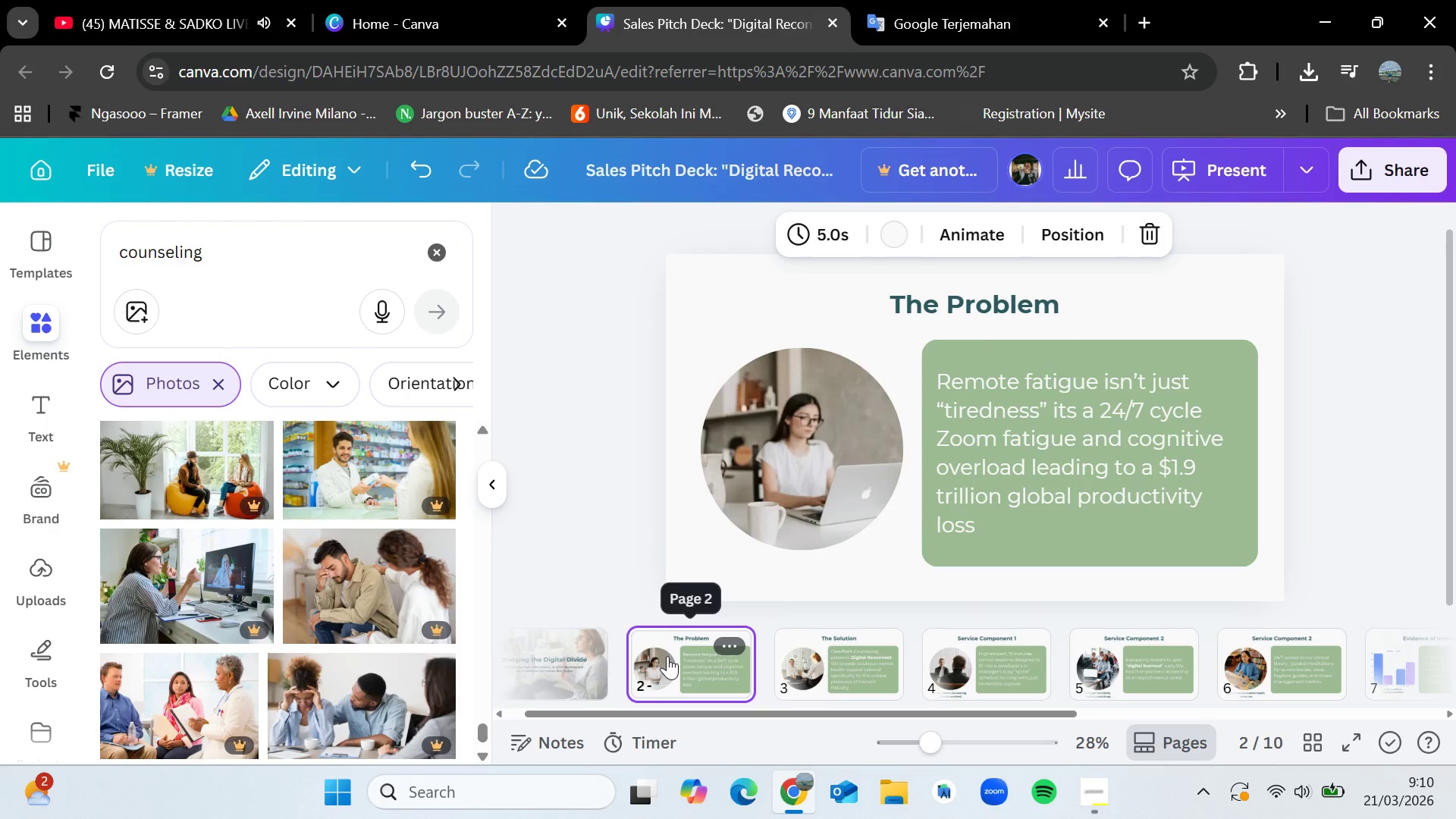 
key(ArrowRight)
 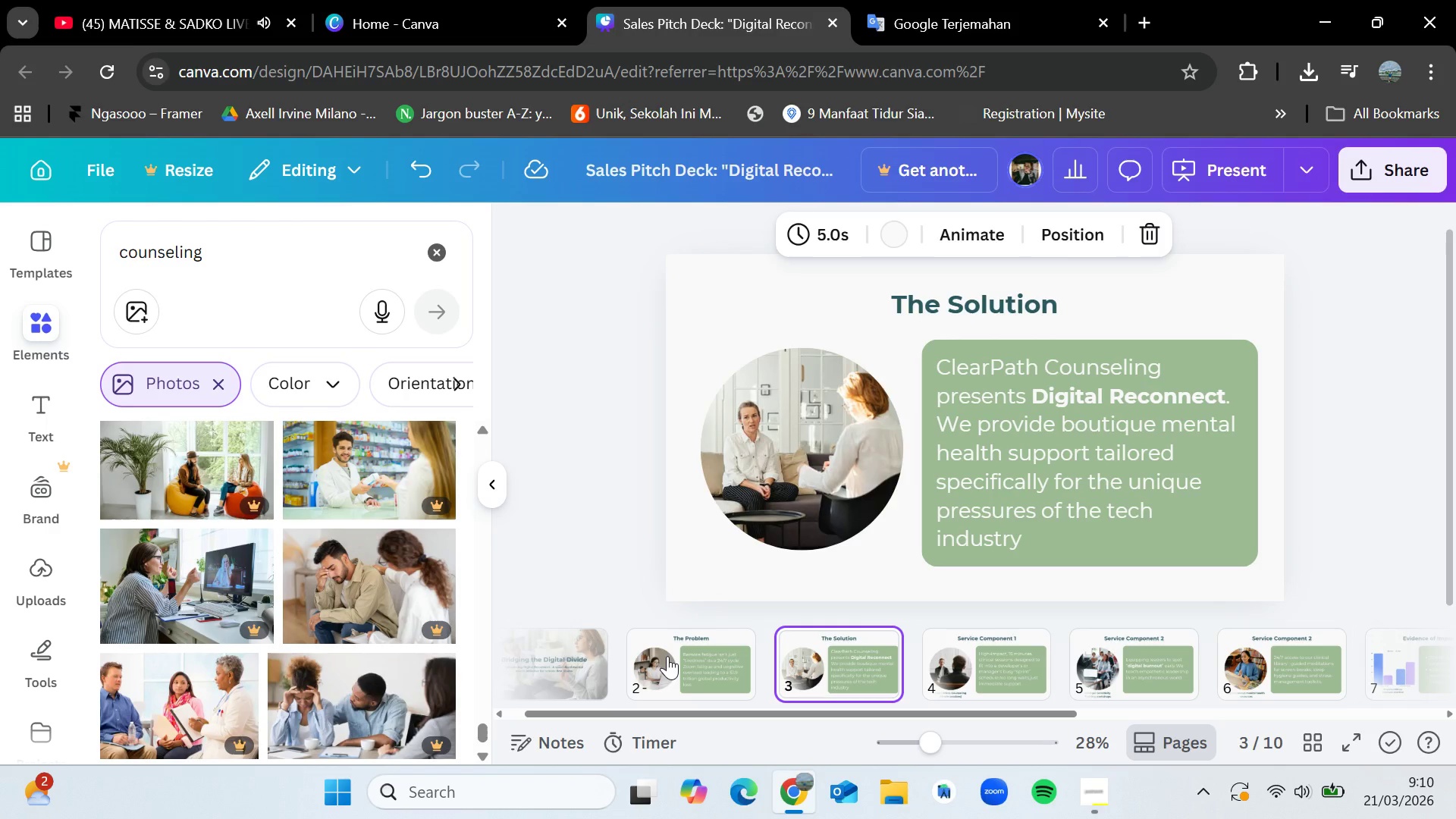 
key(ArrowRight)
 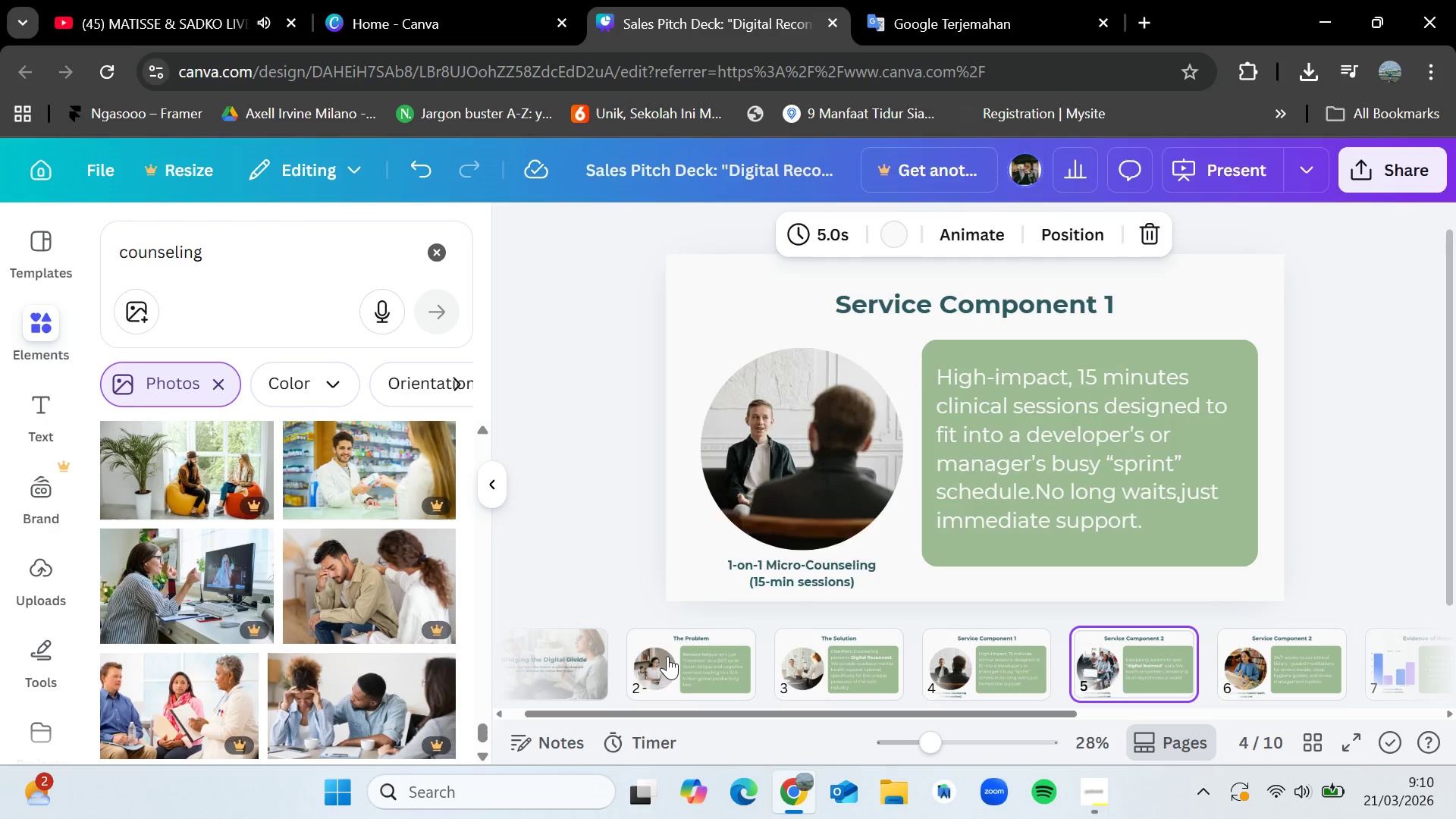 
key(ArrowRight)
 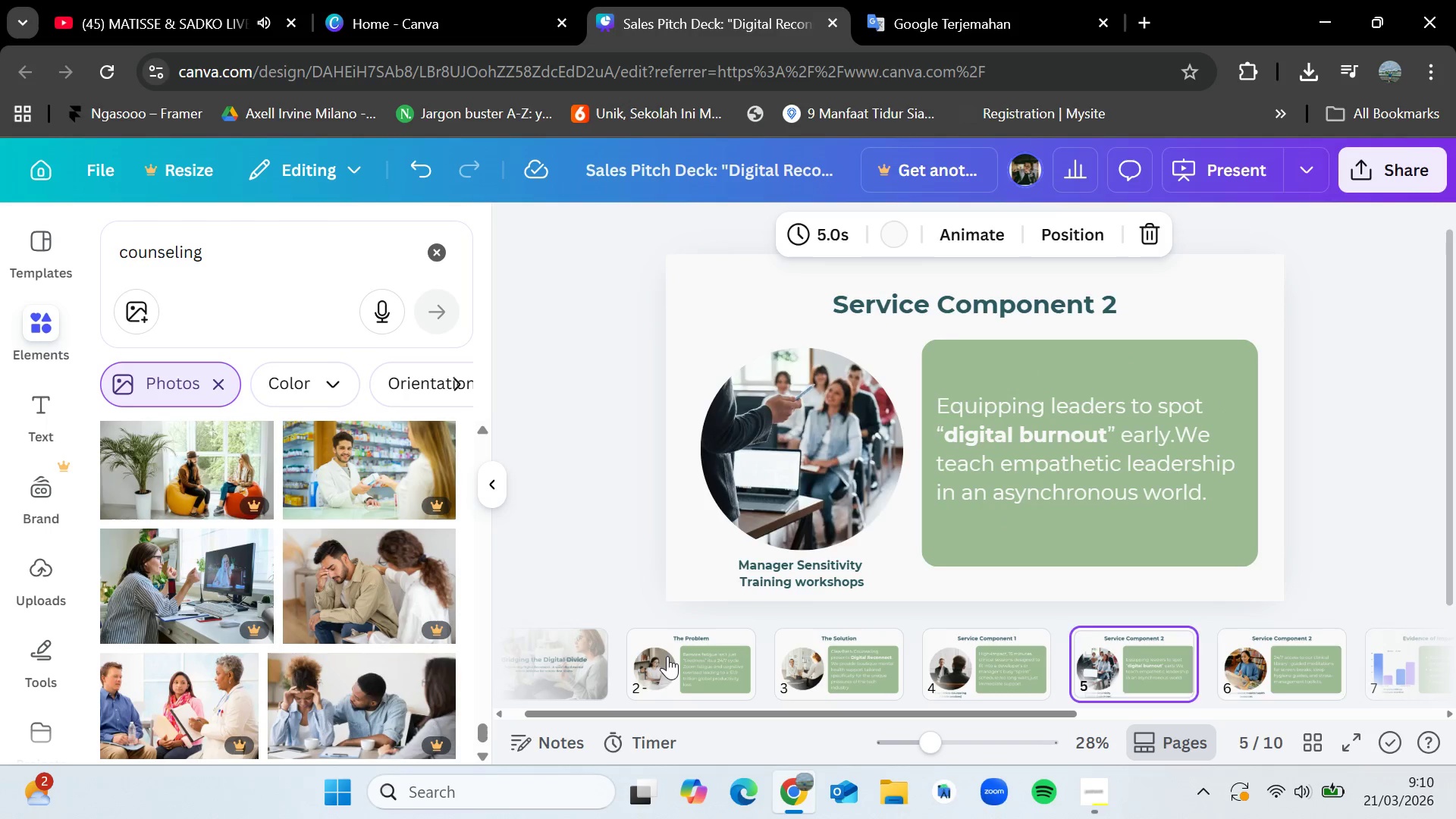 
key(ArrowRight)
 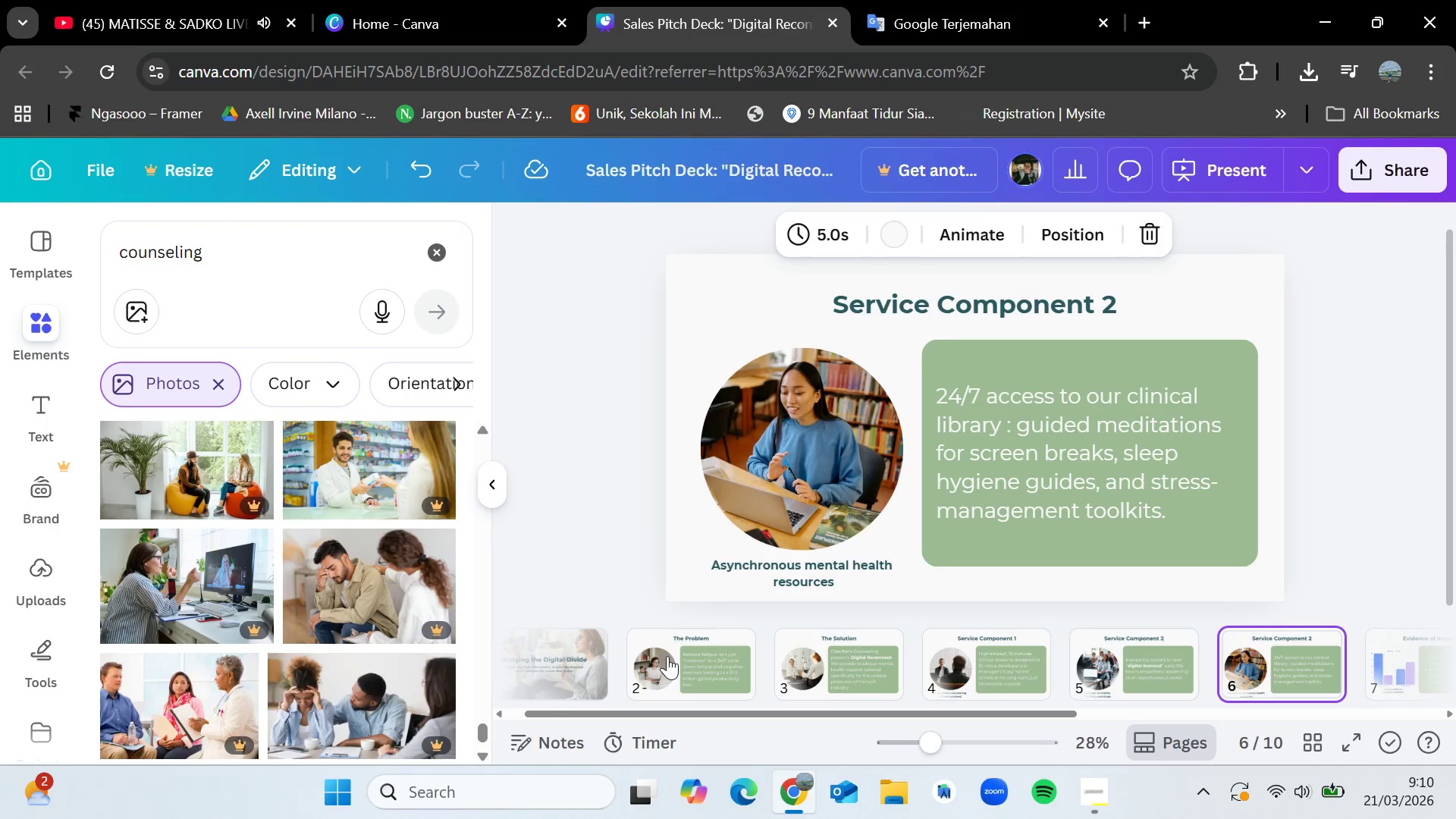 
key(ArrowRight)
 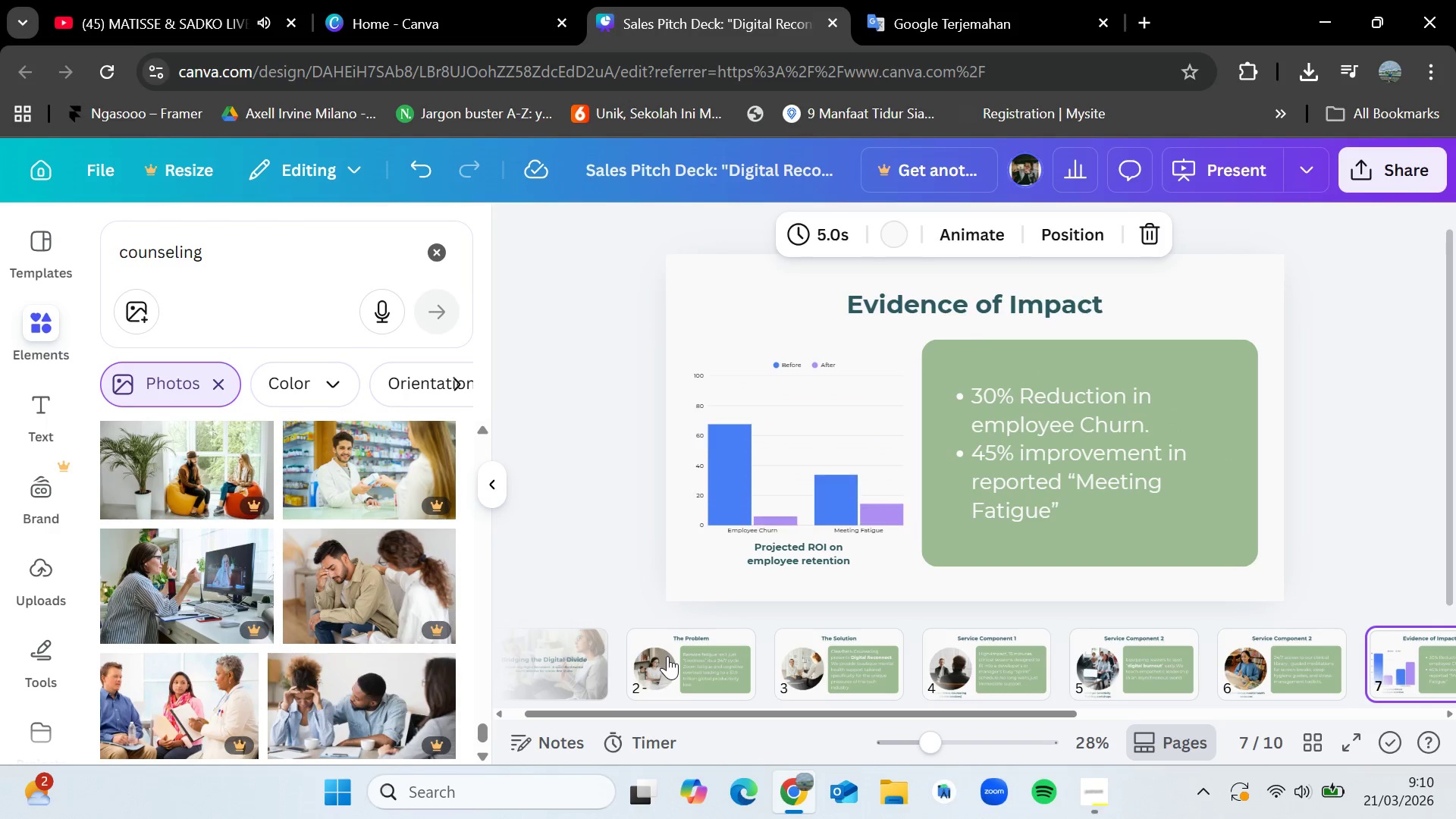 
key(ArrowRight)
 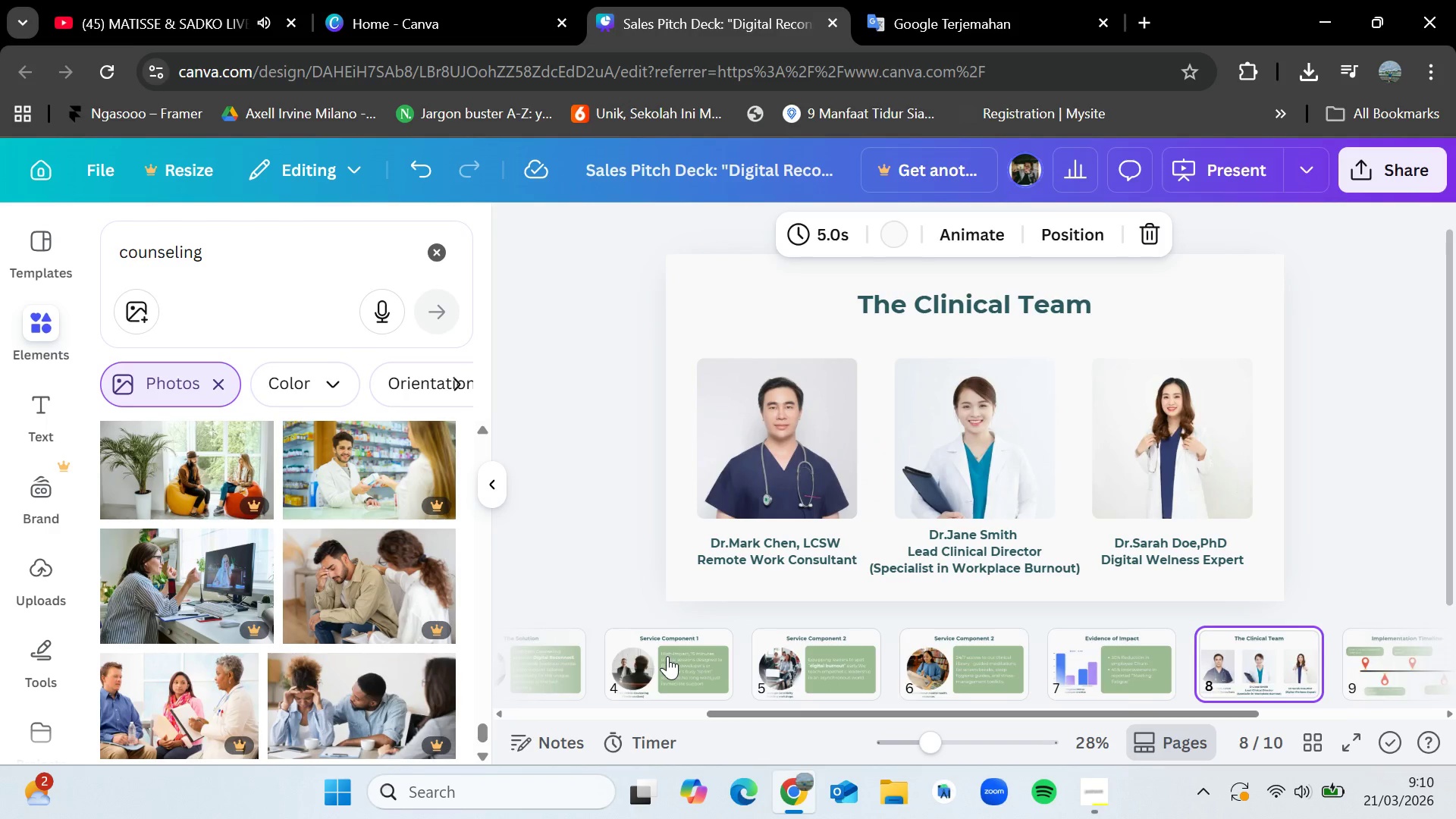 
key(ArrowRight)
 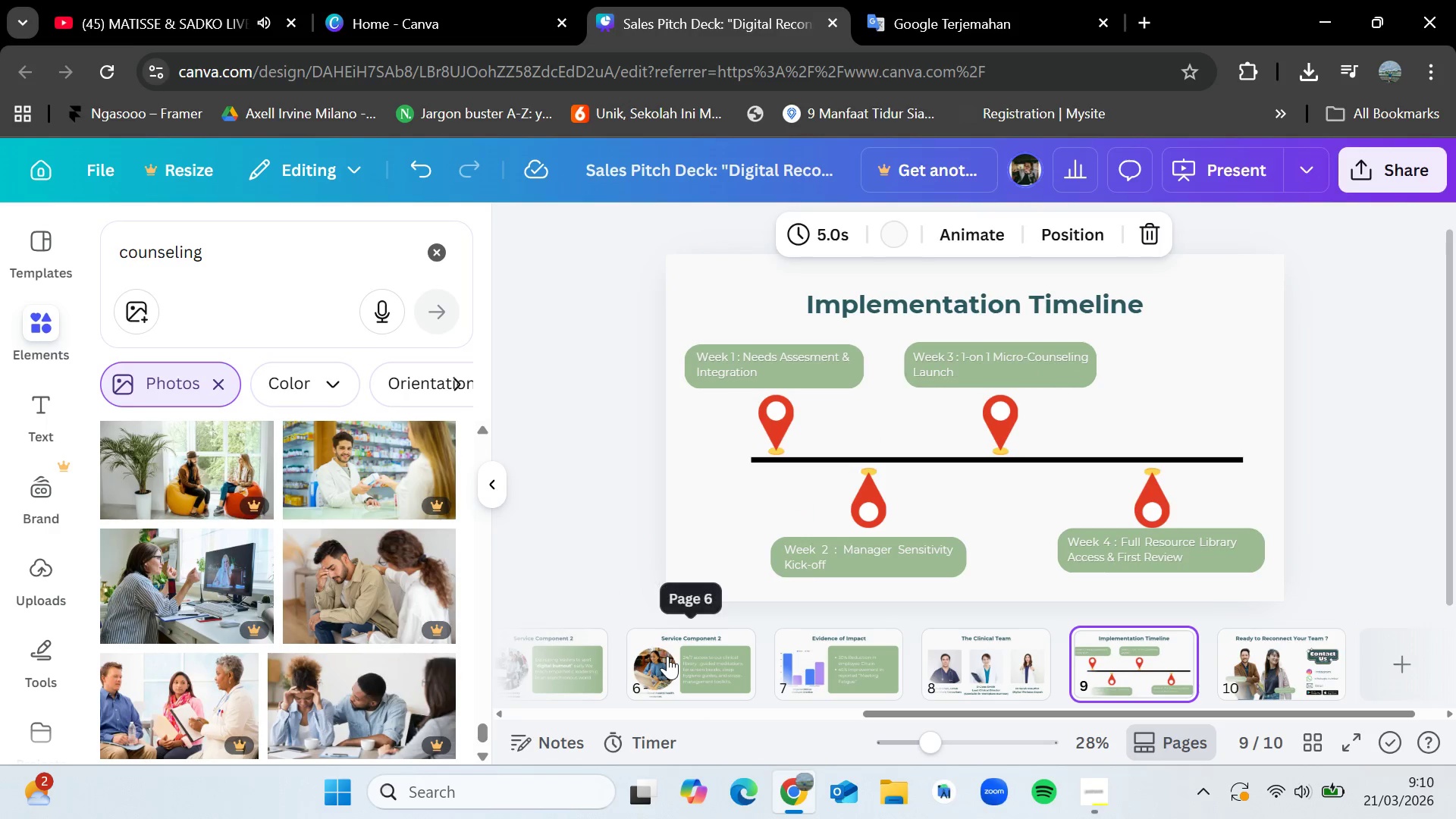 
key(ArrowLeft)
 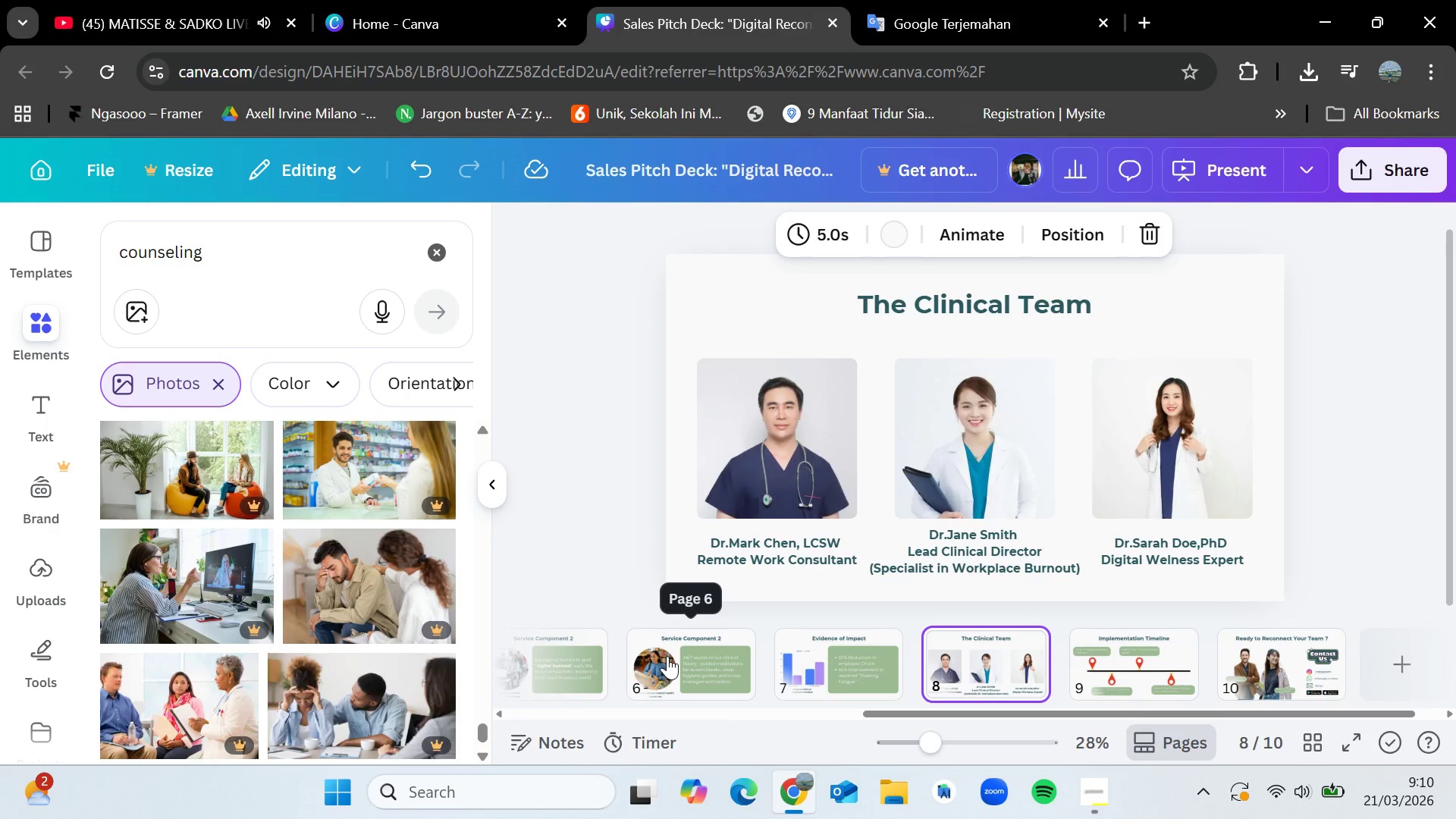 
key(ArrowRight)
 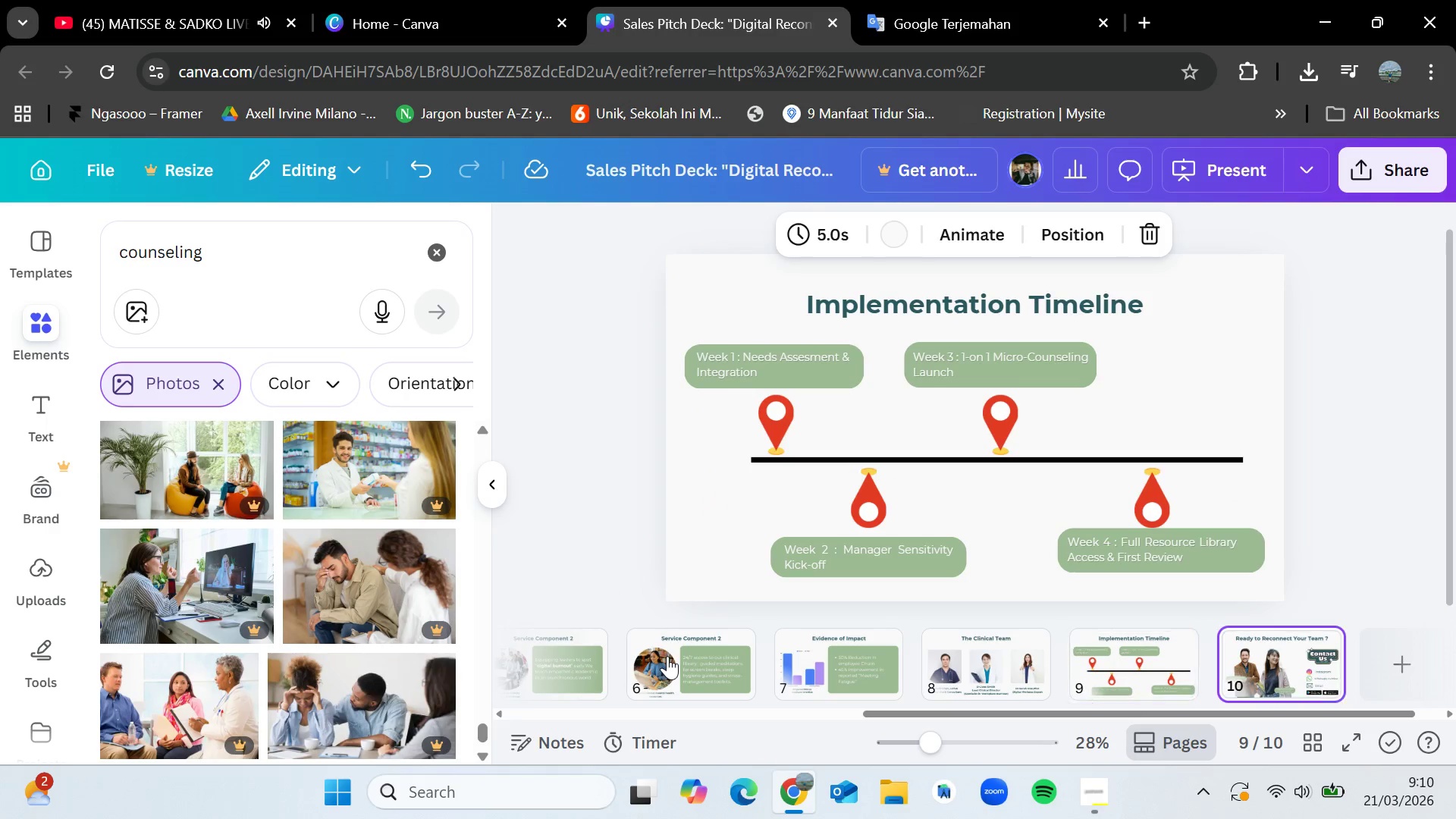 
key(ArrowRight)
 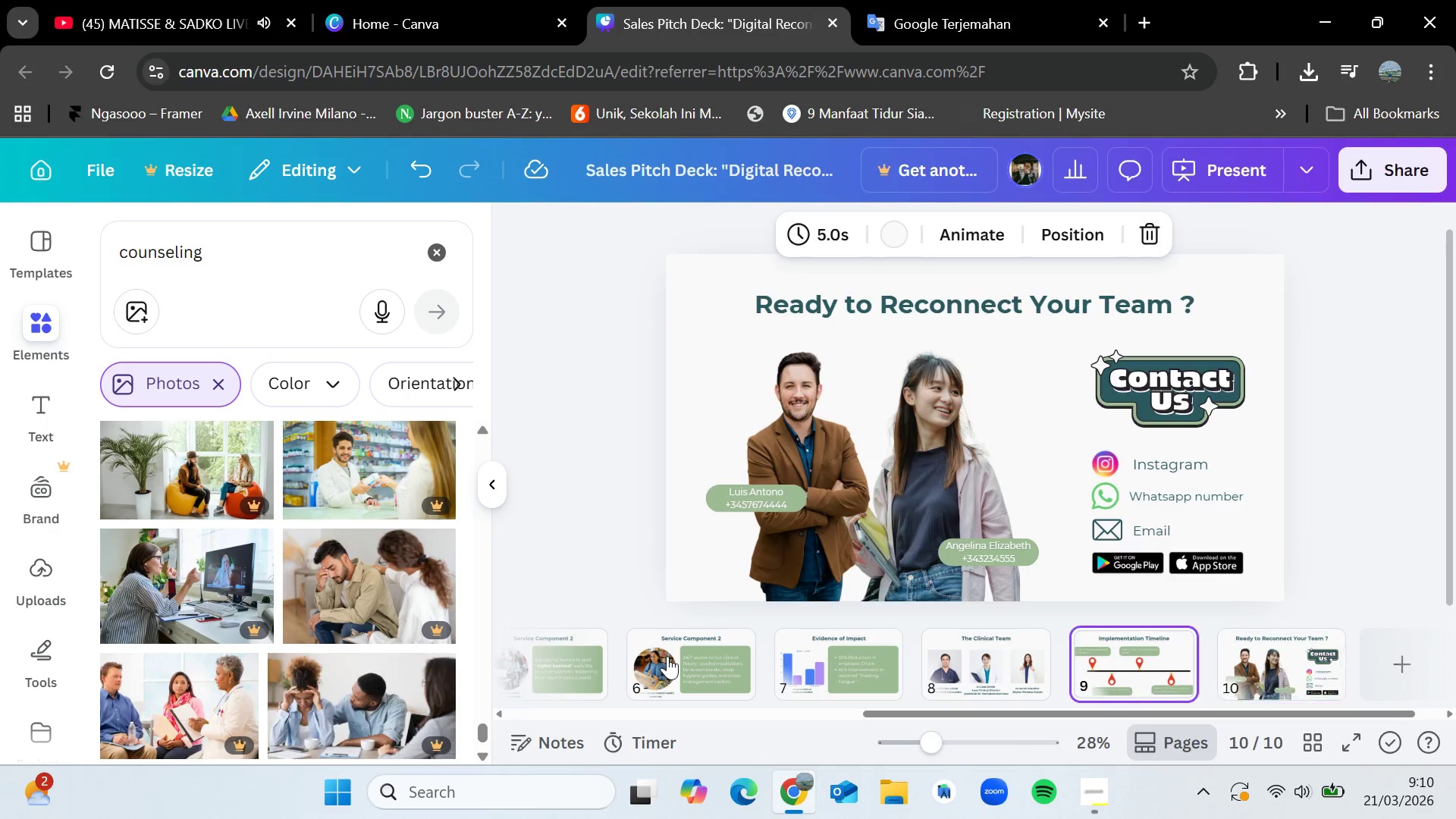 
key(ArrowLeft)
 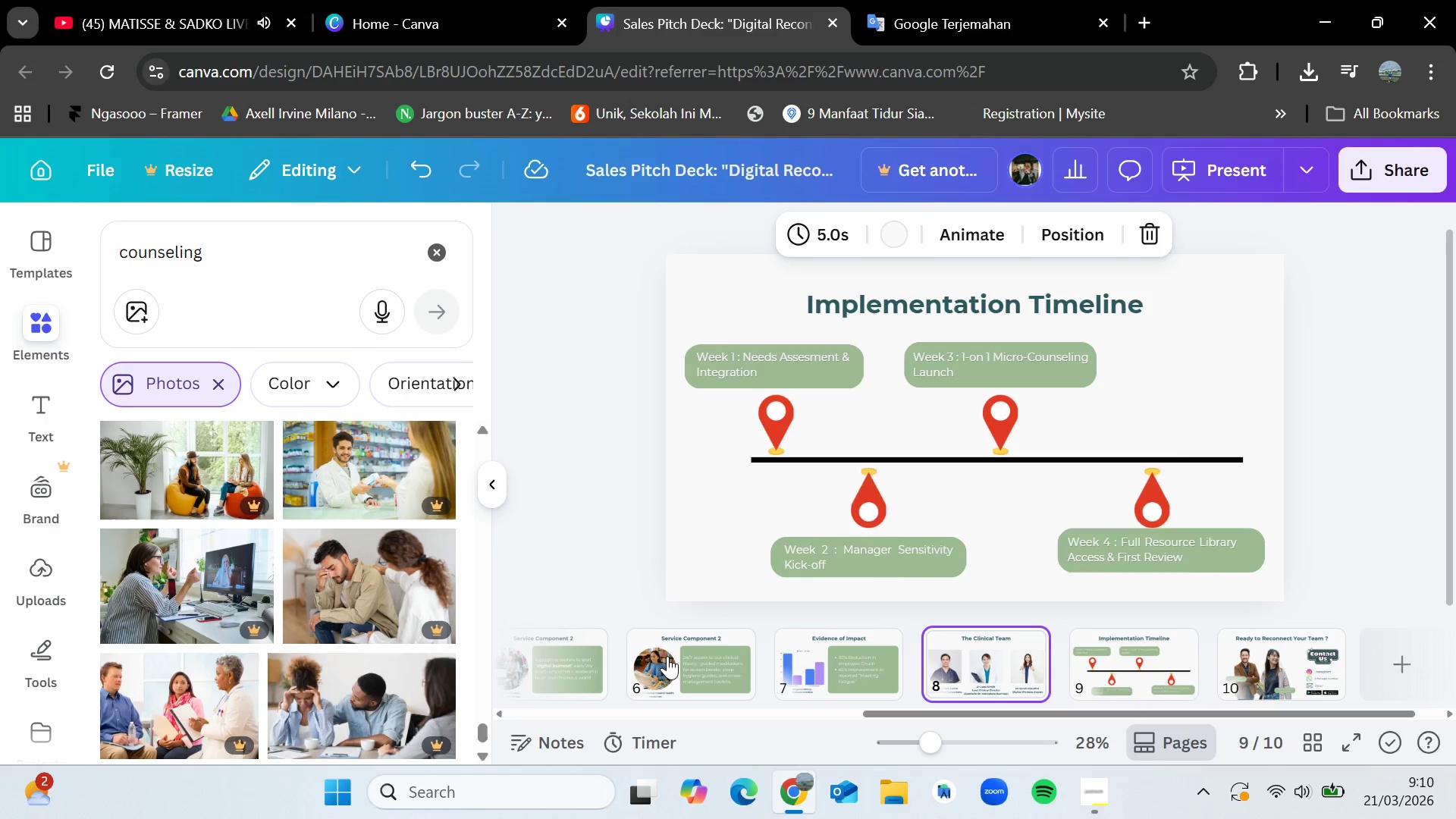 
key(ArrowLeft)
 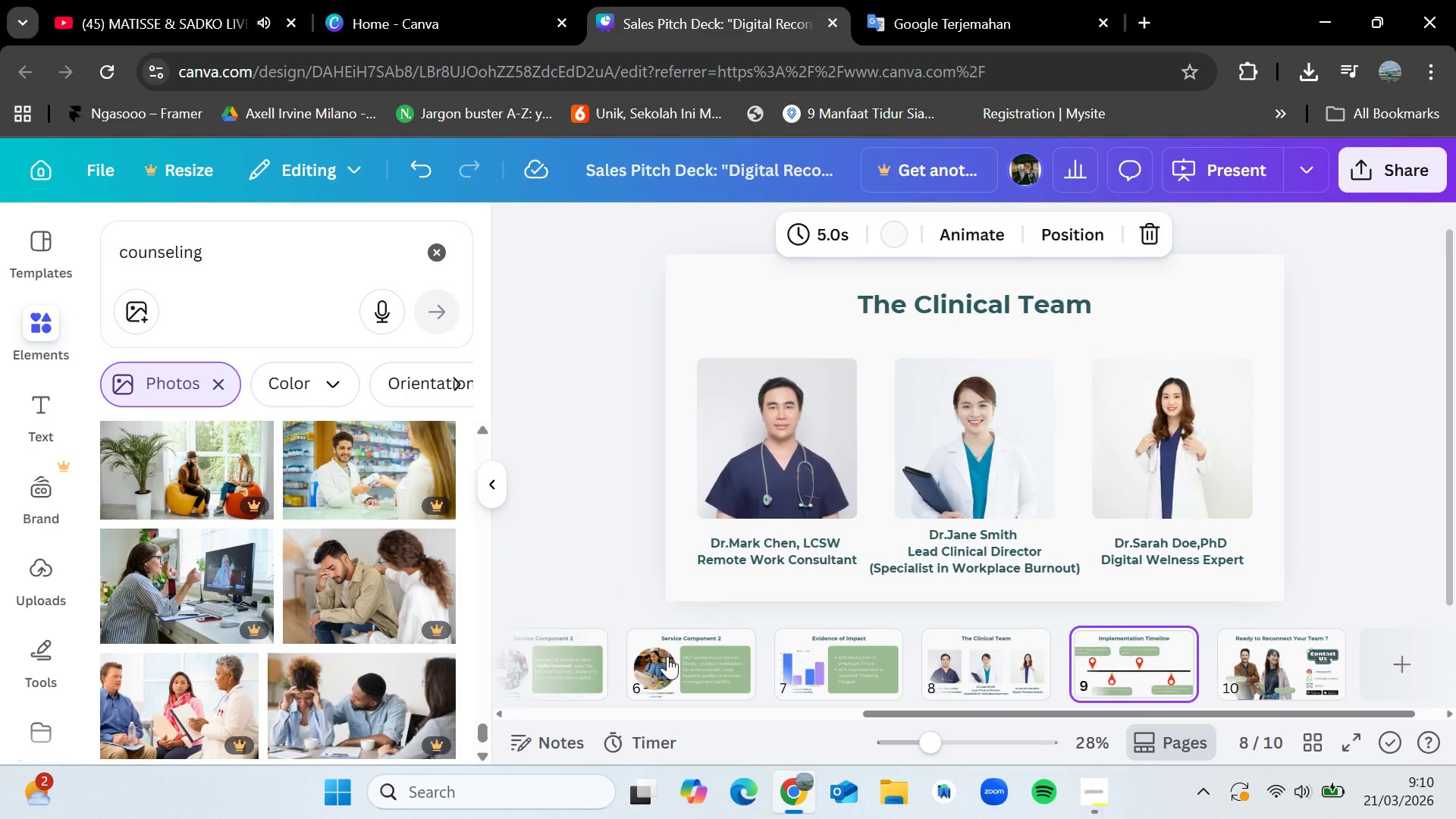 
key(ArrowRight)
 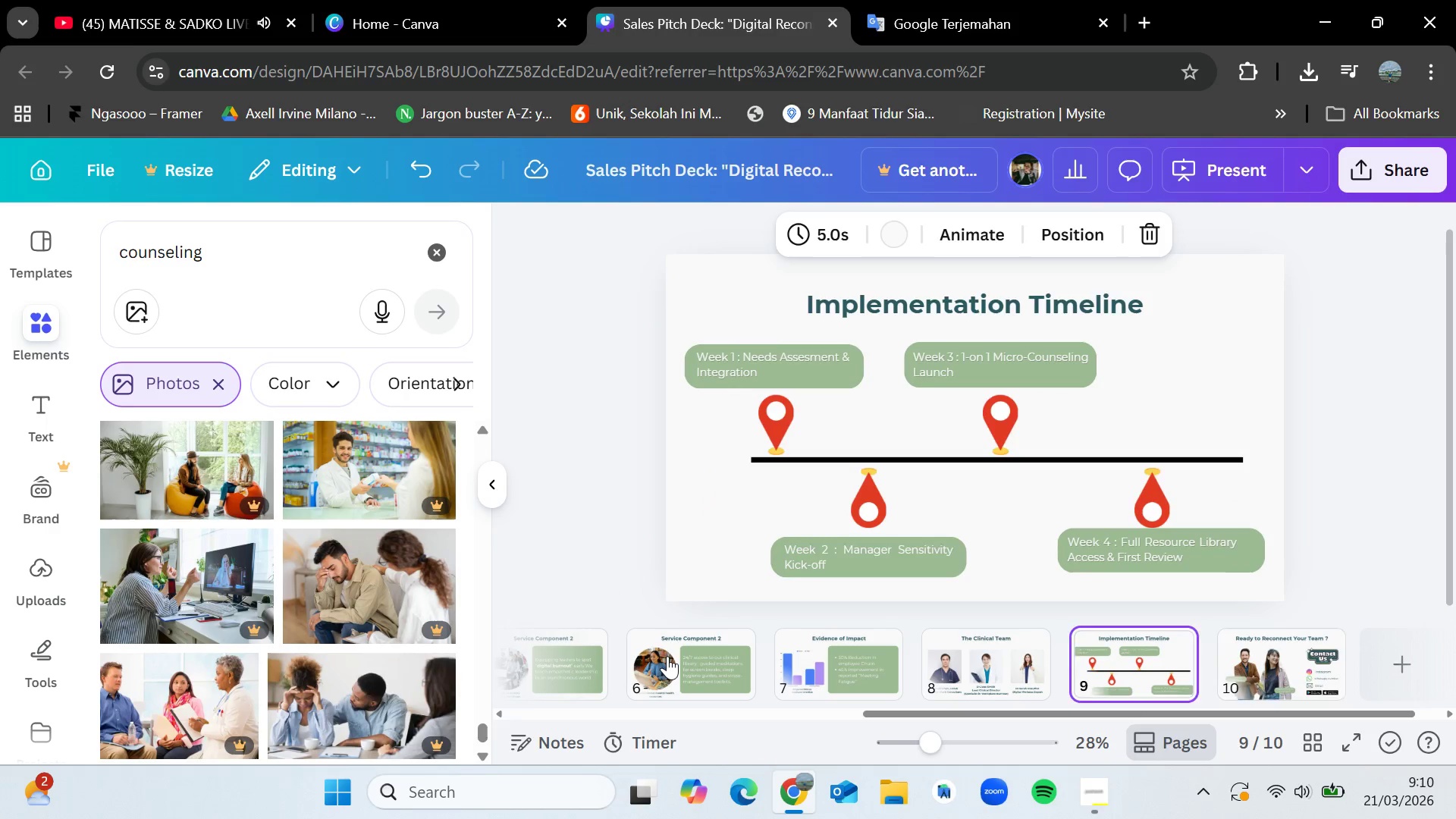 
key(ArrowRight)
 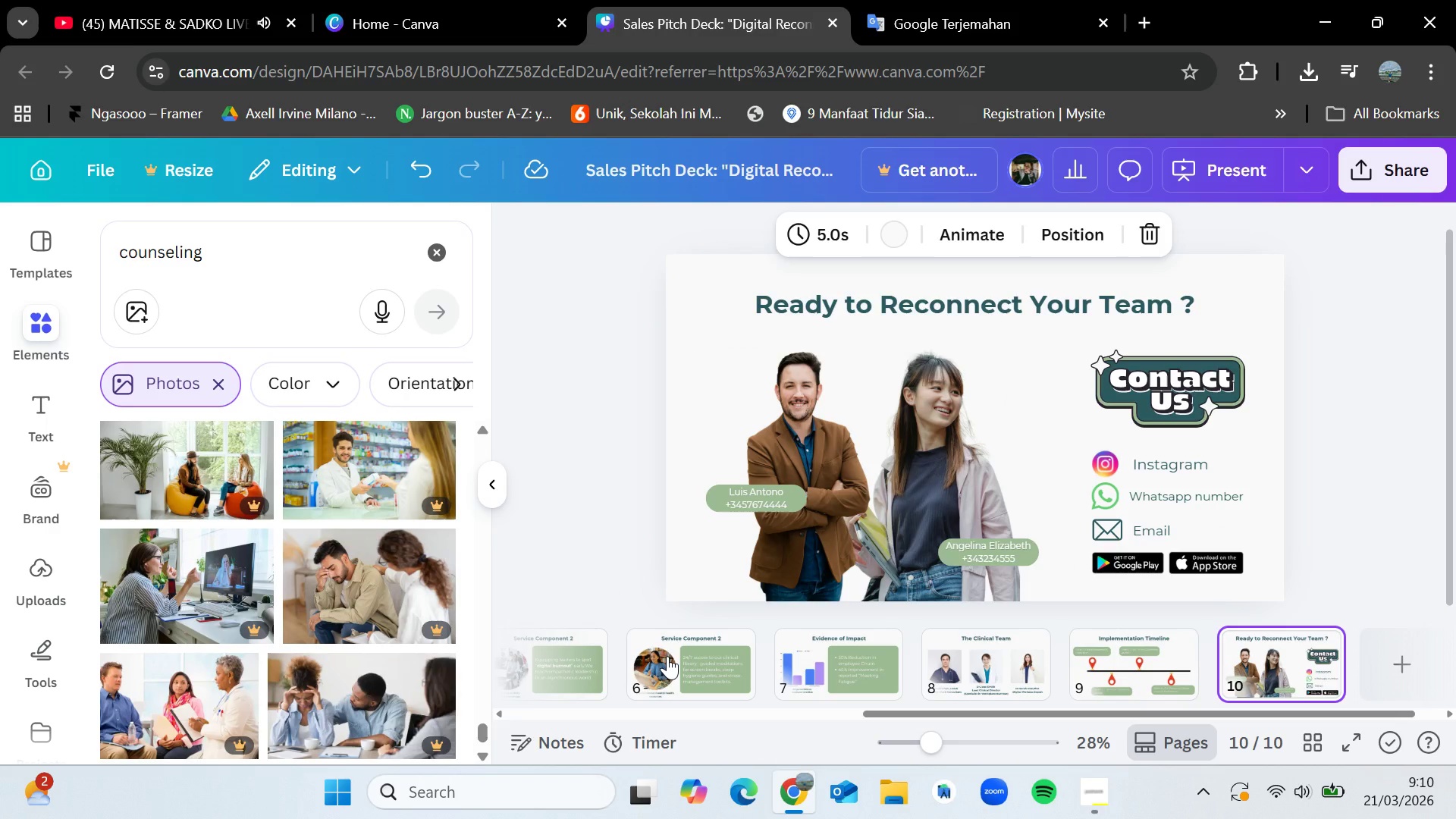 
key(ArrowLeft)
 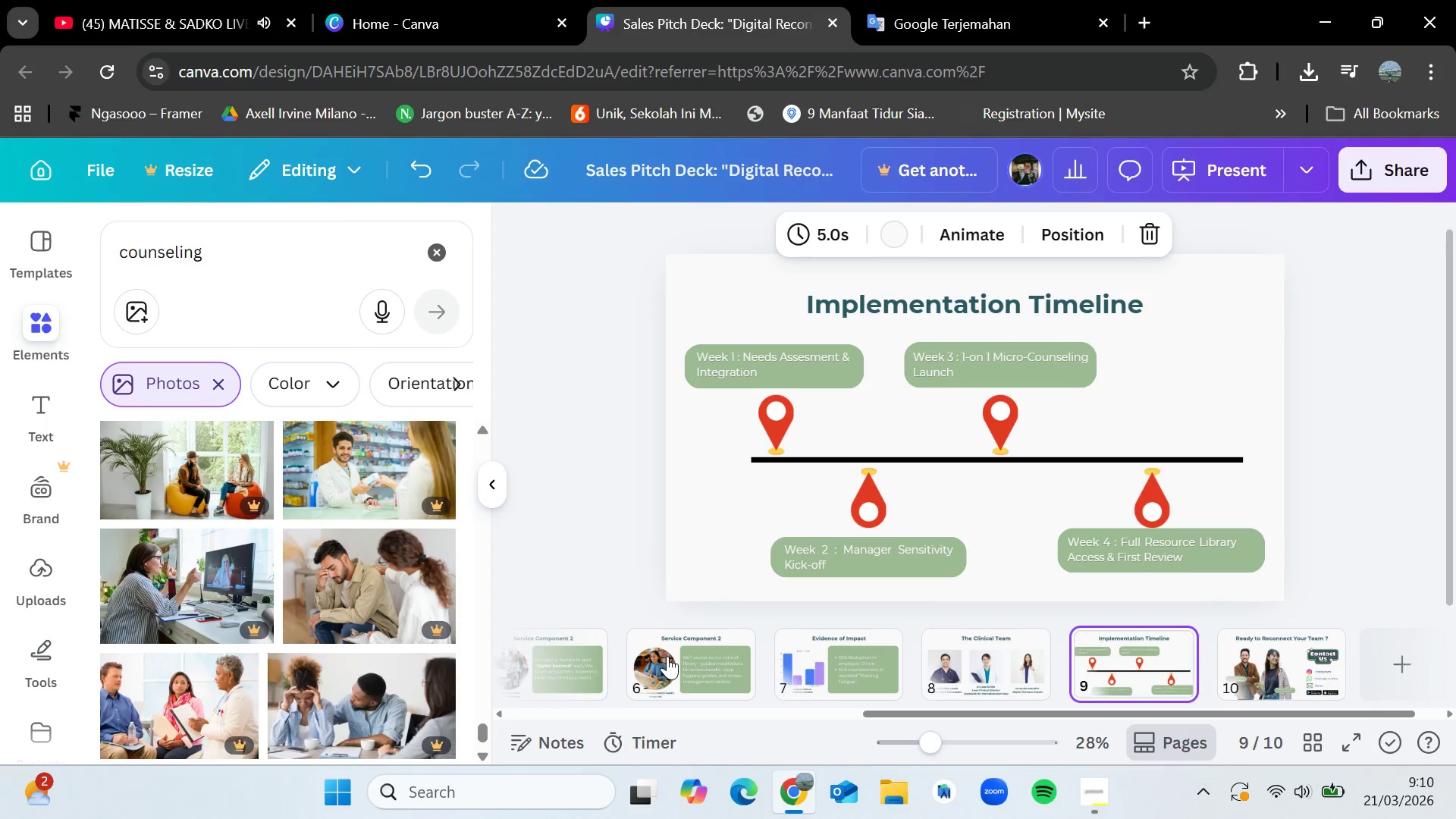 
key(ArrowLeft)
 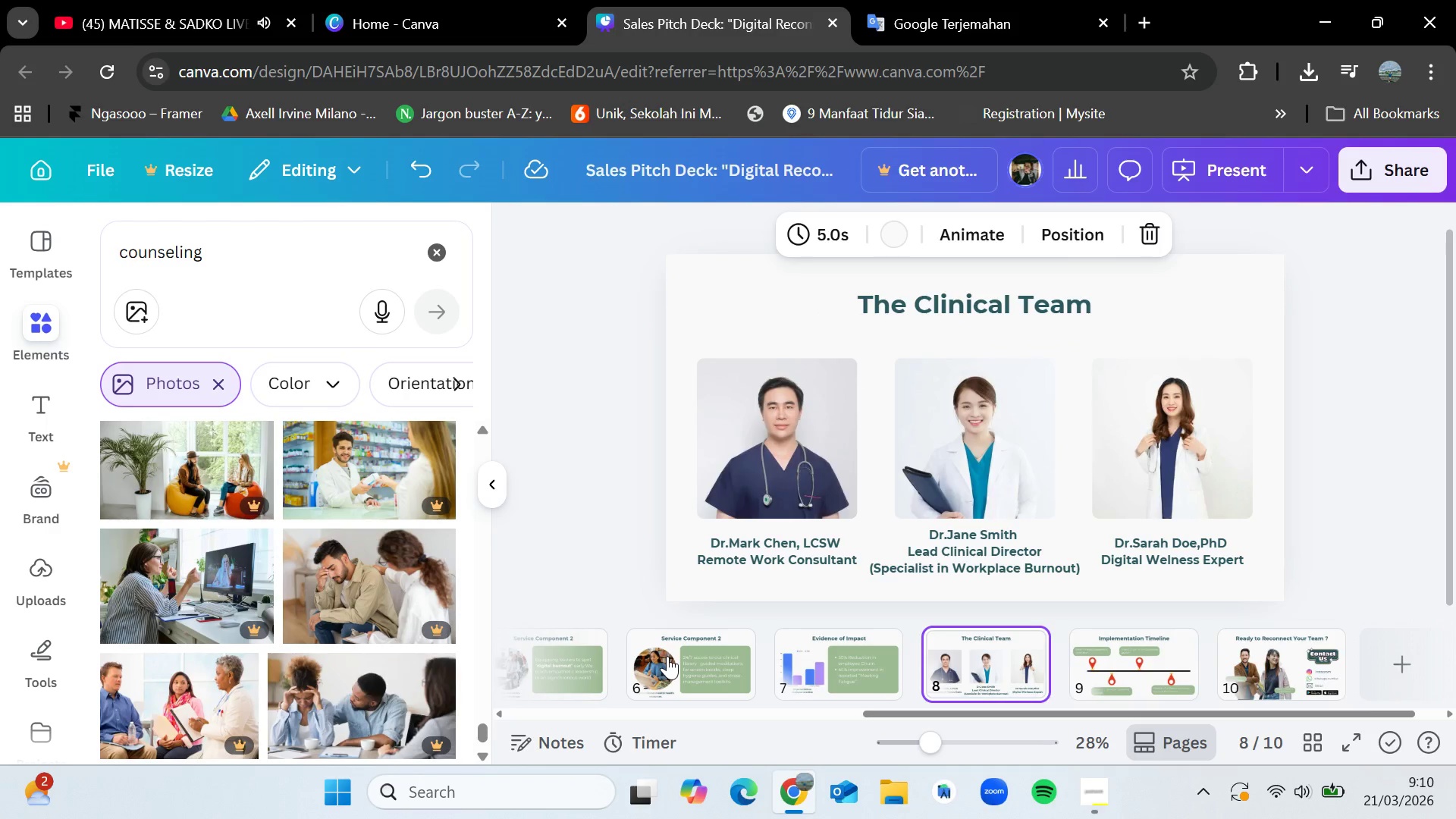 
key(ArrowRight)
 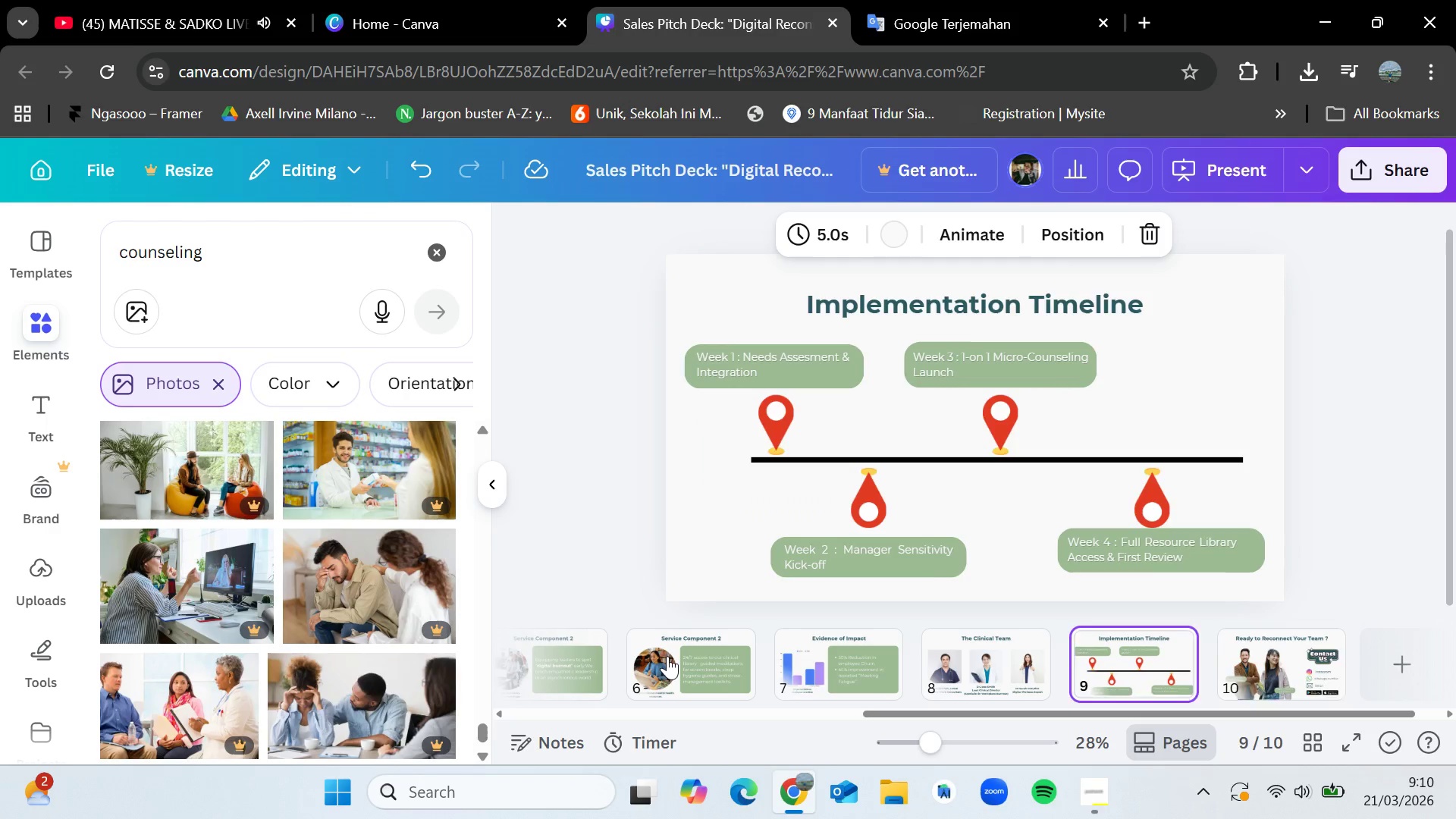 
key(ArrowRight)
 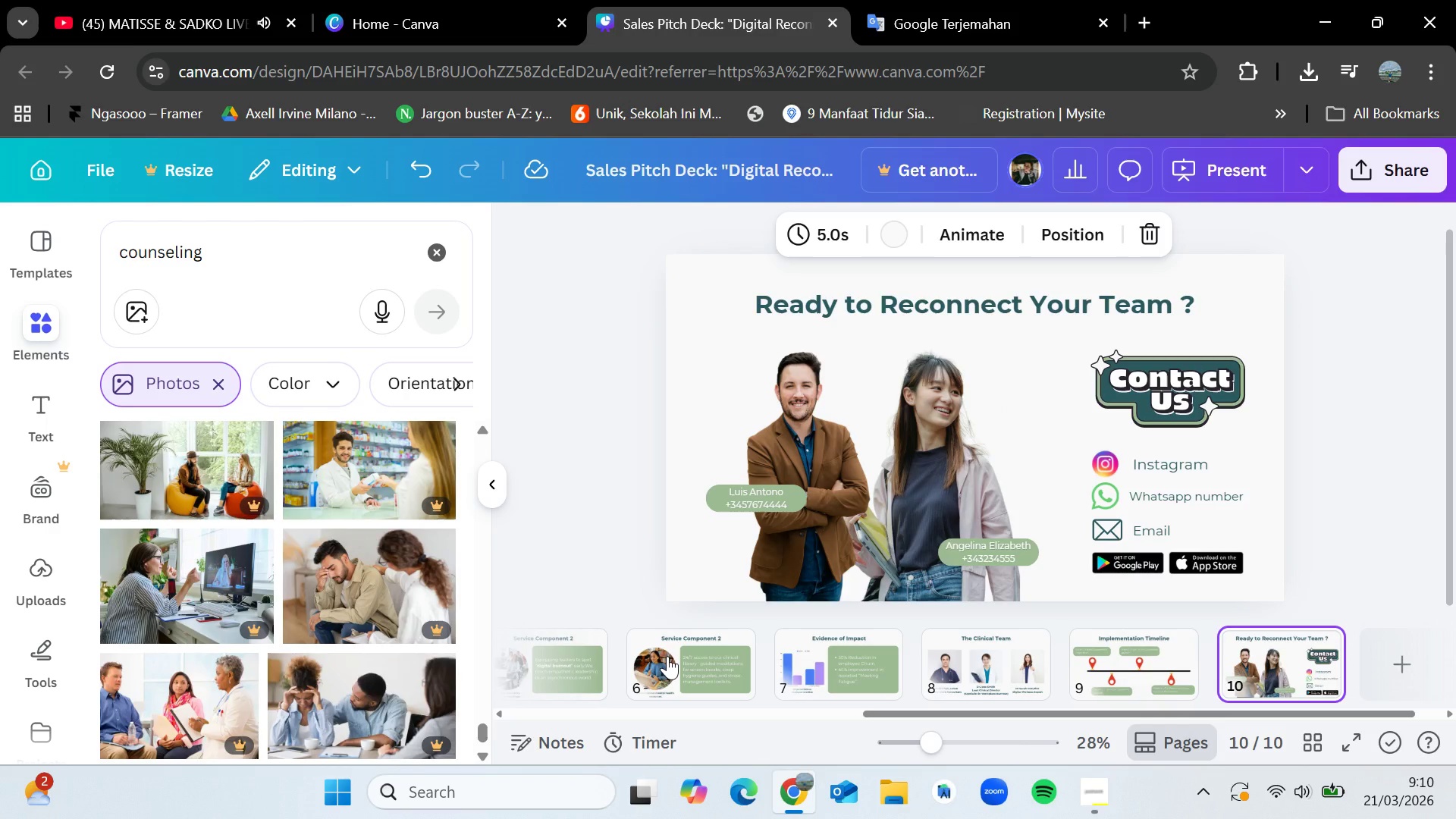 
key(ArrowLeft)
 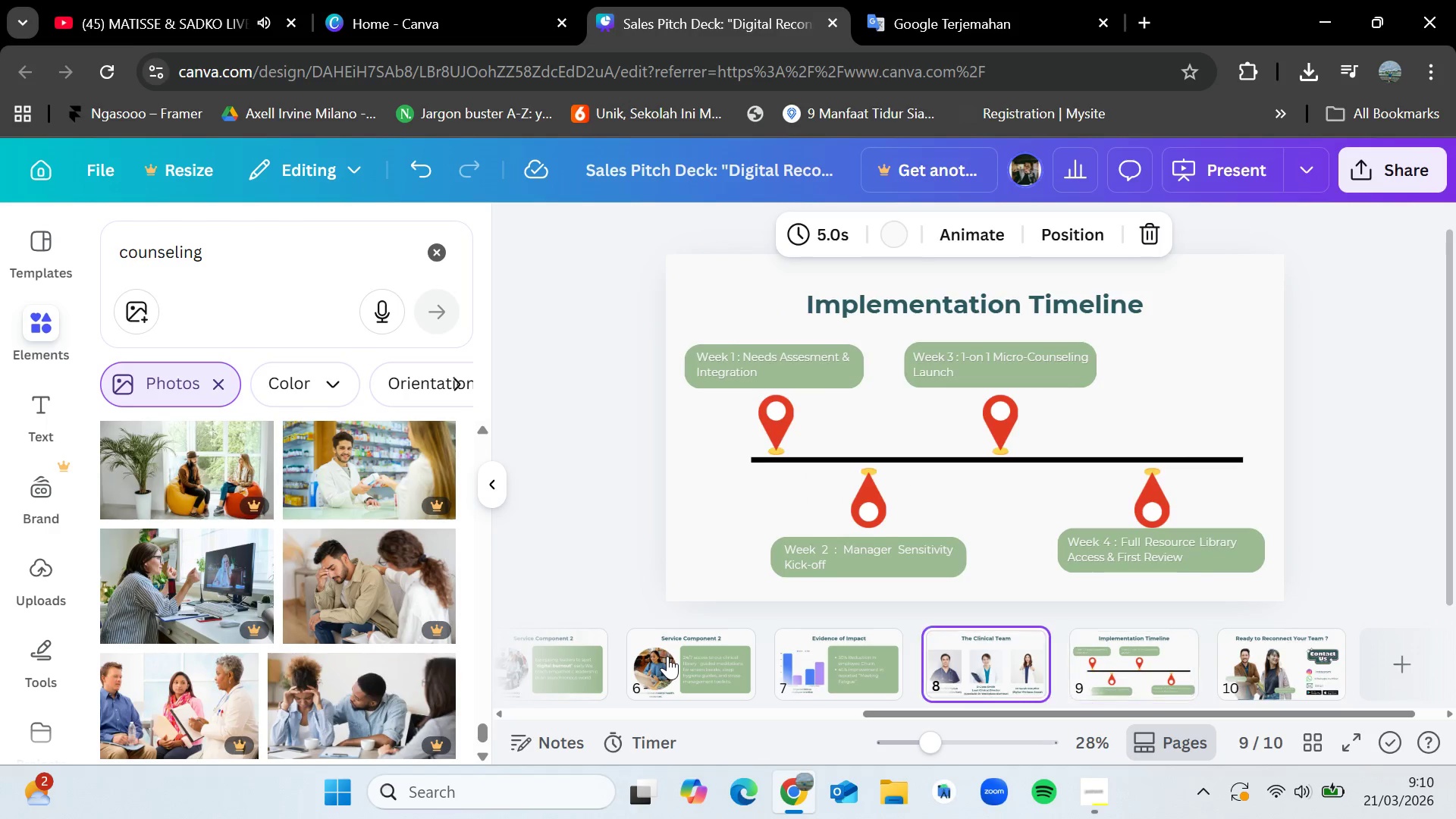 
key(ArrowLeft)
 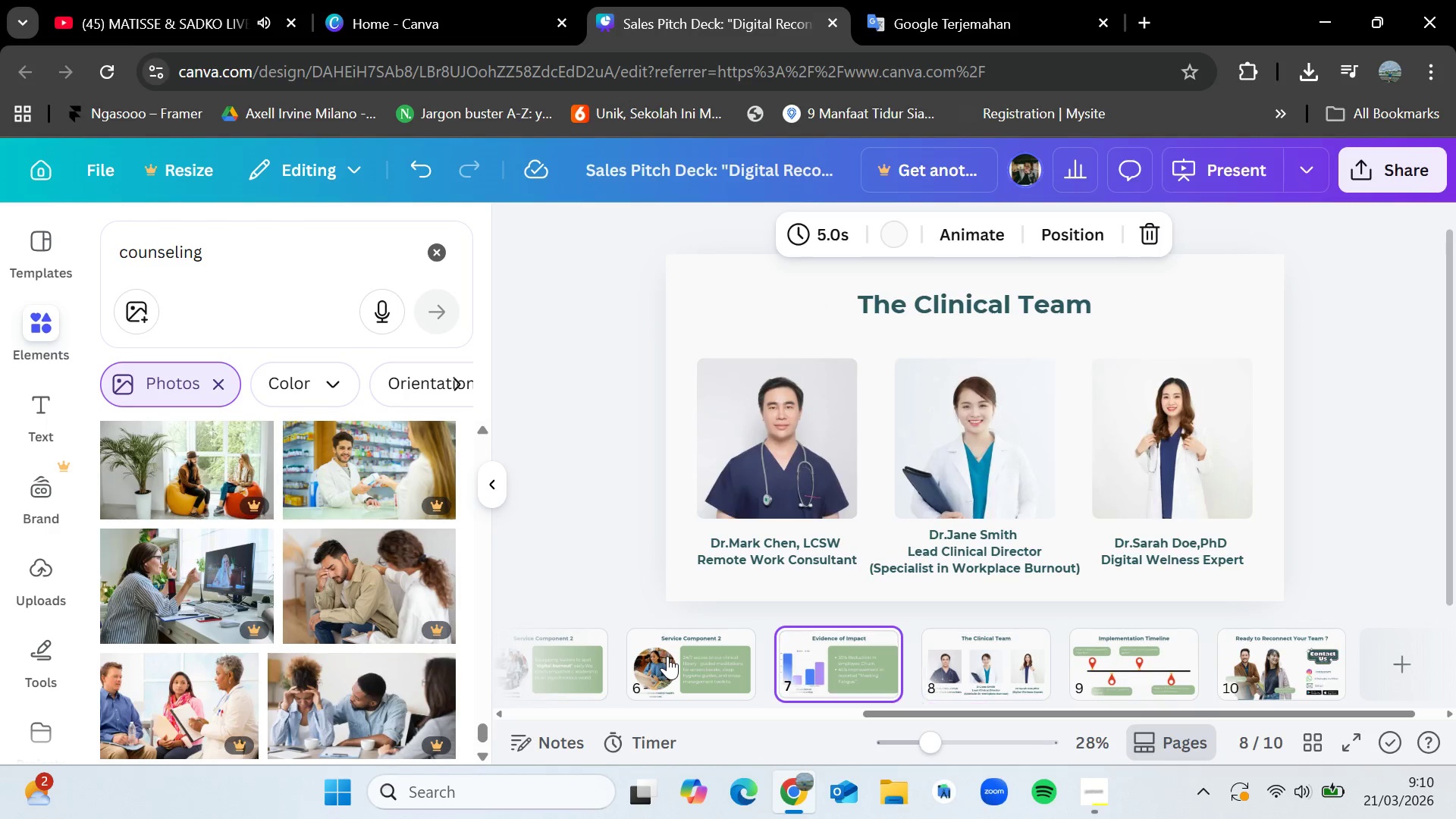 
key(ArrowLeft)
 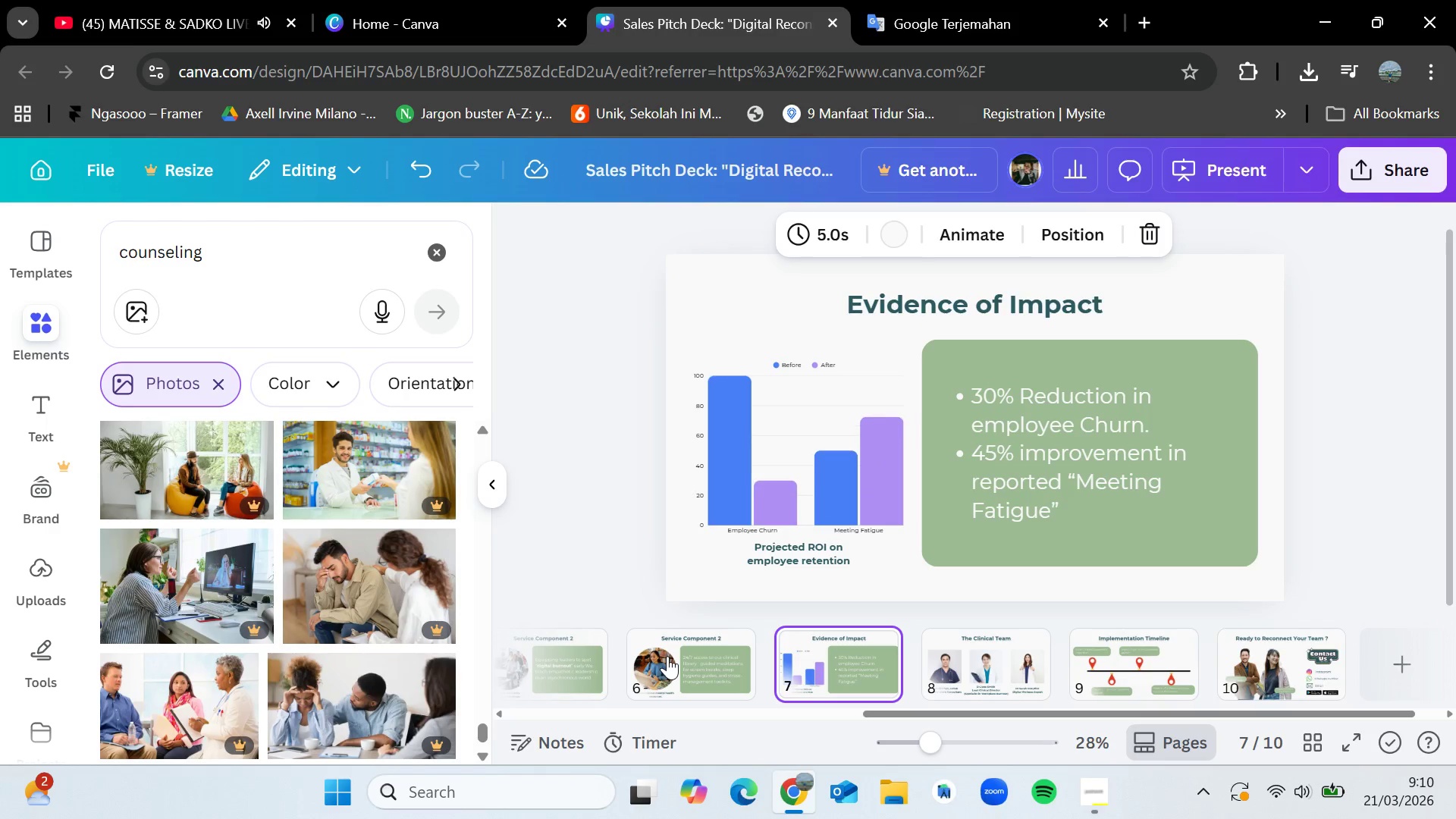 
key(ArrowLeft)
 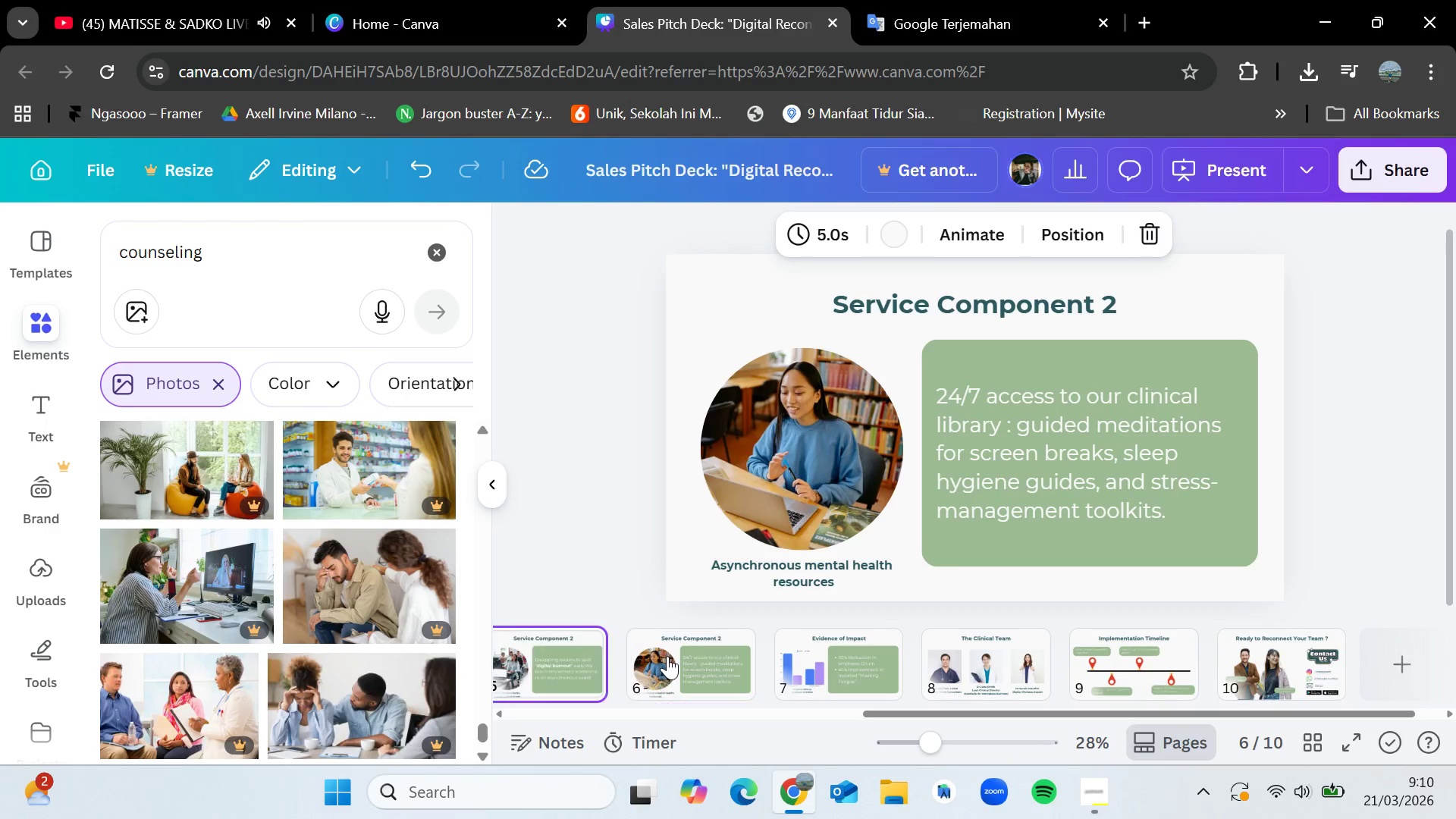 
key(ArrowLeft)
 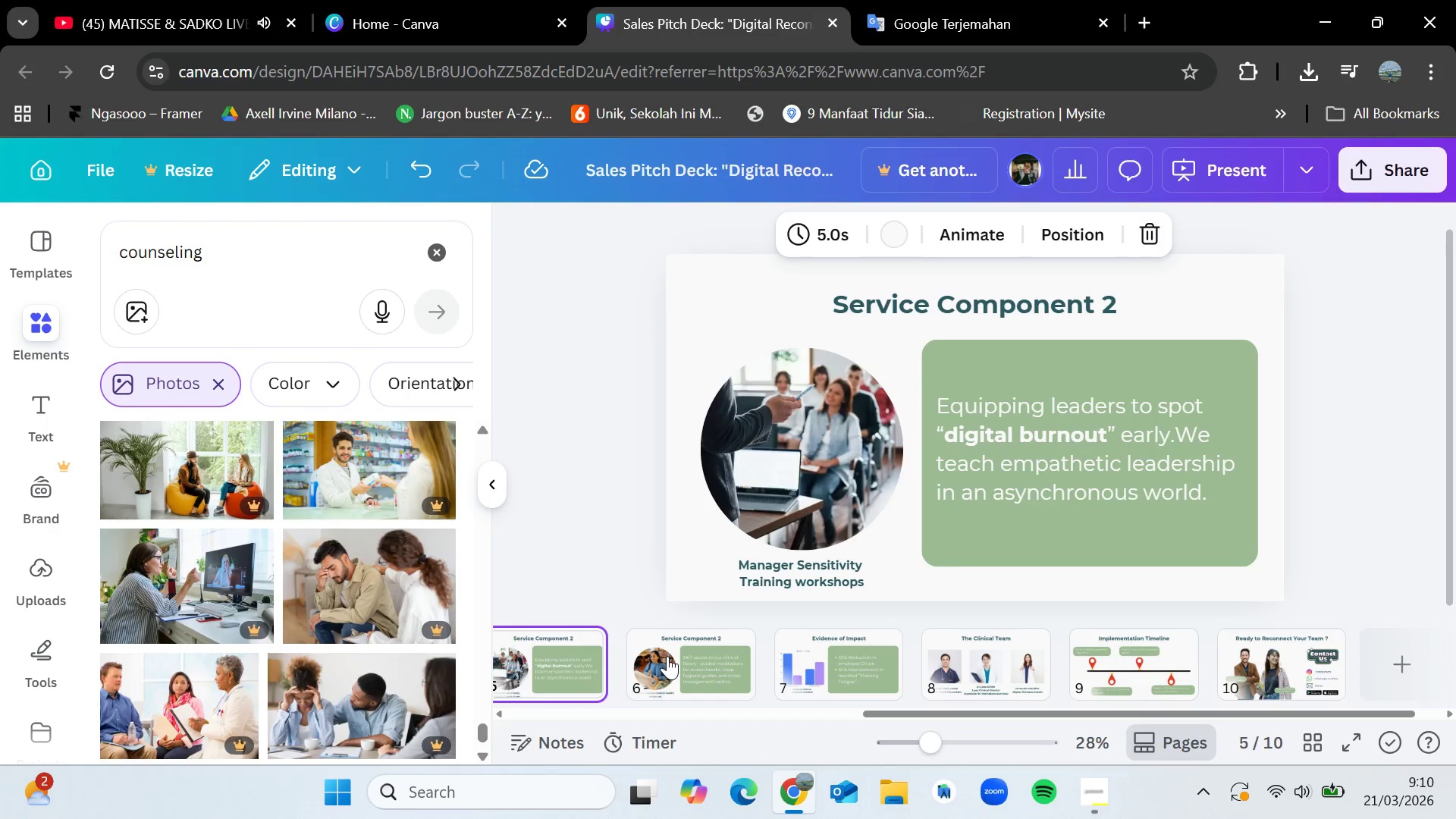 
key(ArrowLeft)
 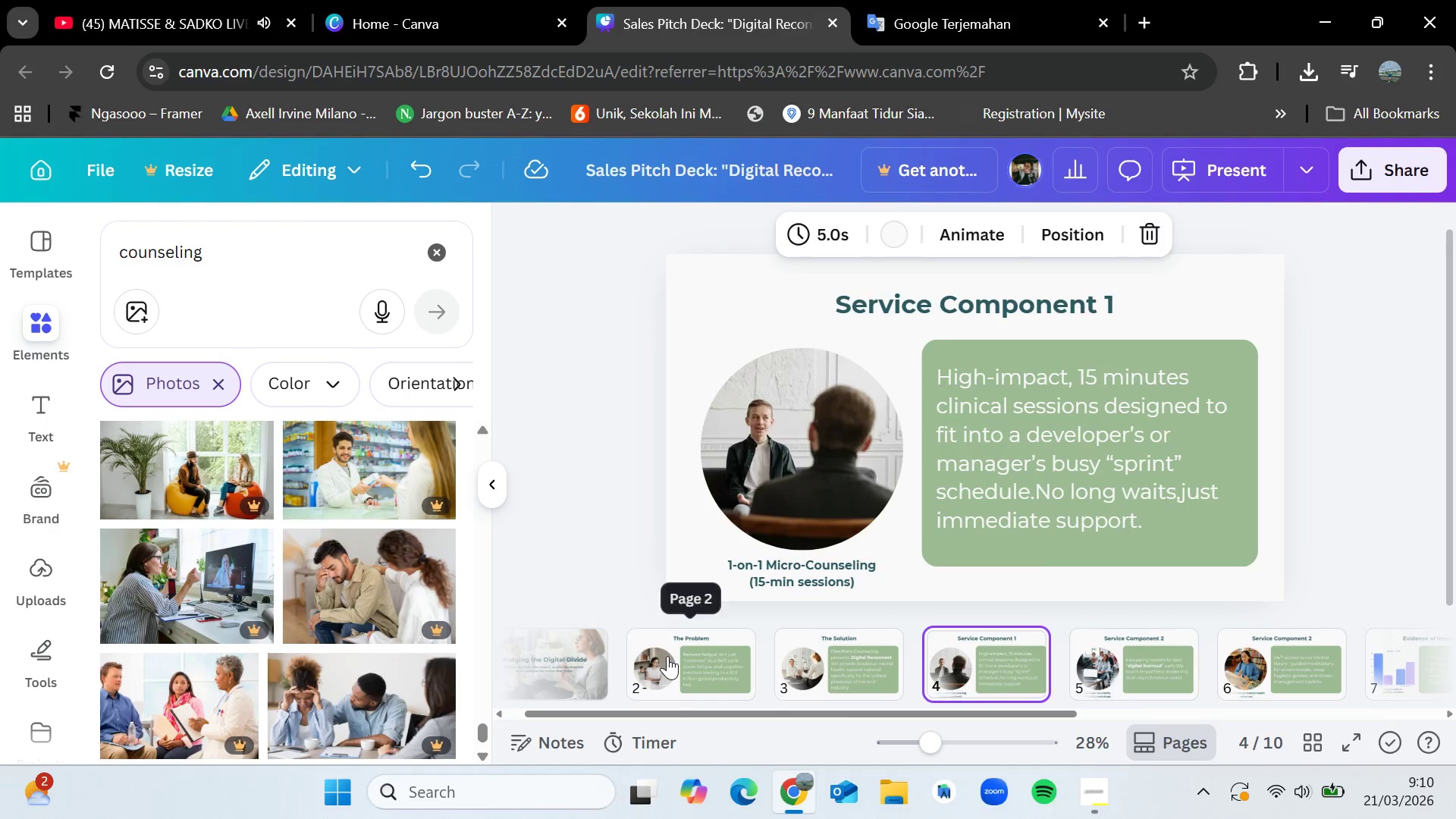 
key(ArrowLeft)
 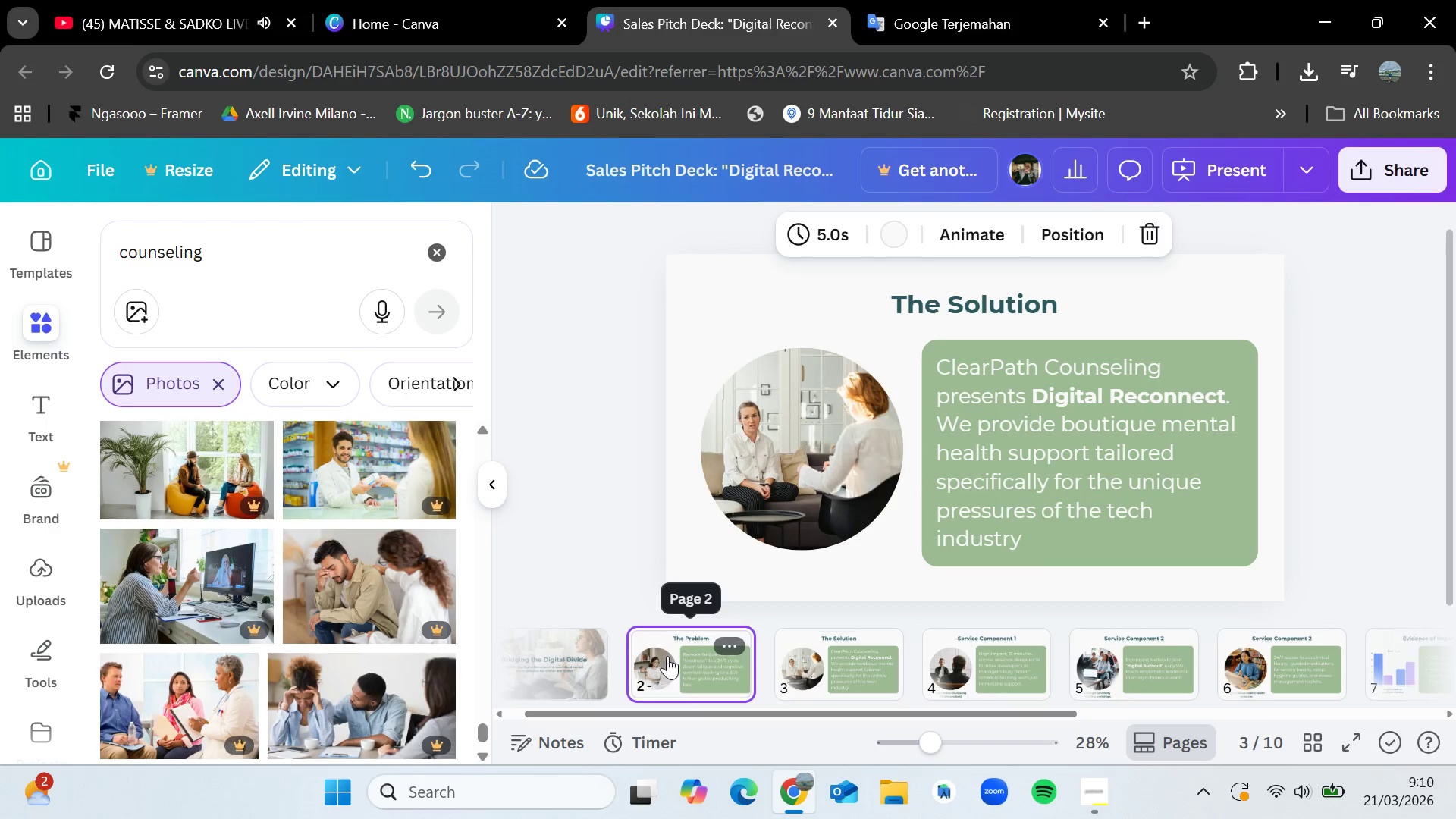 
key(ArrowLeft)
 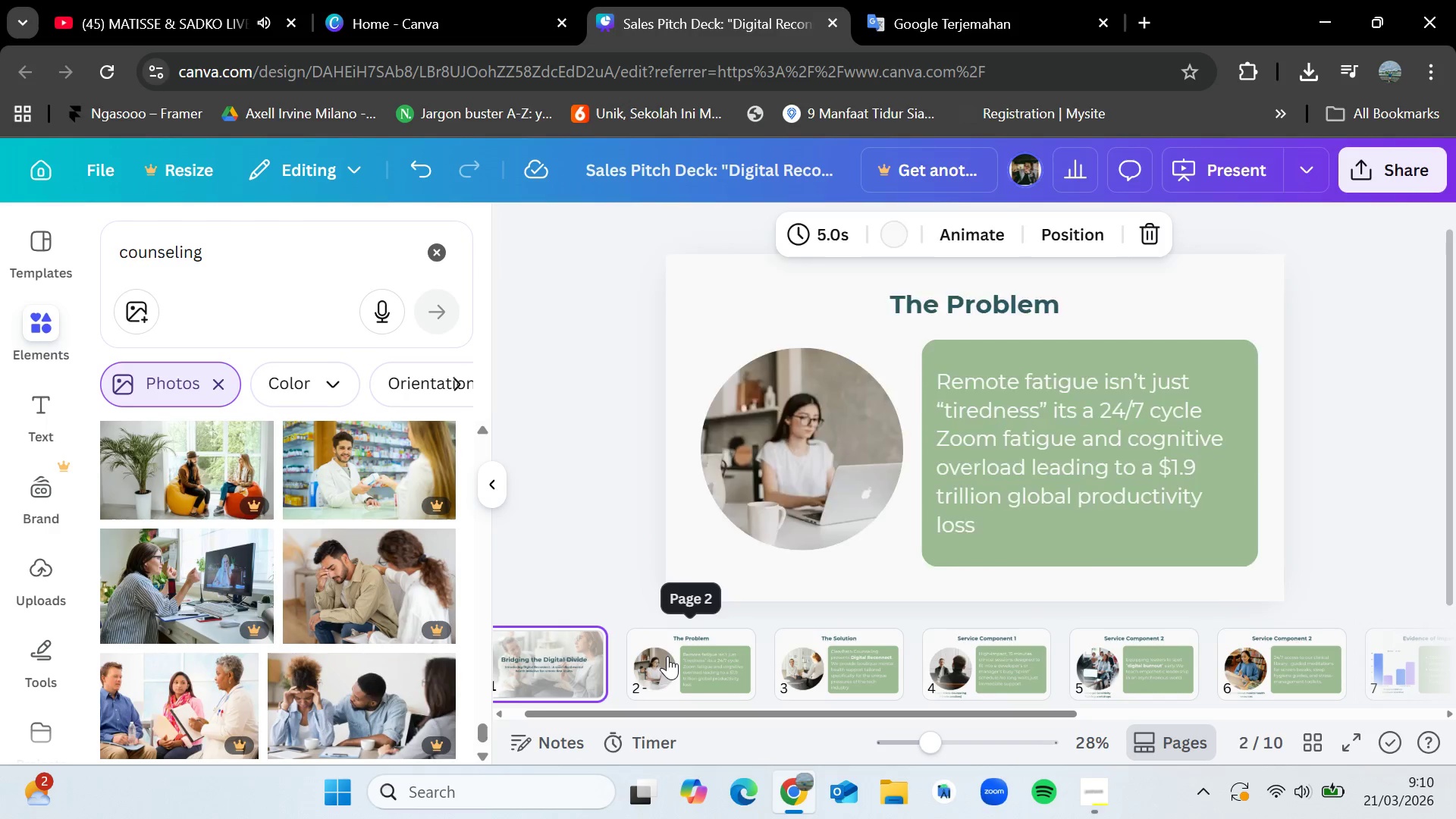 
key(ArrowLeft)
 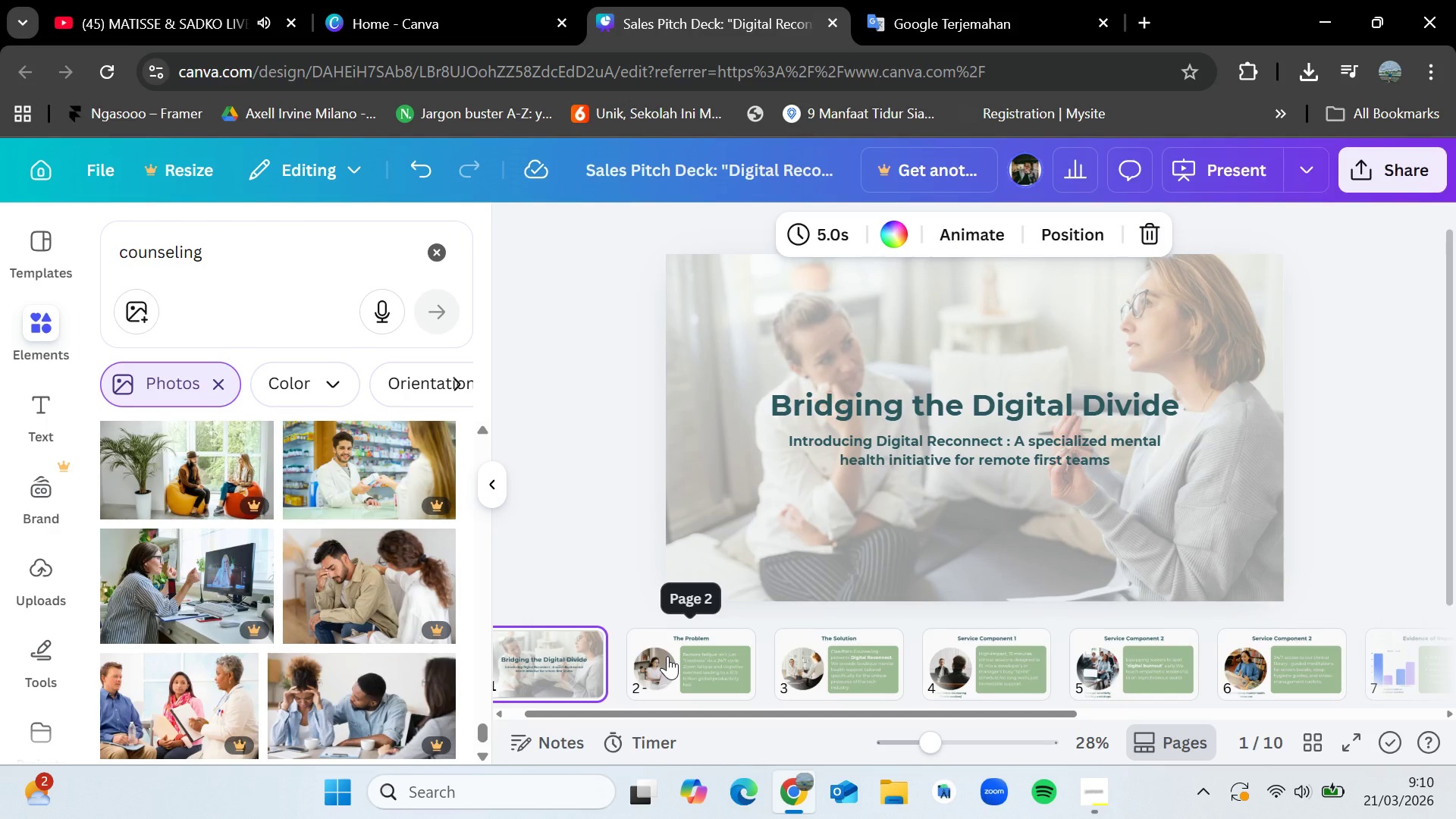 
key(ArrowRight)
 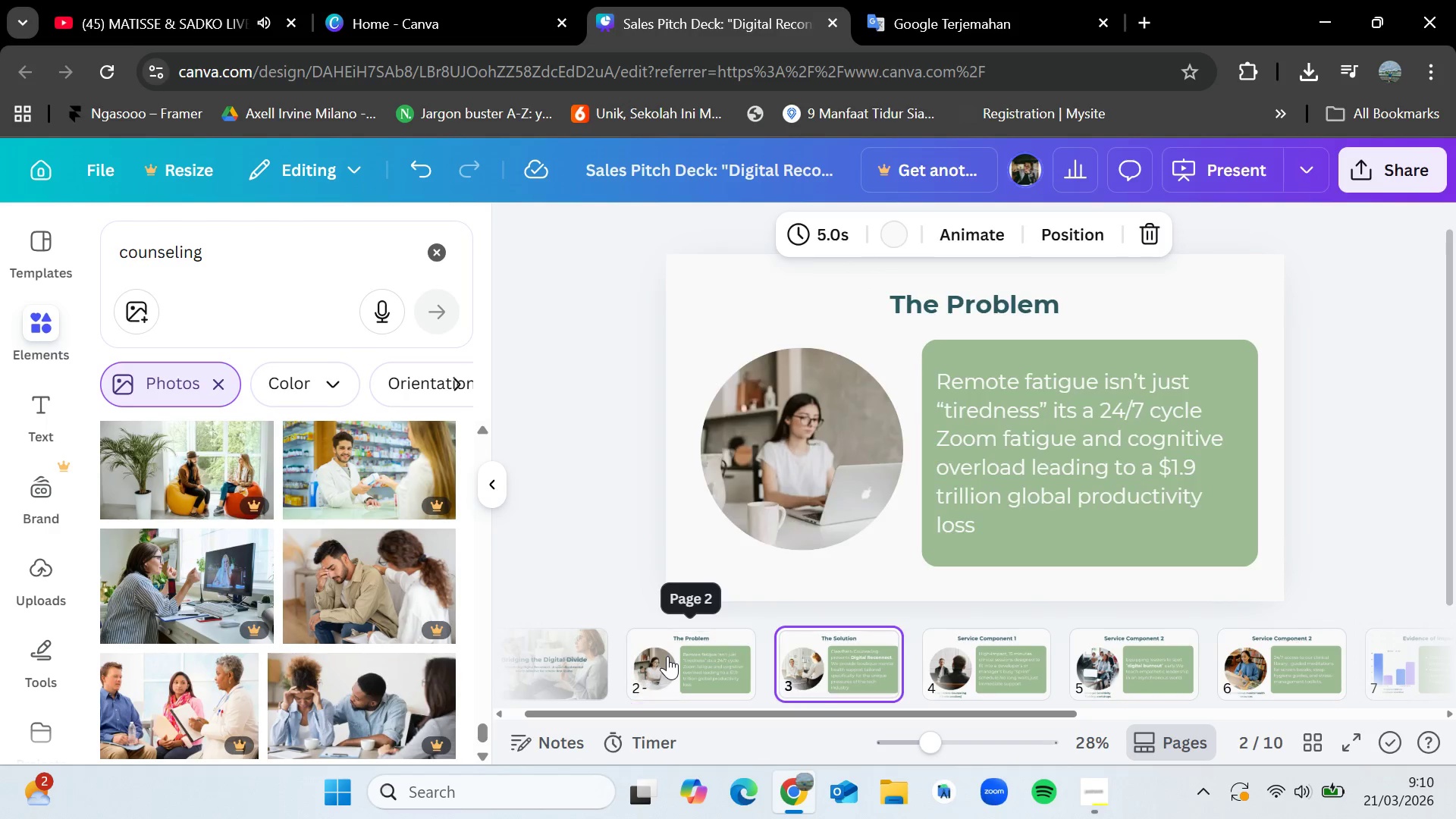 
key(ArrowRight)
 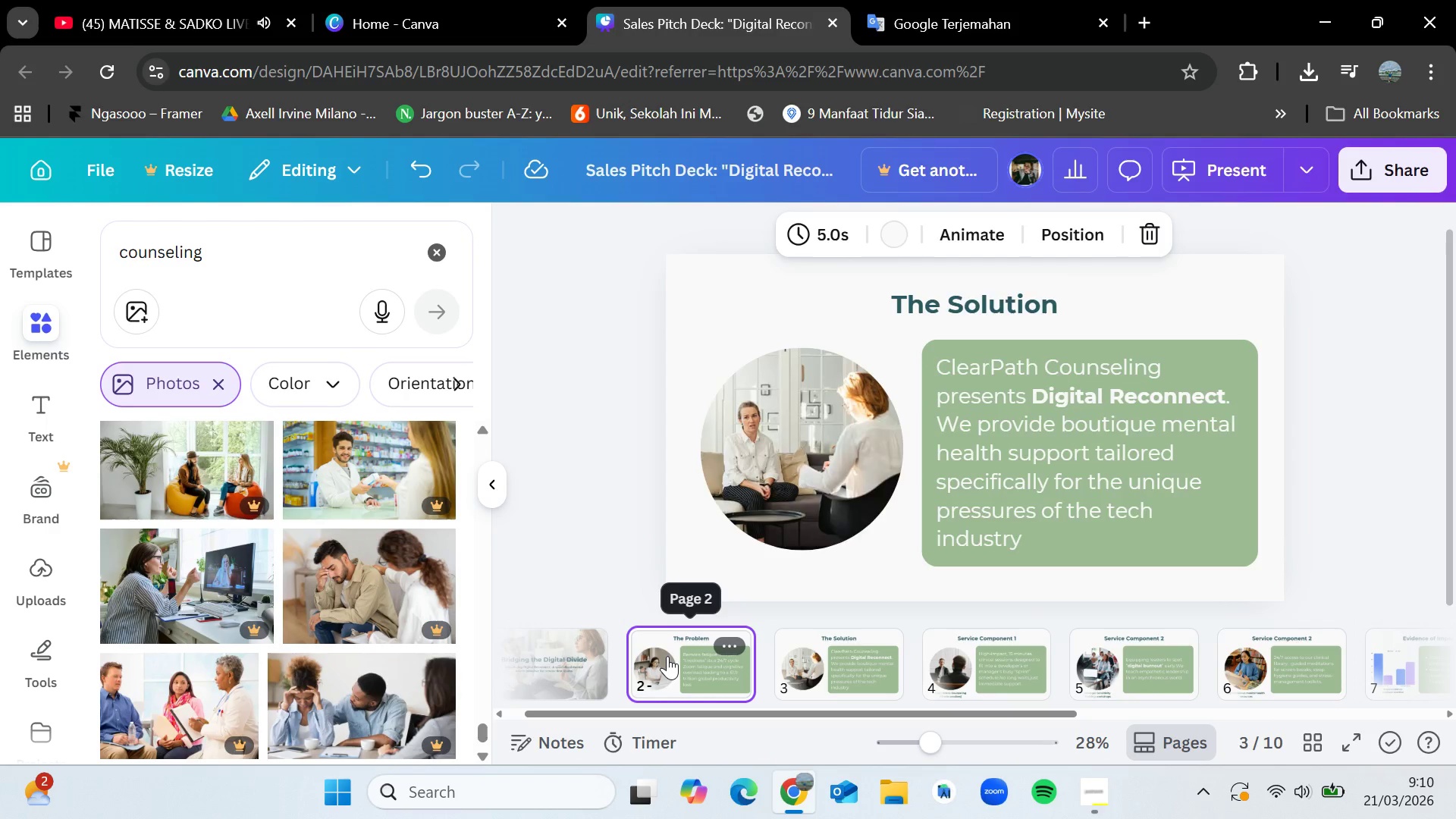 
key(ArrowLeft)
 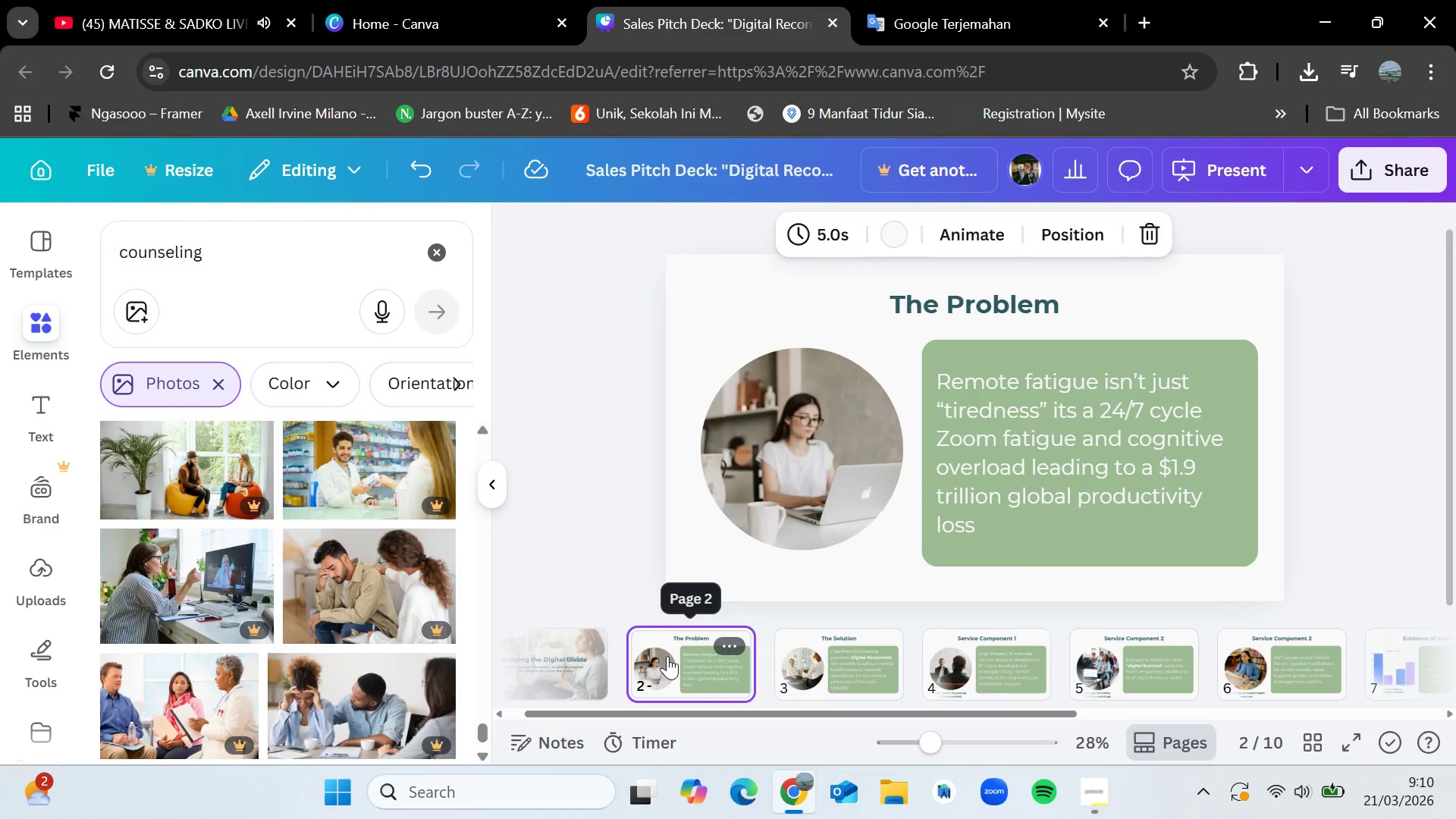 
key(ArrowRight)
 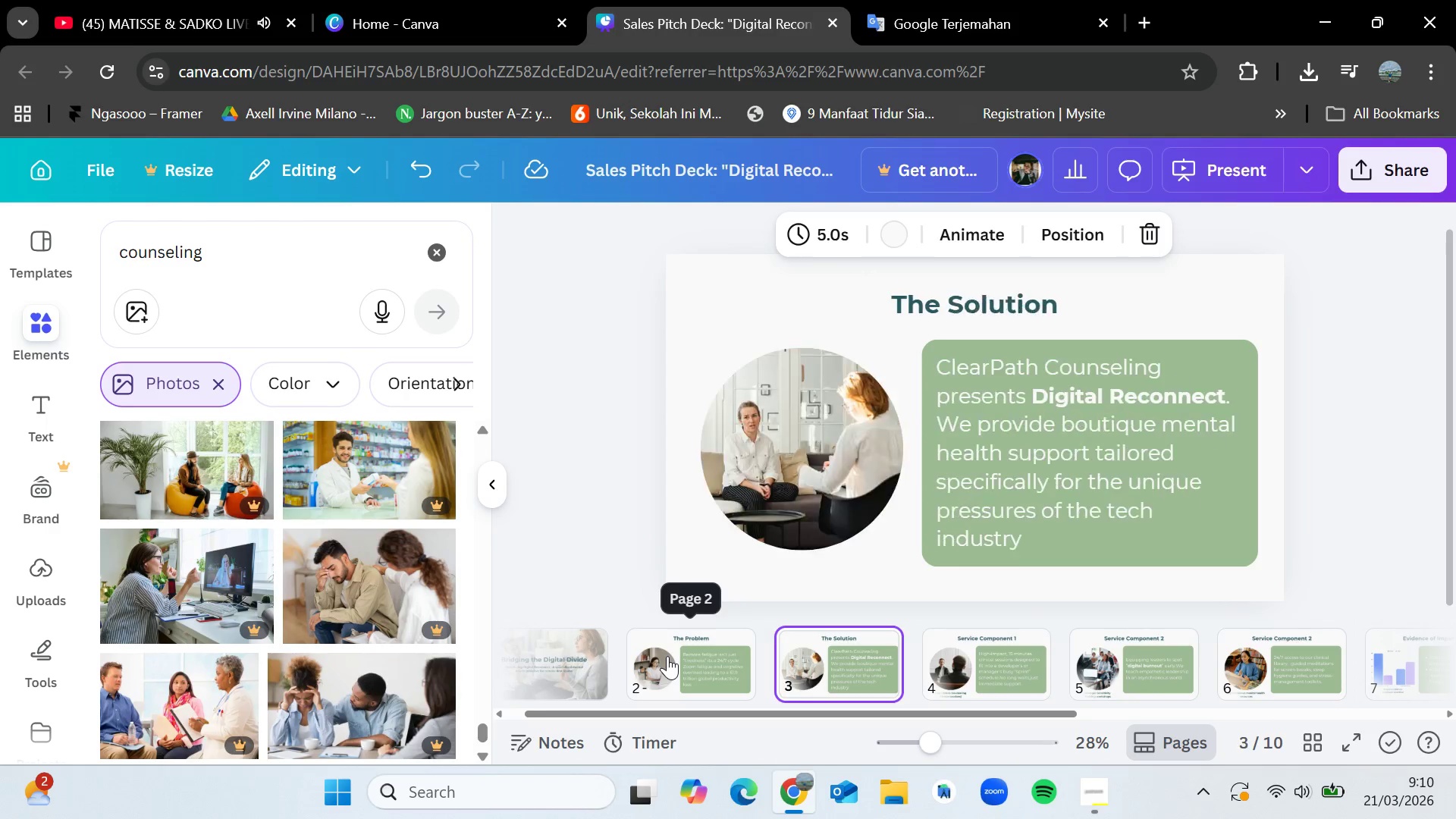 
key(ArrowRight)
 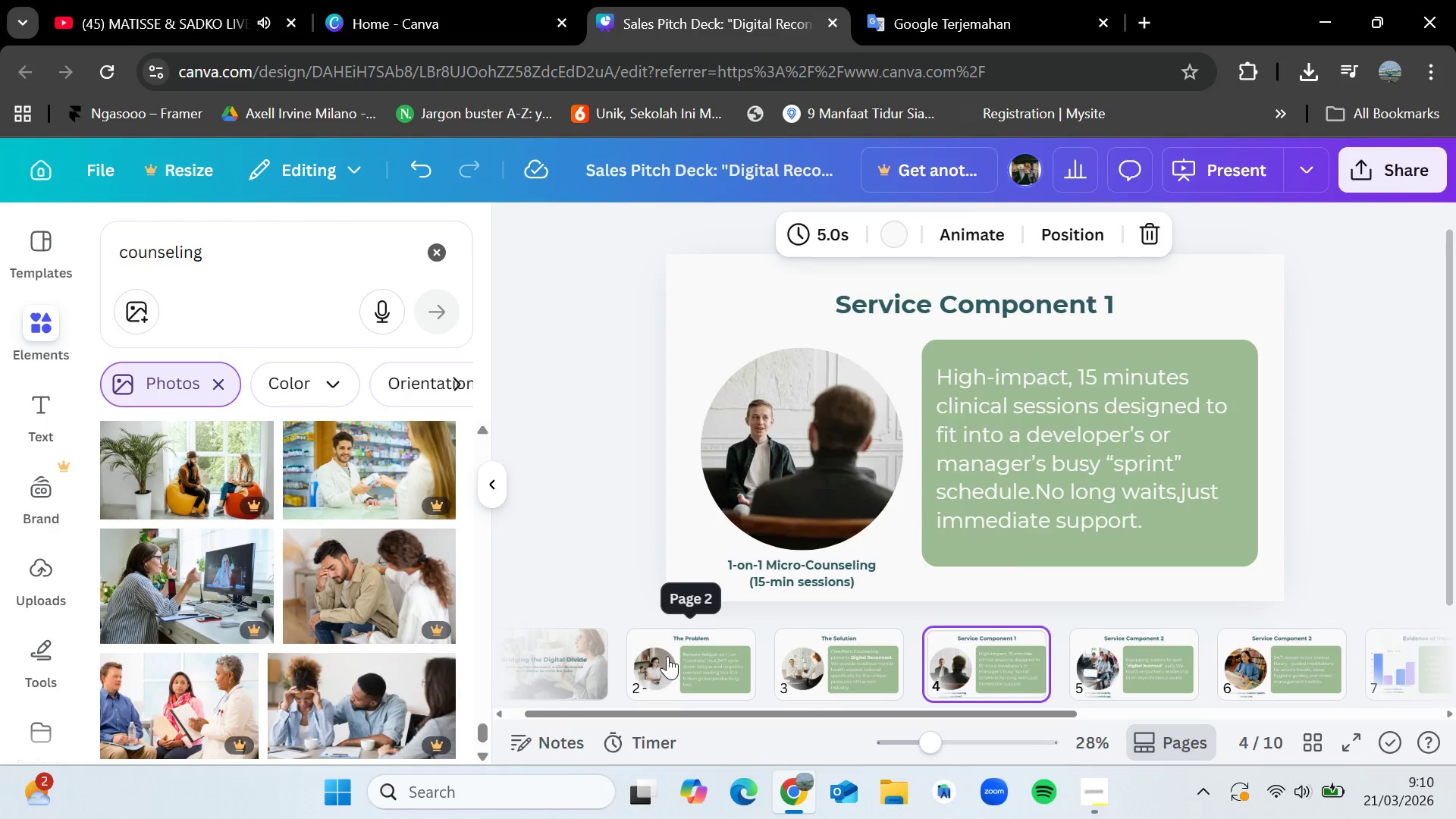 
key(ArrowRight)
 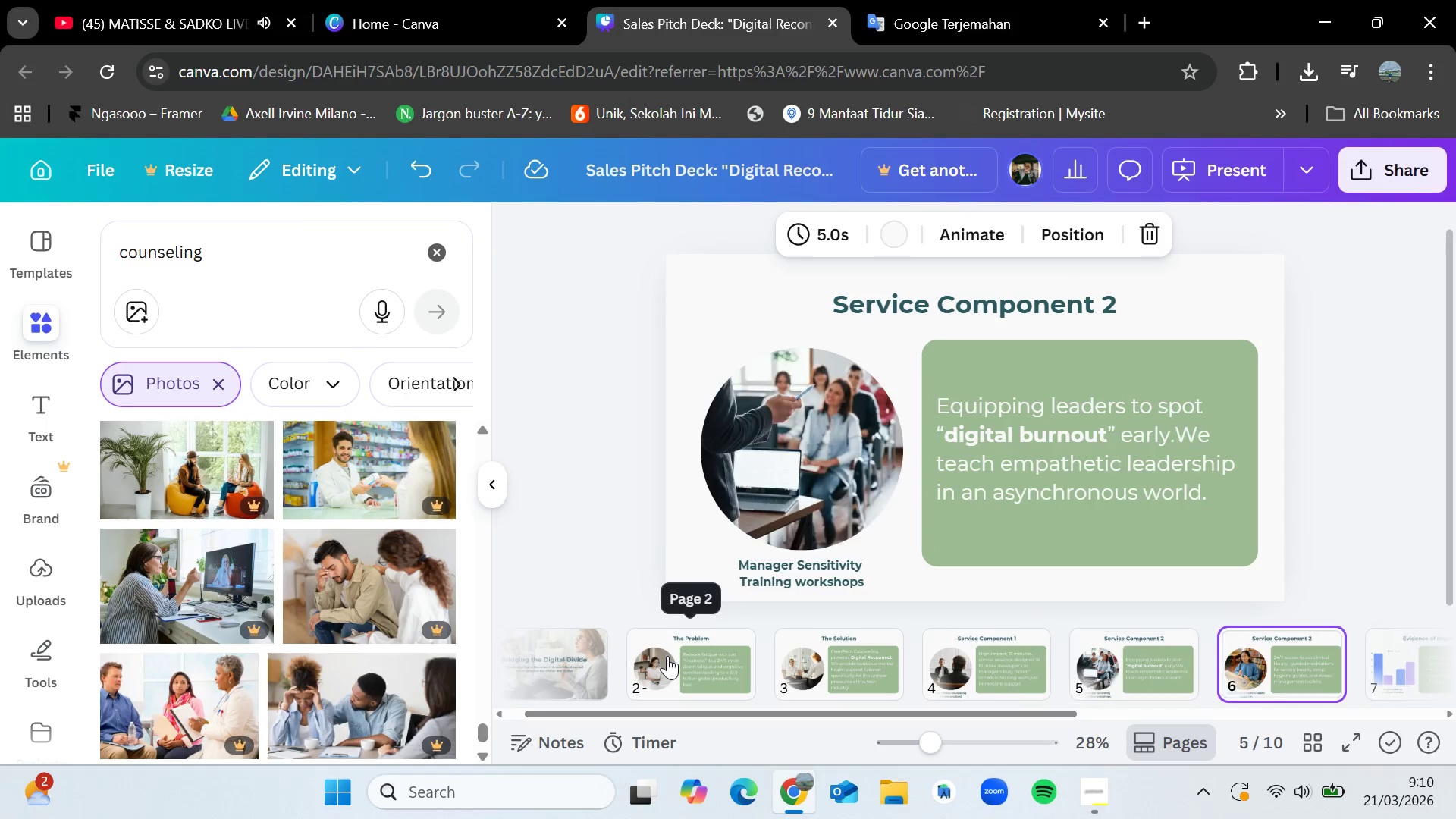 
key(ArrowRight)
 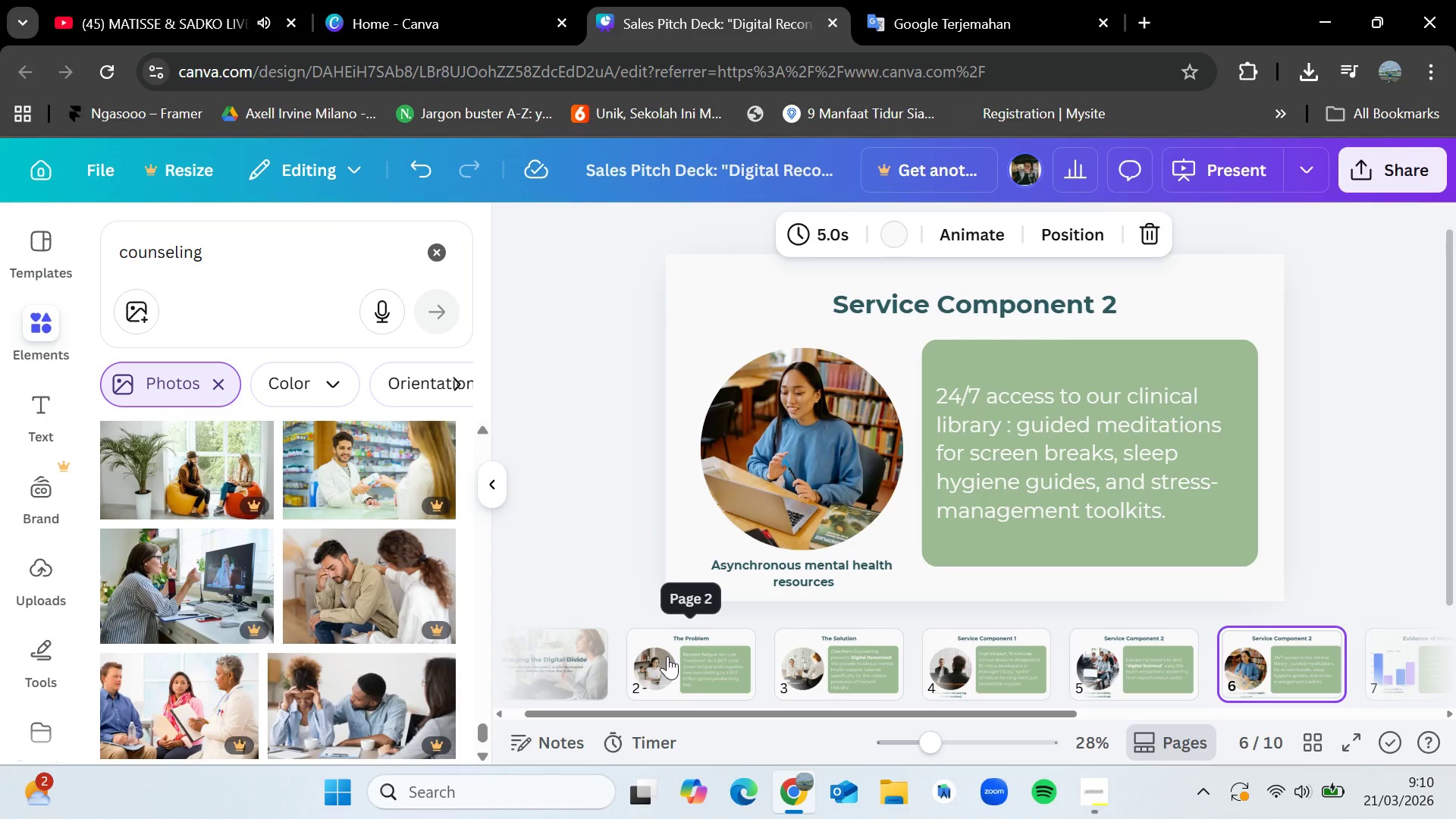 
key(ArrowLeft)
 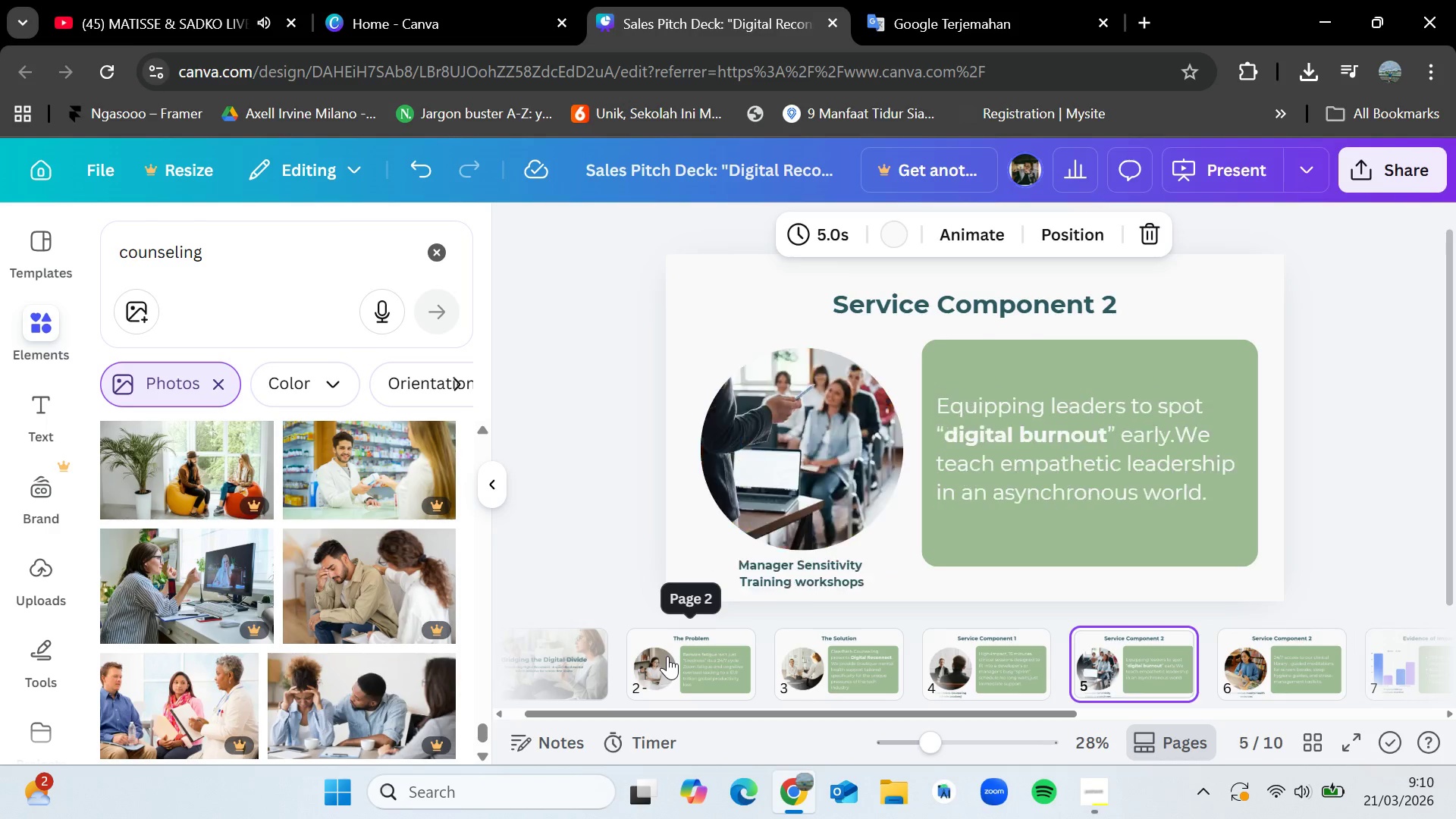 
key(ArrowLeft)
 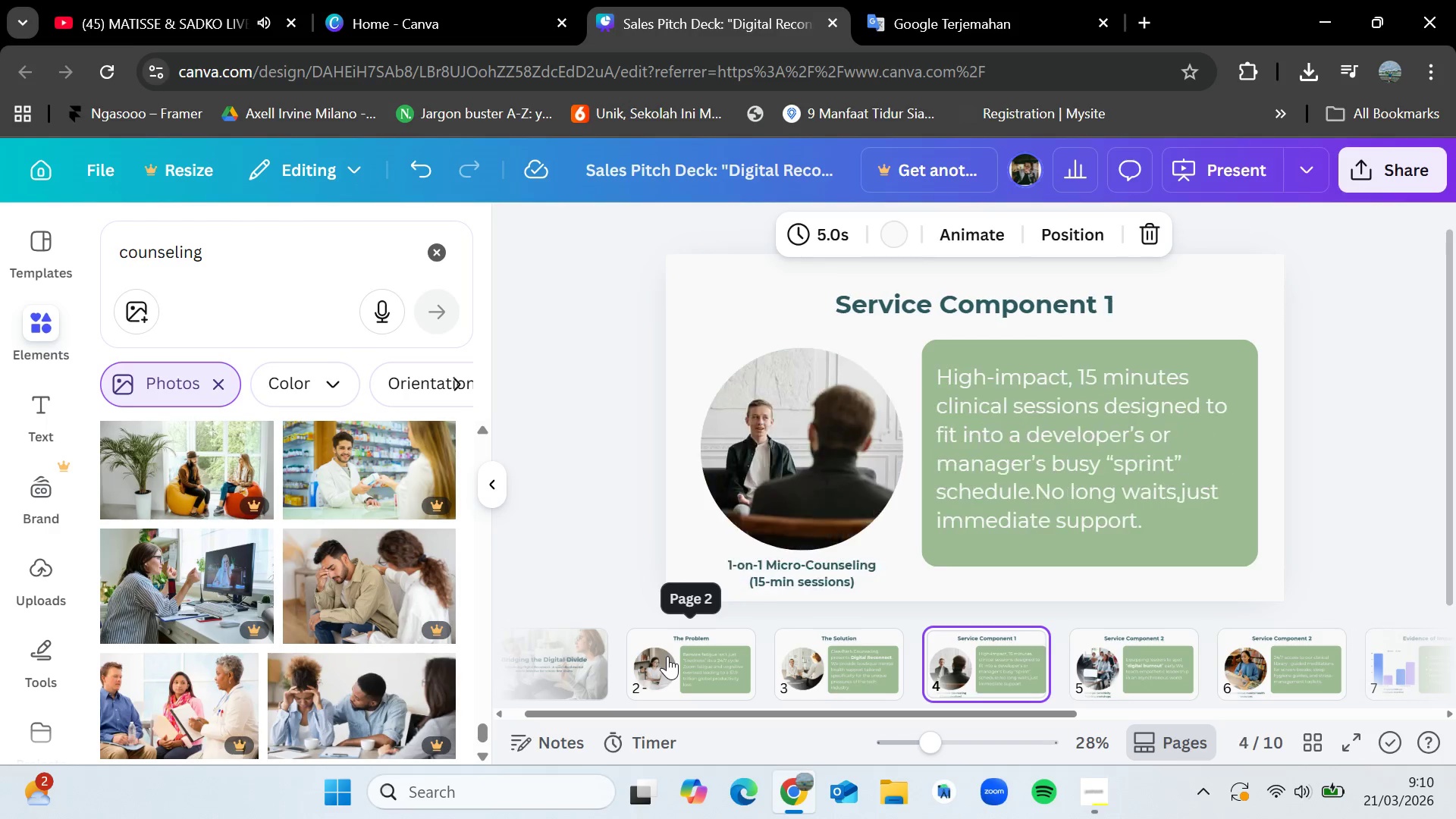 
key(ArrowRight)
 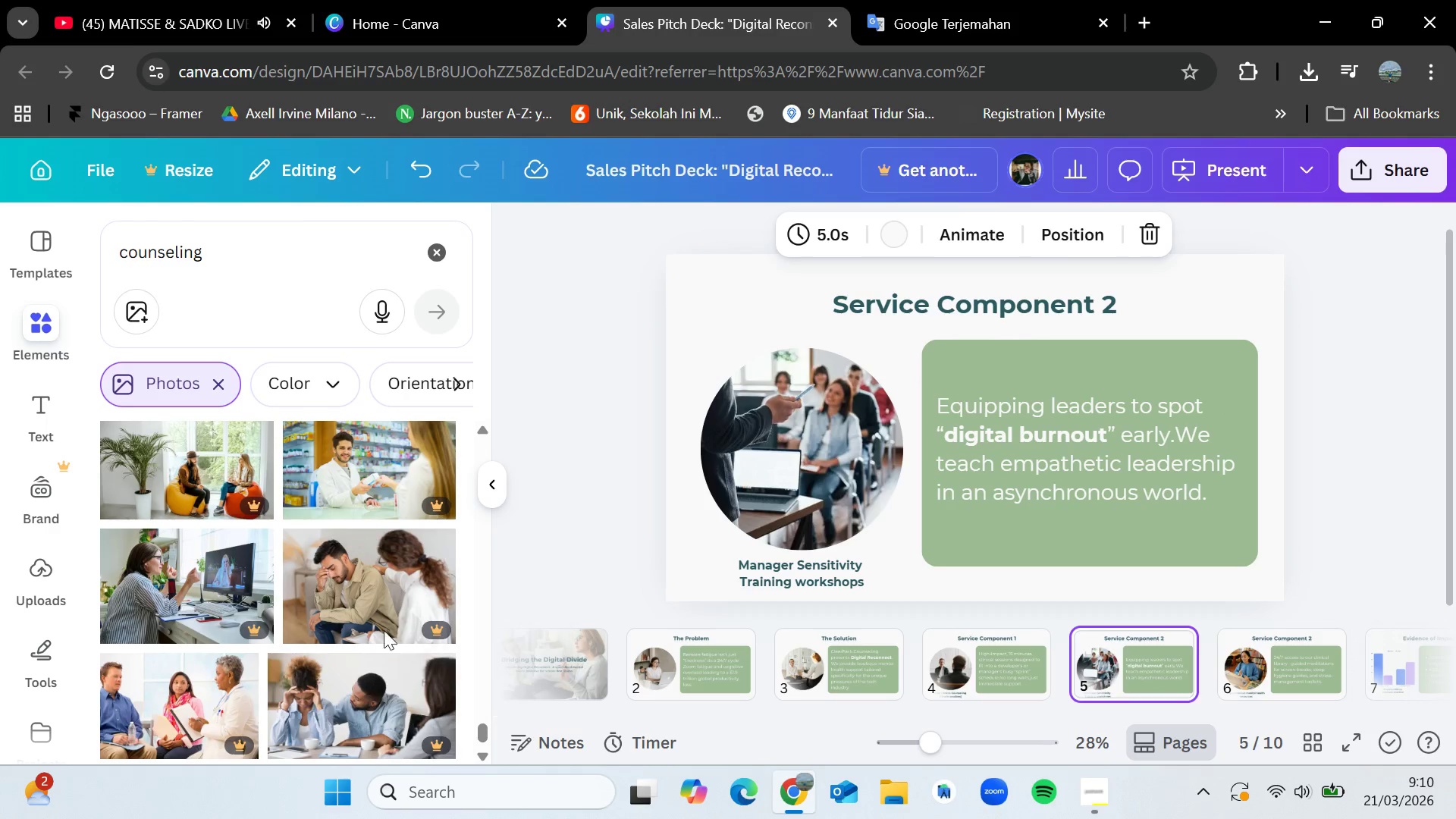 
scroll: coordinate [321, 554], scroll_direction: down, amount: 3.0
 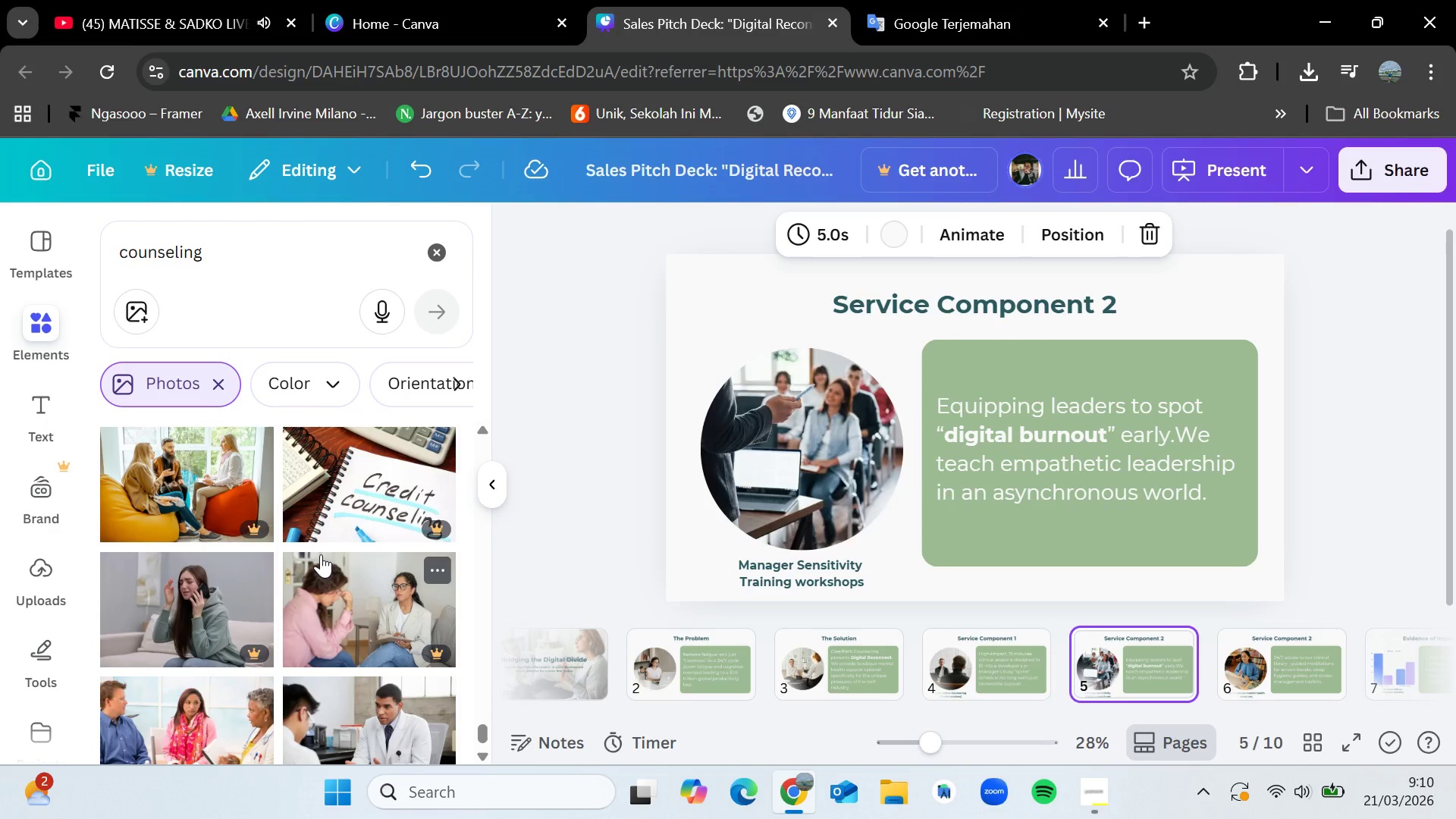 
wait(6.19)
 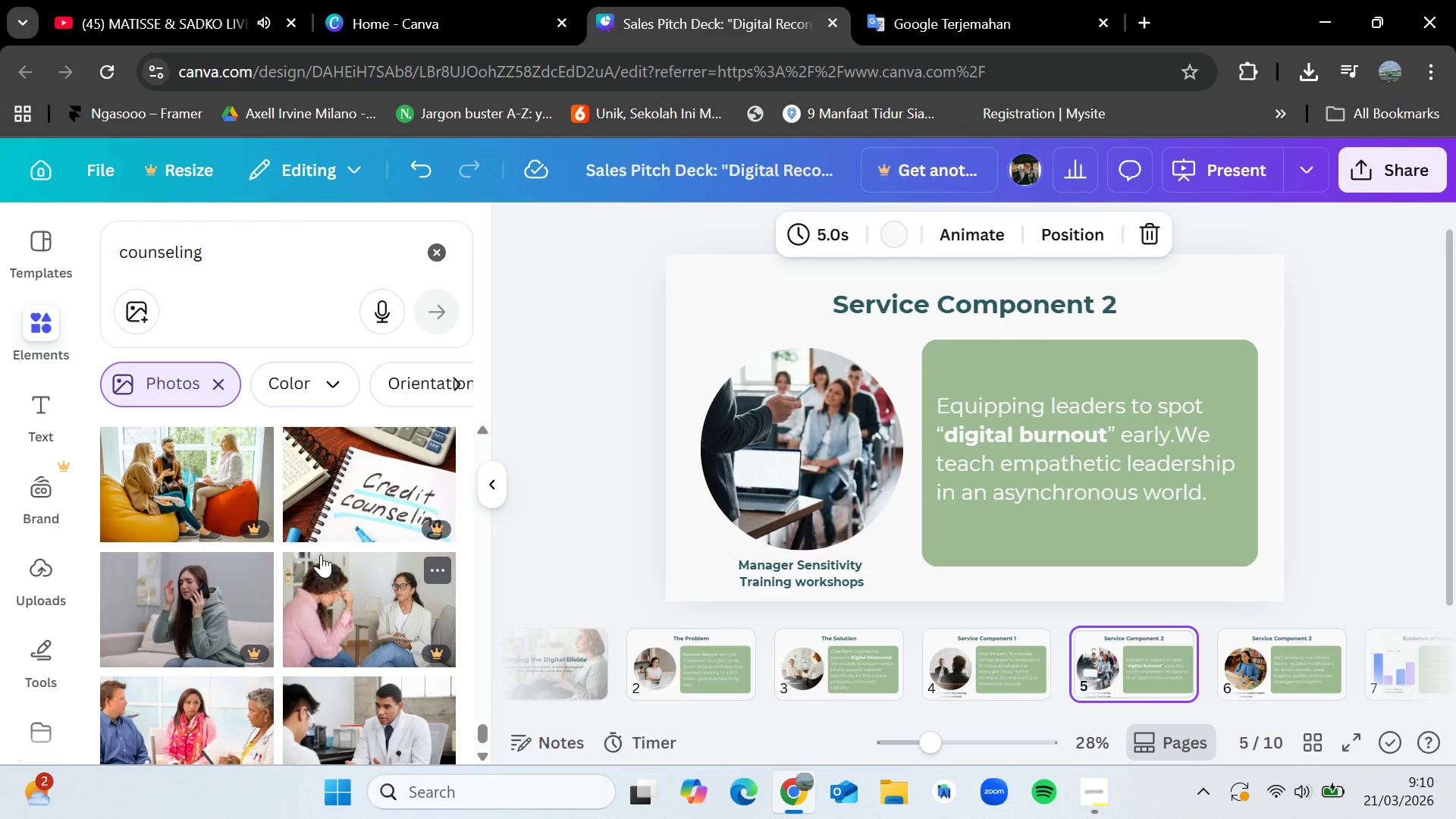 
scroll: coordinate [321, 554], scroll_direction: up, amount: 12.0
 